 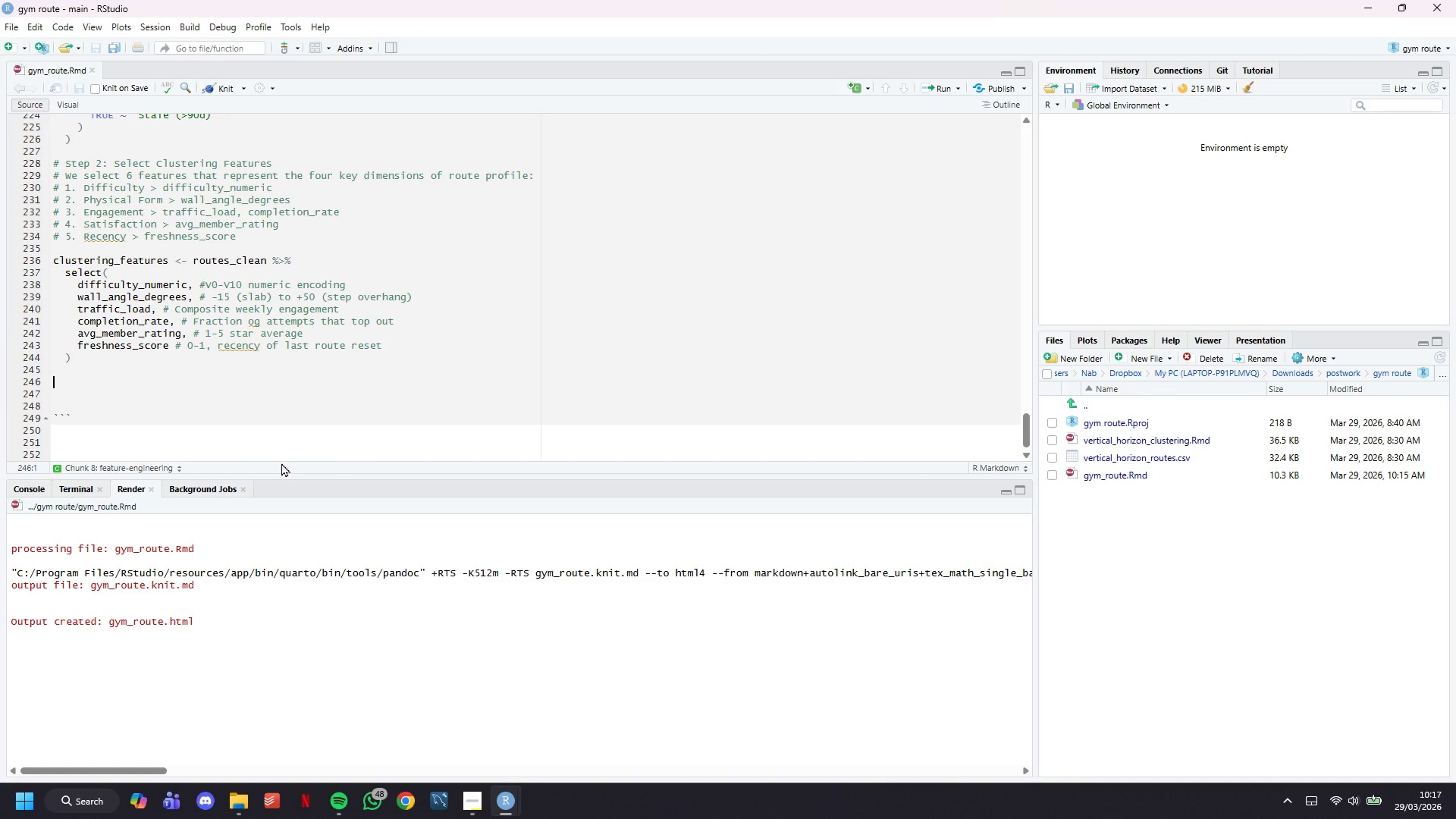 
hold_key(key=ShiftLeft, duration=0.72)
 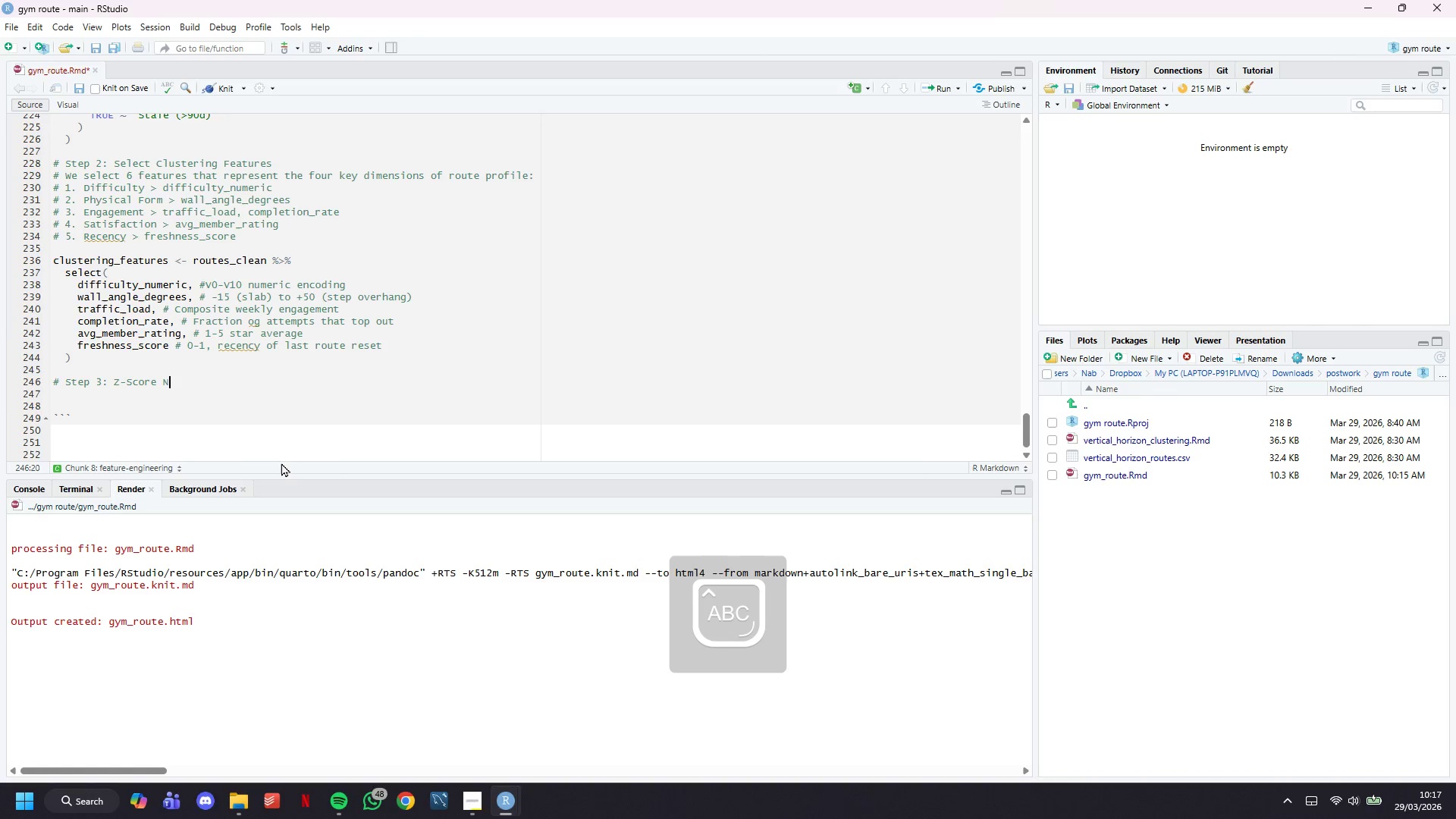 
wait(9.38)
 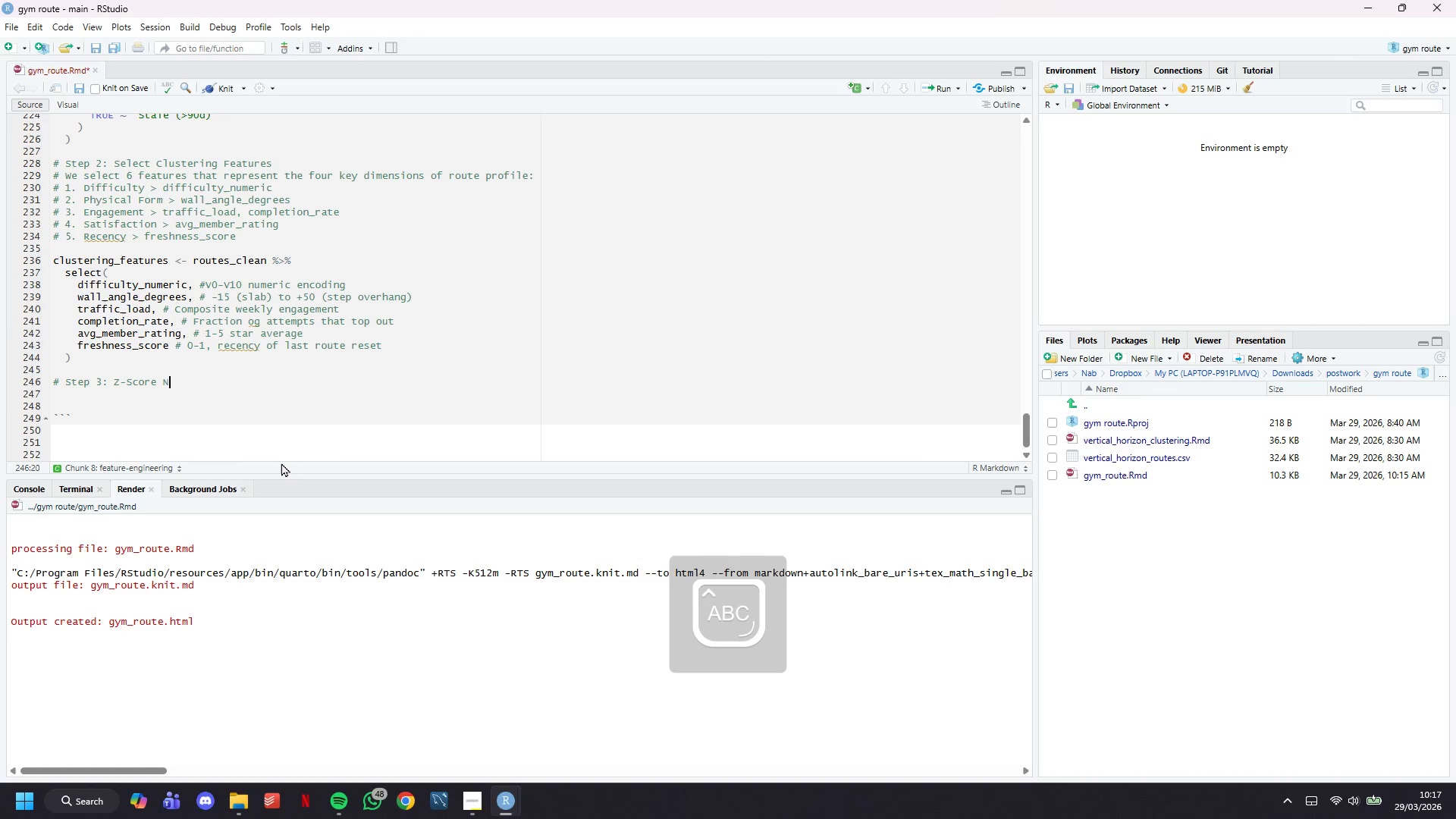 
key(Enter)
 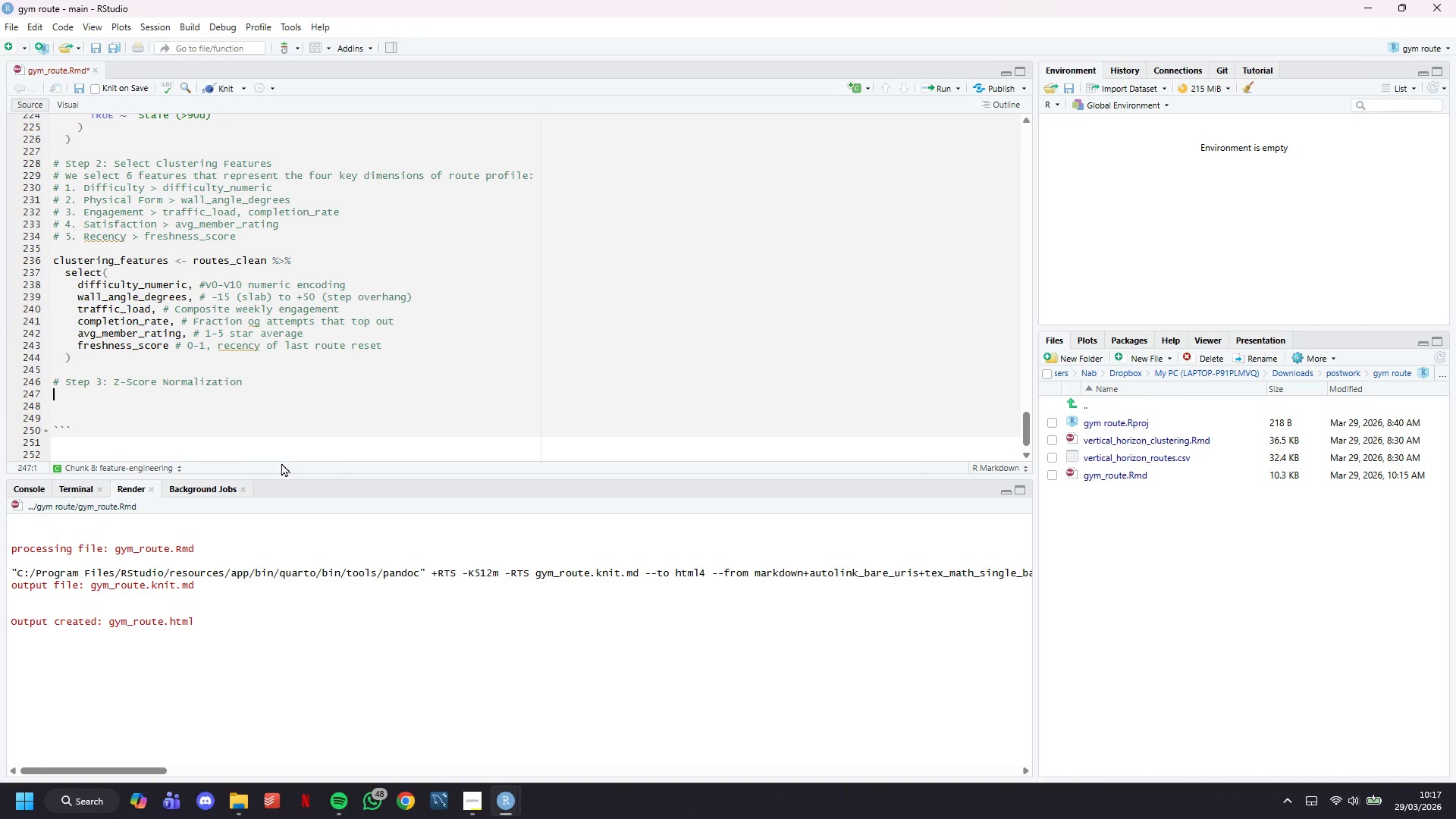 
type(# scale()
 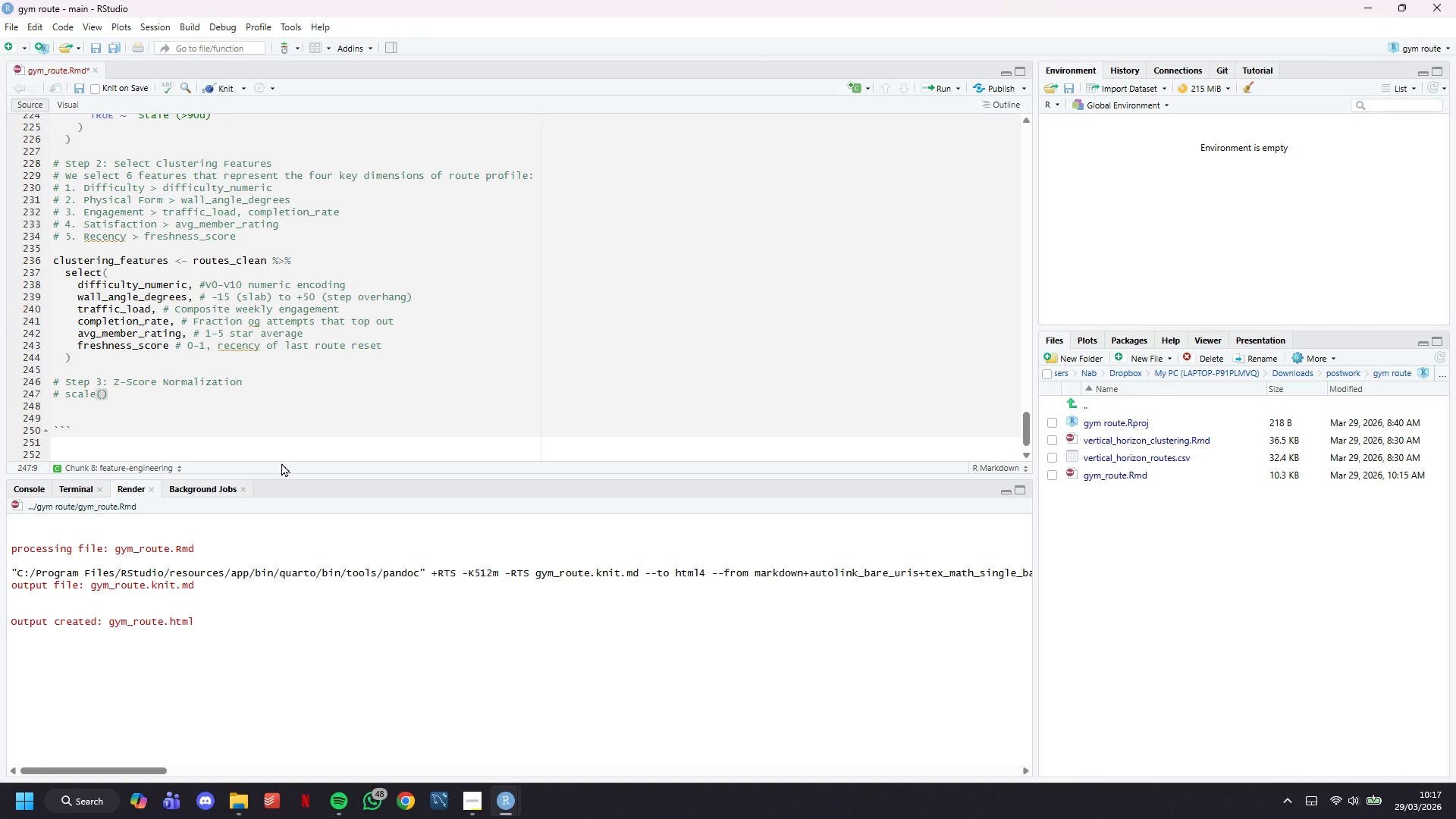 
key(ArrowRight)
 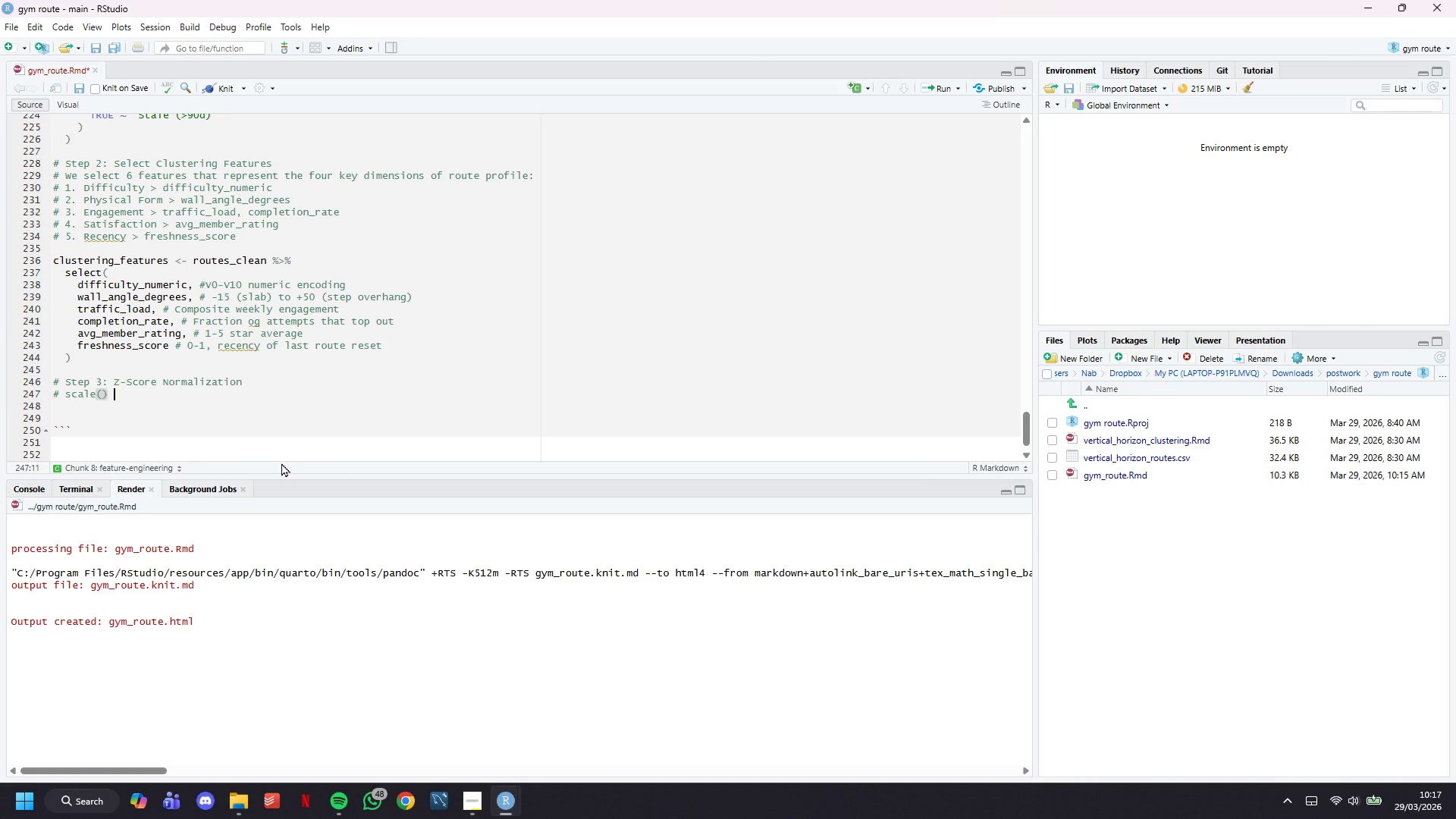 
type( ci)
key(Backspace)
type(omputes (x - mean(x)
 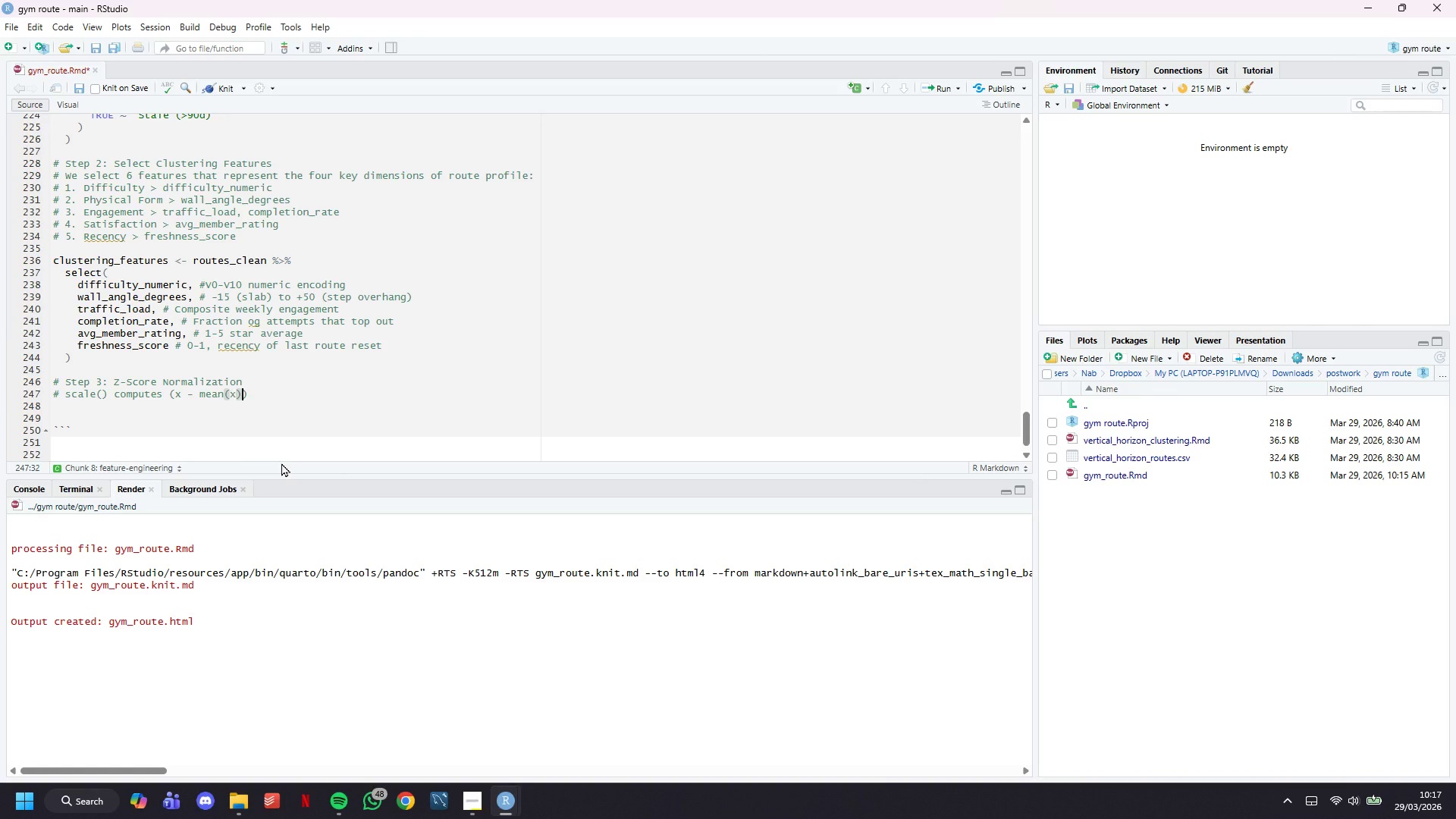 
 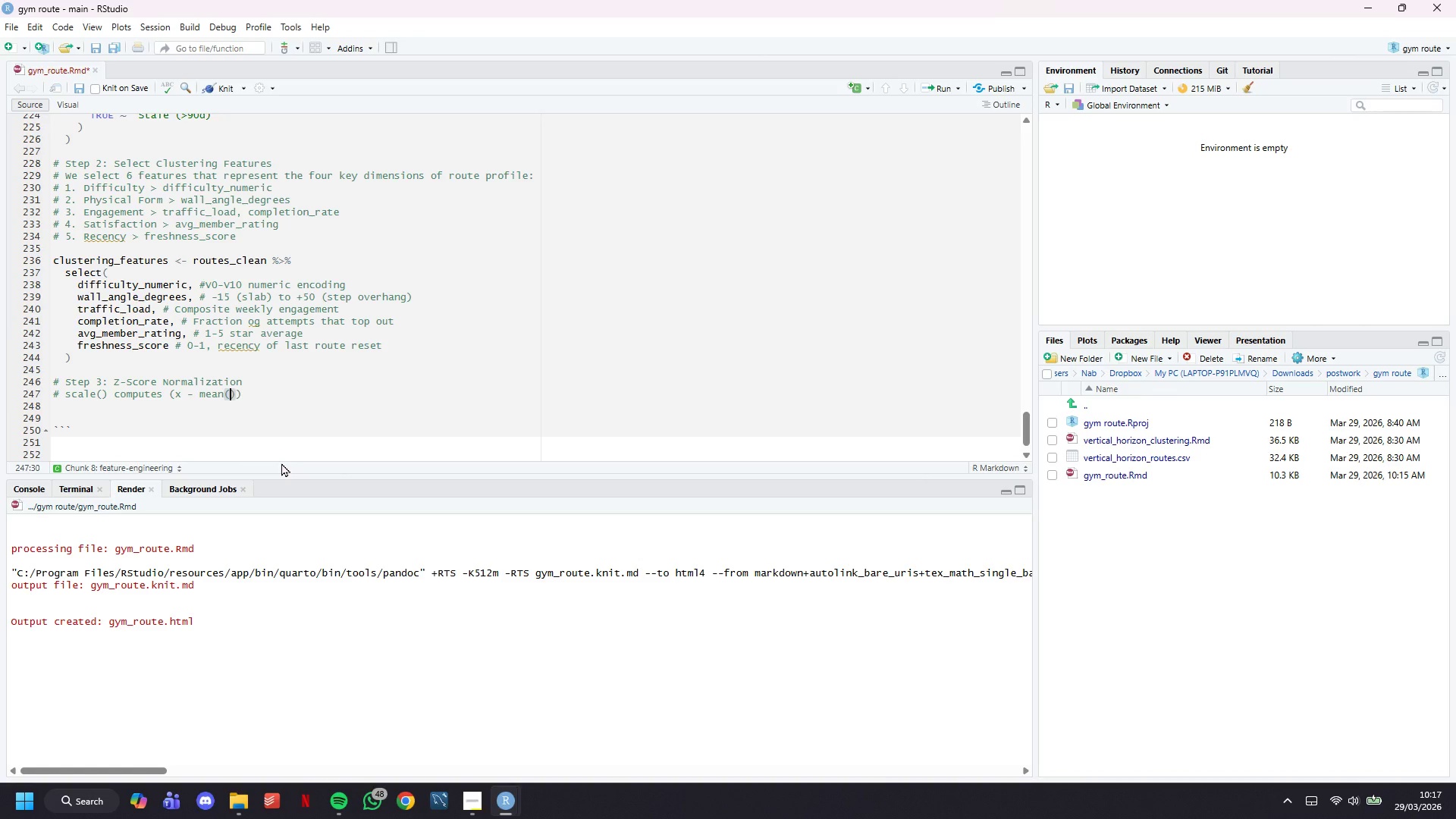 
key(ArrowRight)
 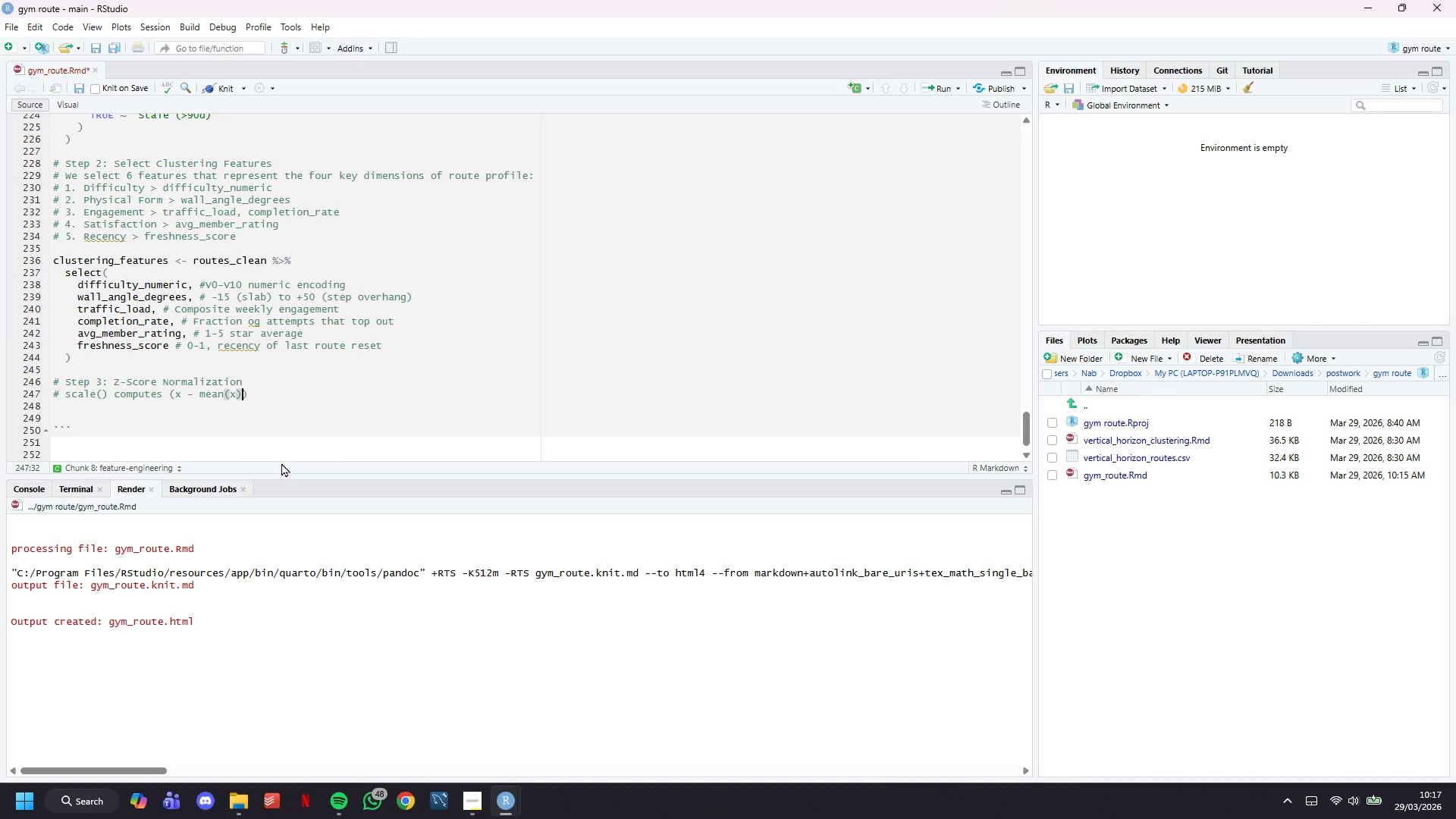 
key(ArrowRight)
 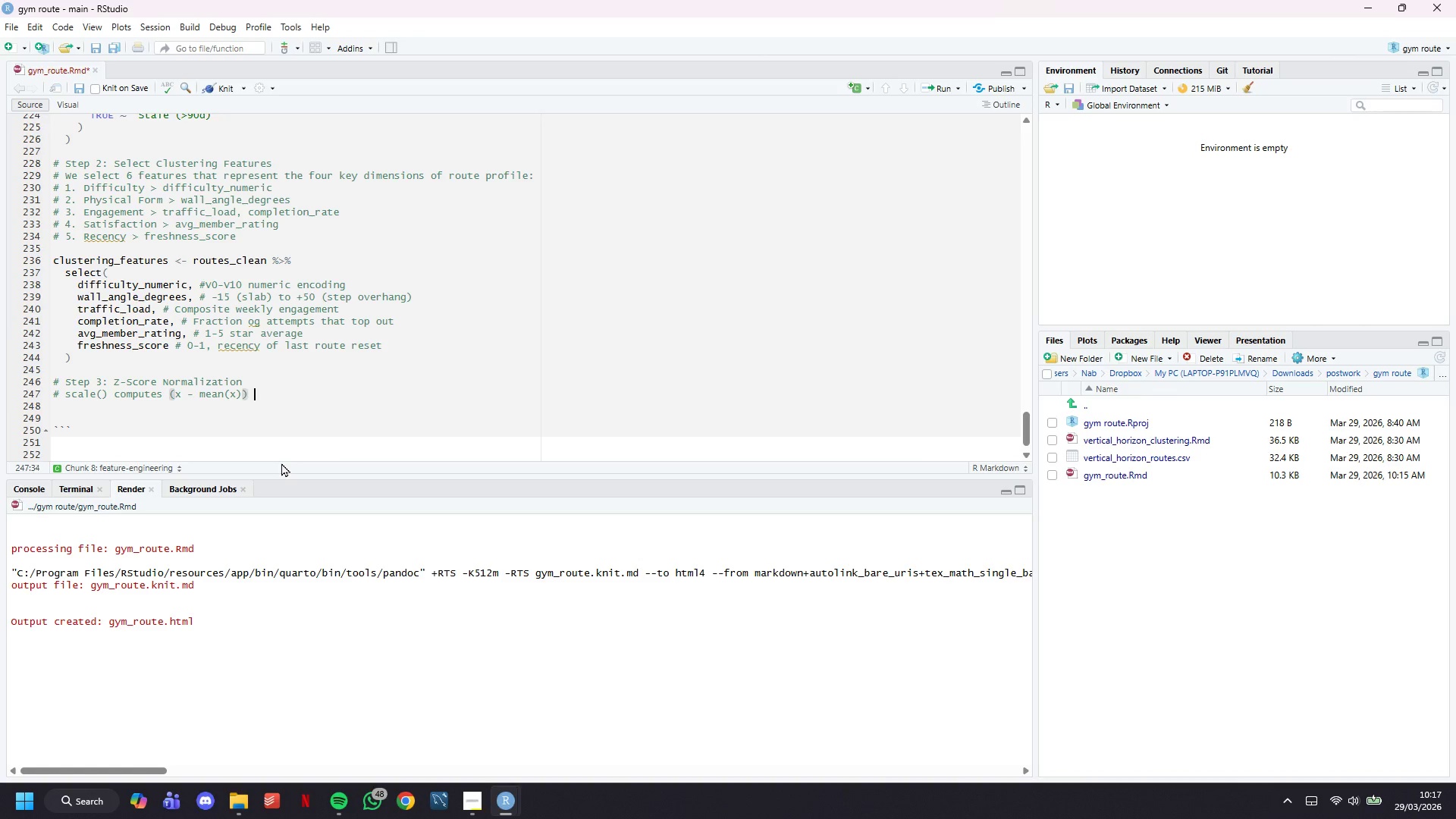 
type( .)
key(Backspace)
type(/ sd(x)
 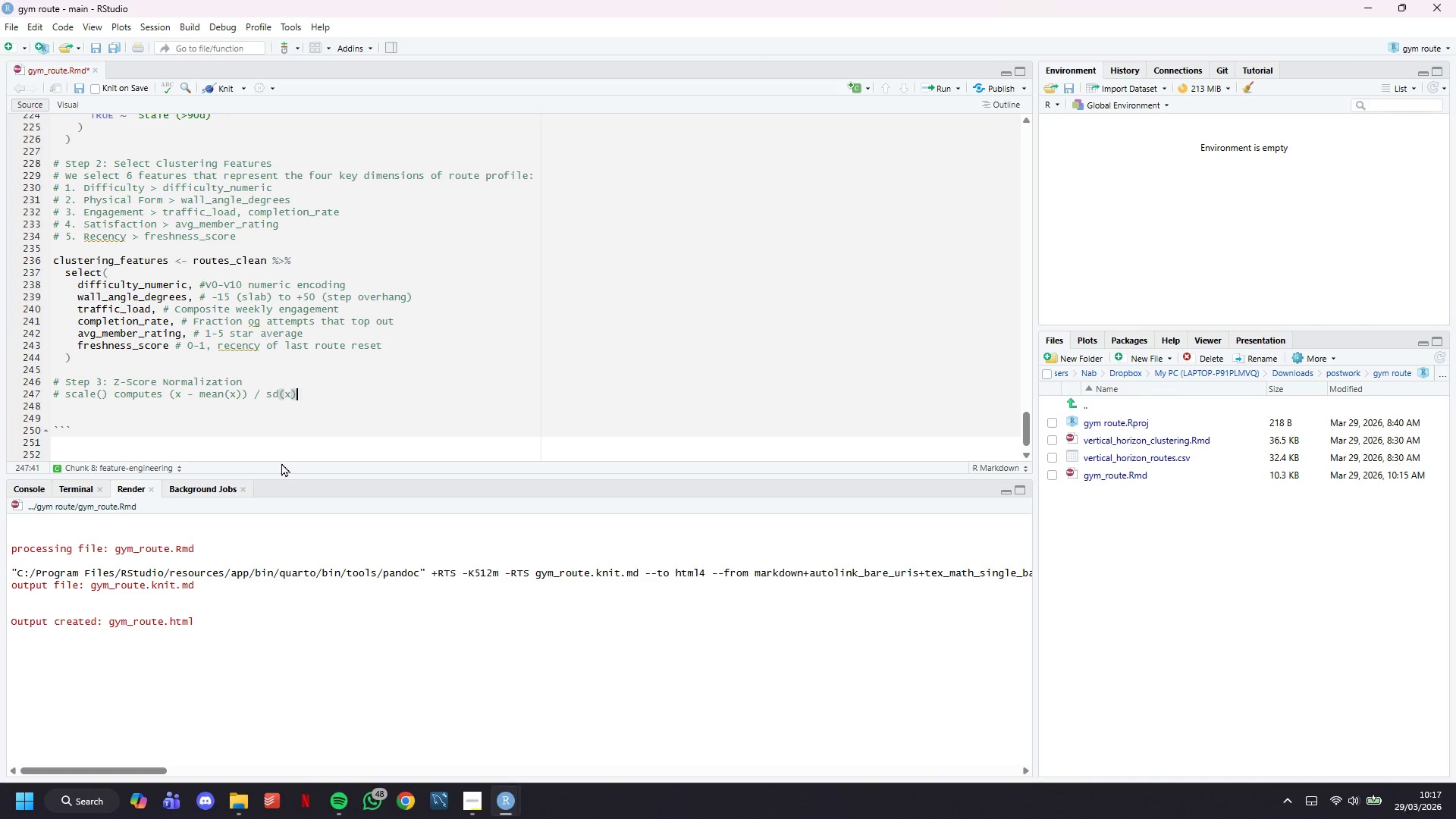 
 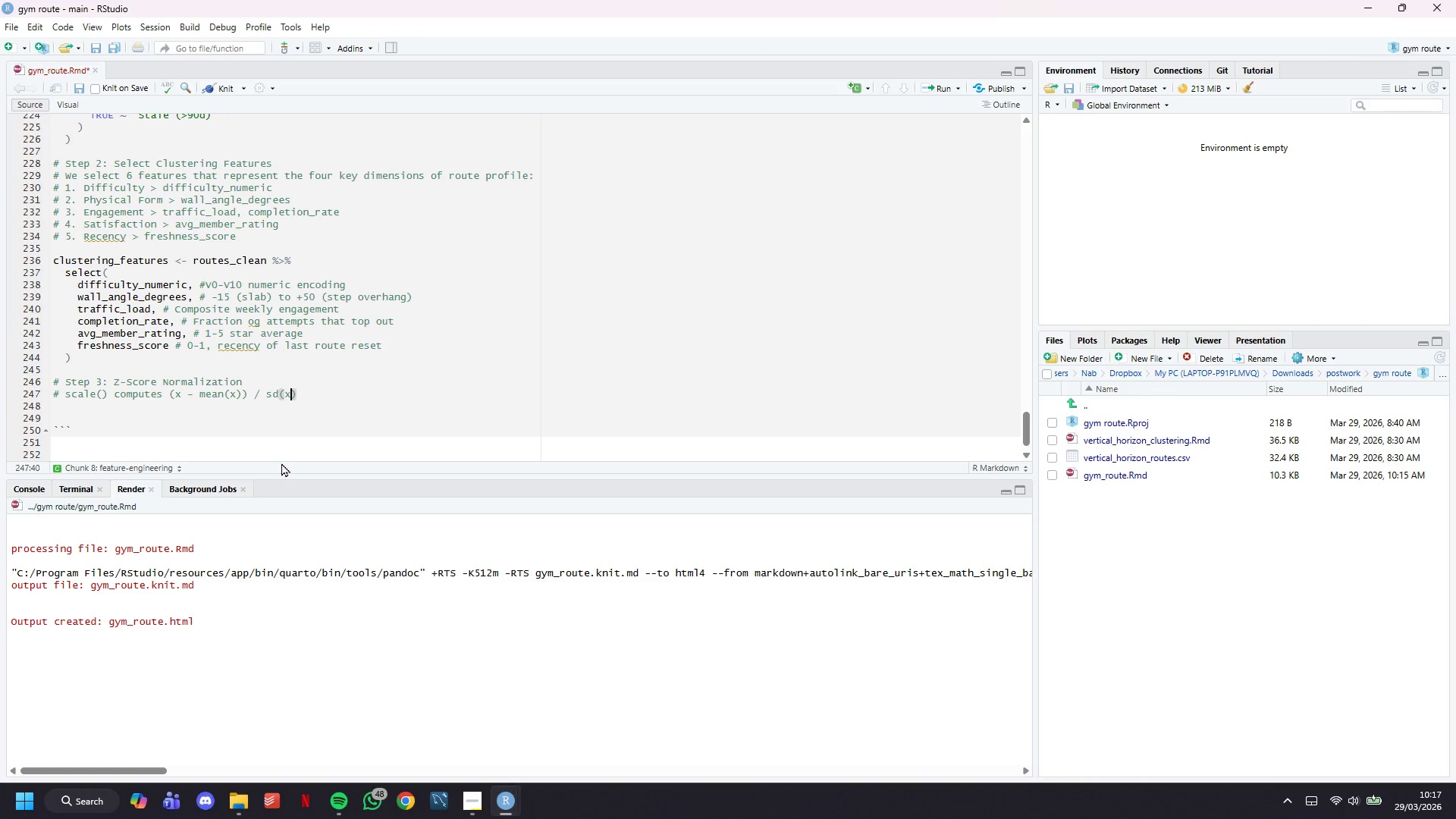 
key(ArrowRight)
 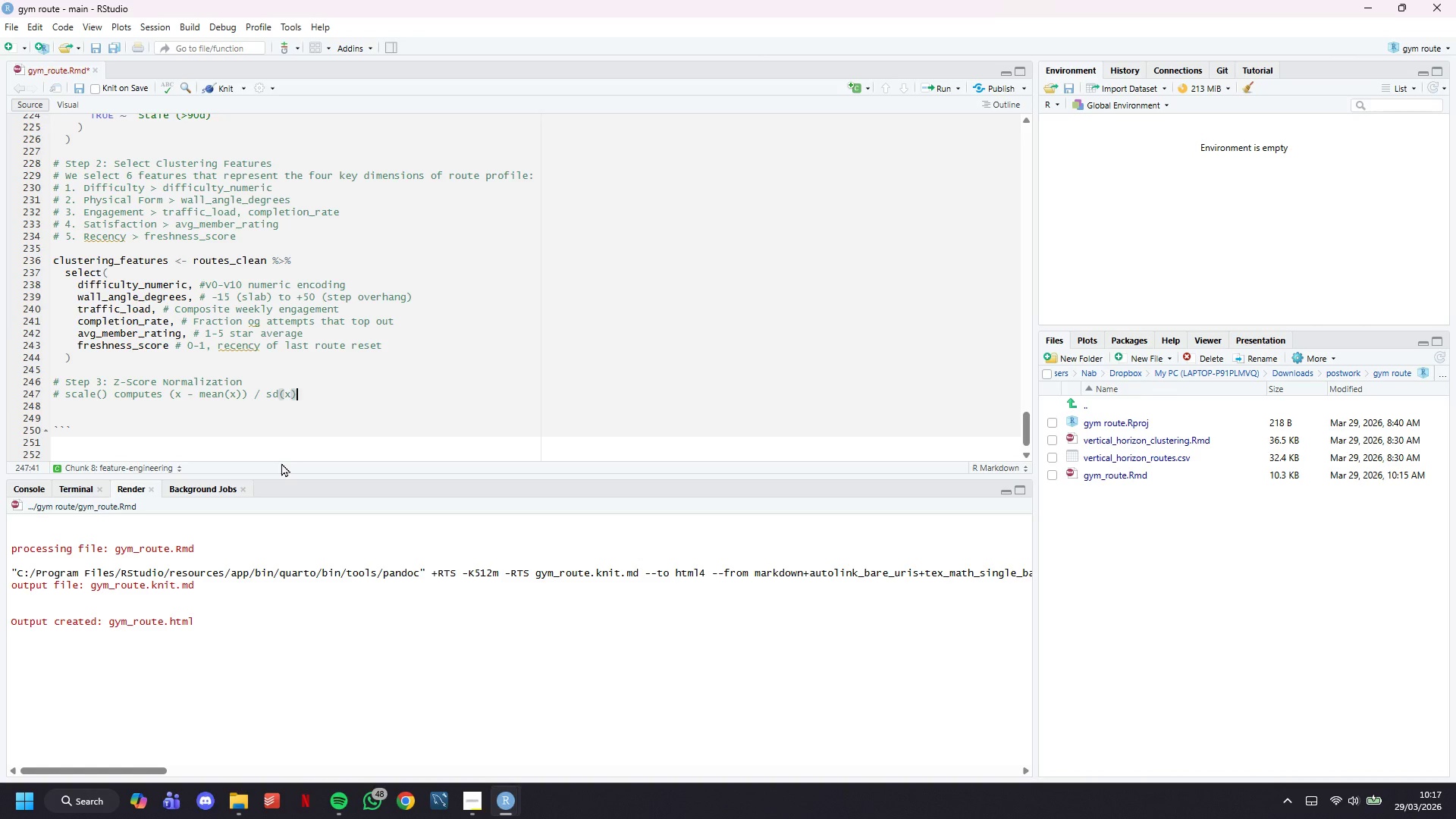 
type( for each column independently. We r)
key(Backspace)
type(wrap it in as.data.frame()
 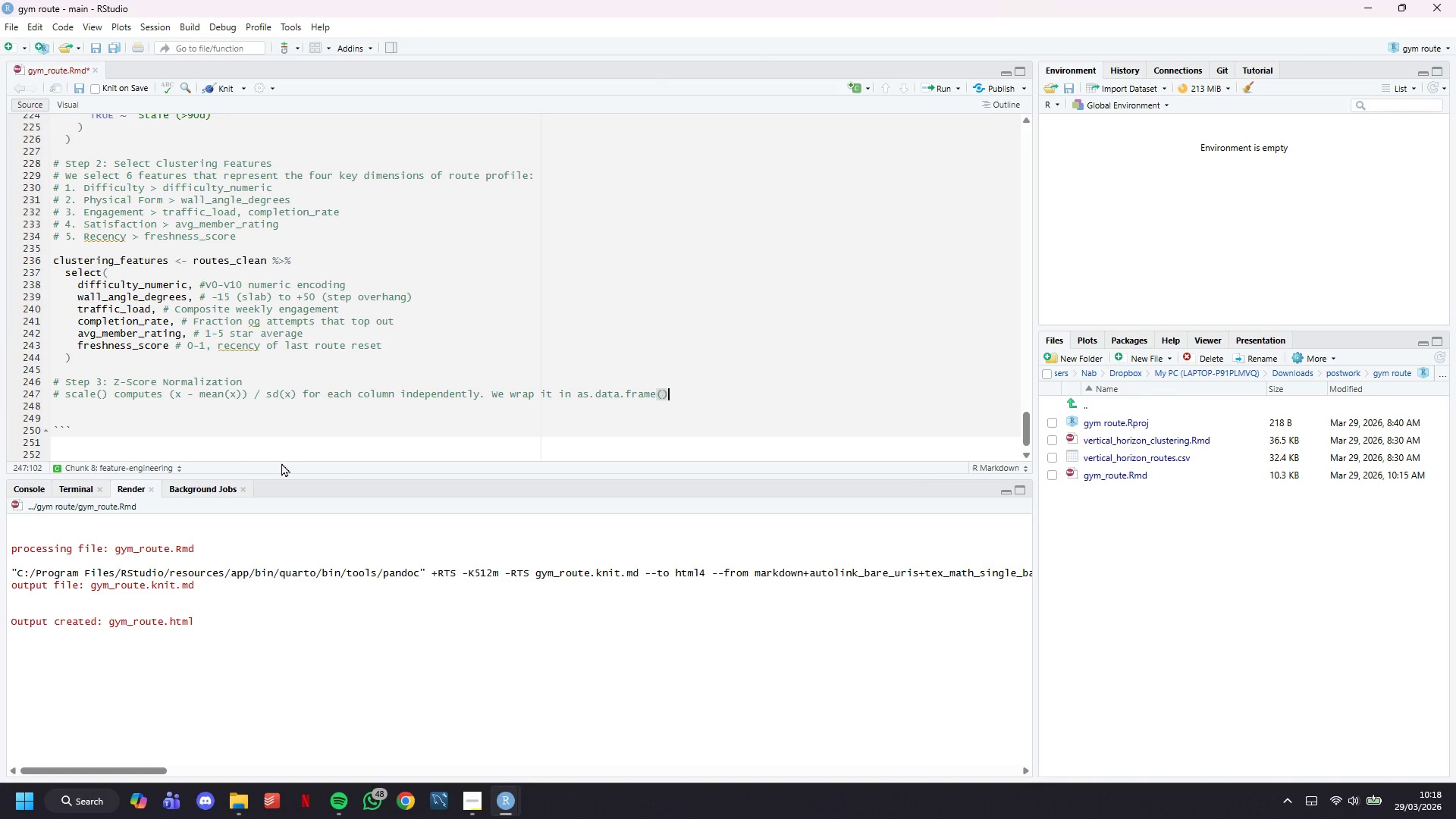 
key(ArrowRight)
 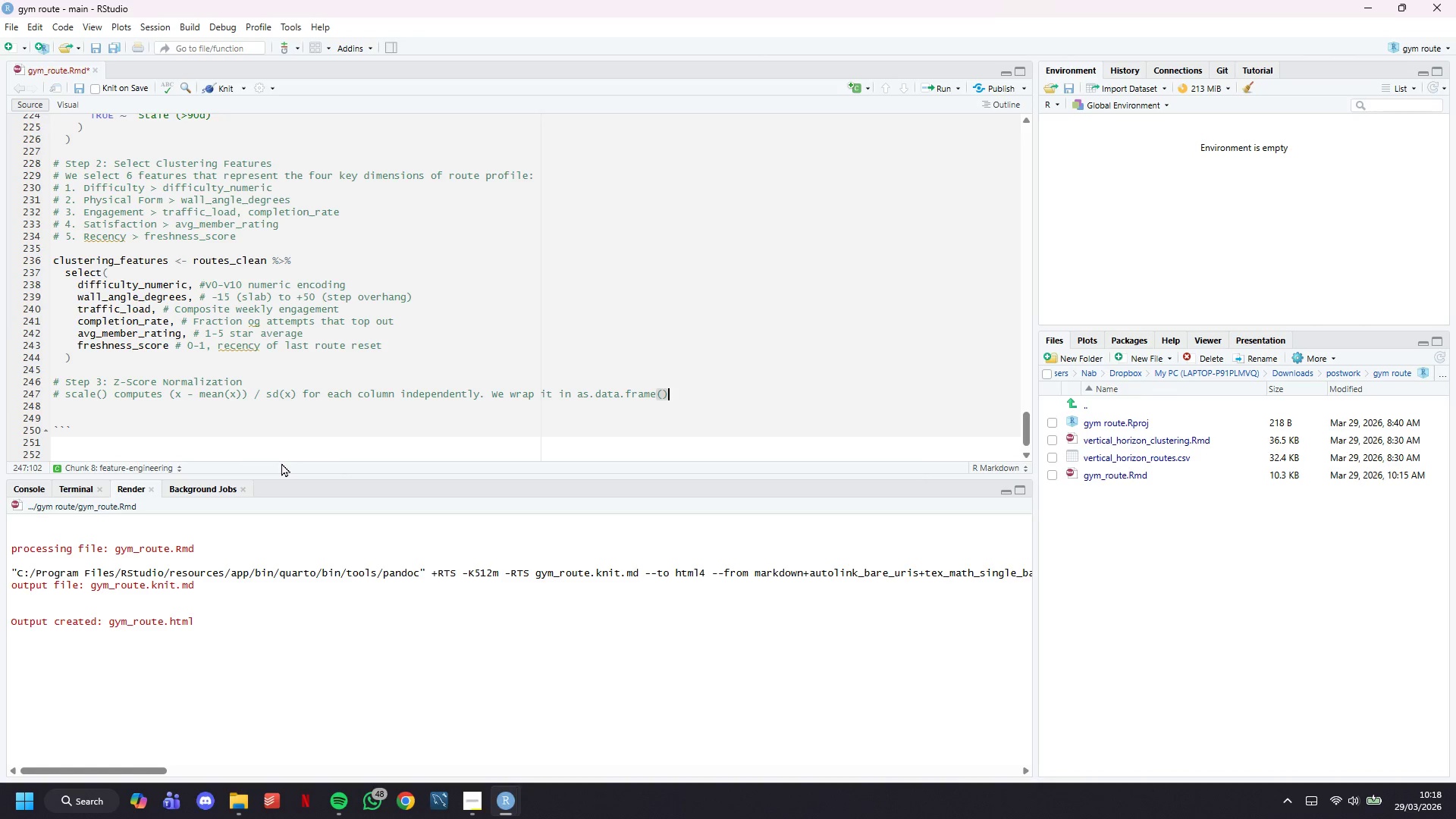 
type( tp)
key(Backspace)
type(o retain a clean data g)
key(Backspace)
type(frame structure.)
 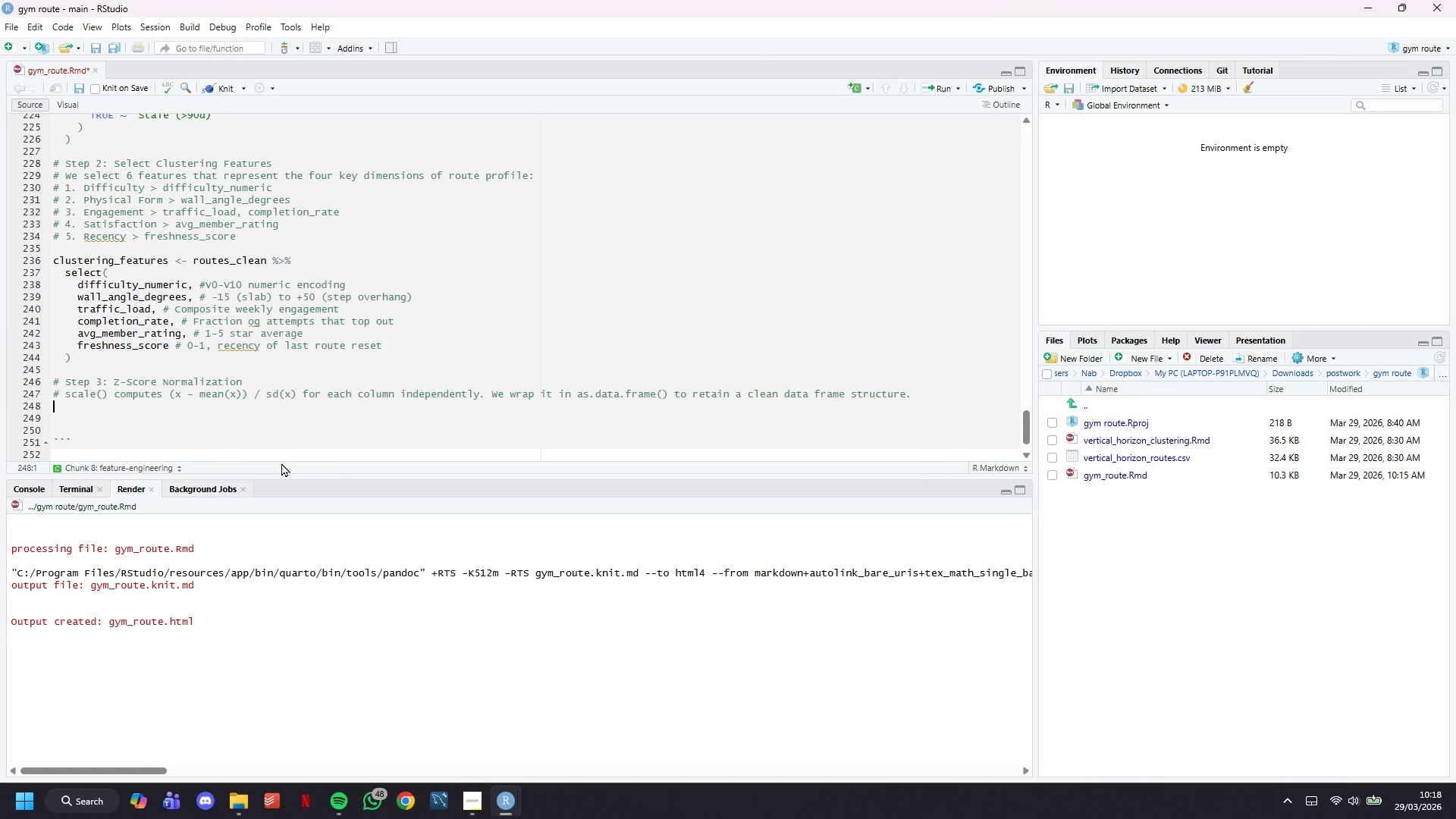 
key(Enter)
 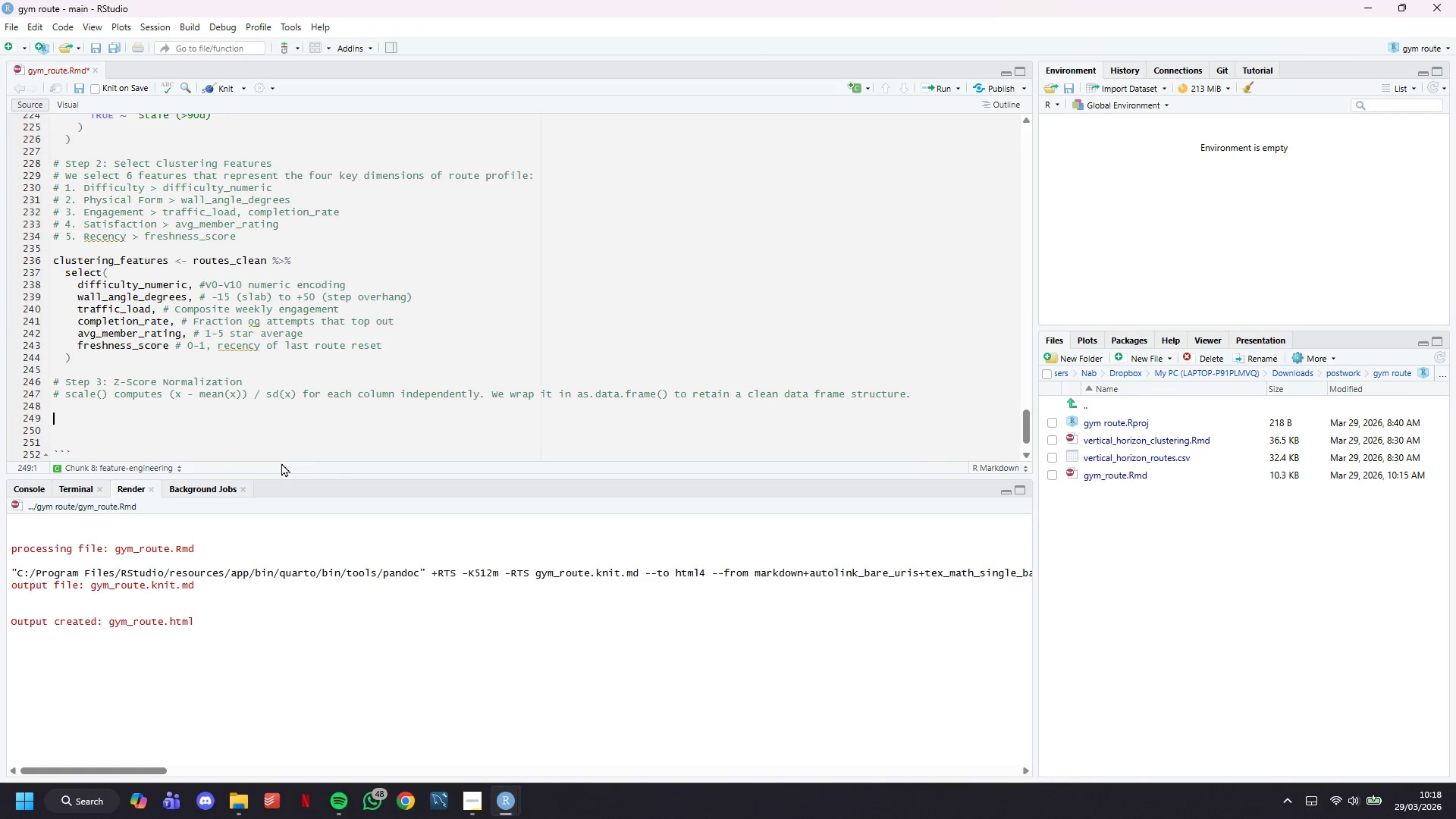 
key(Enter)
 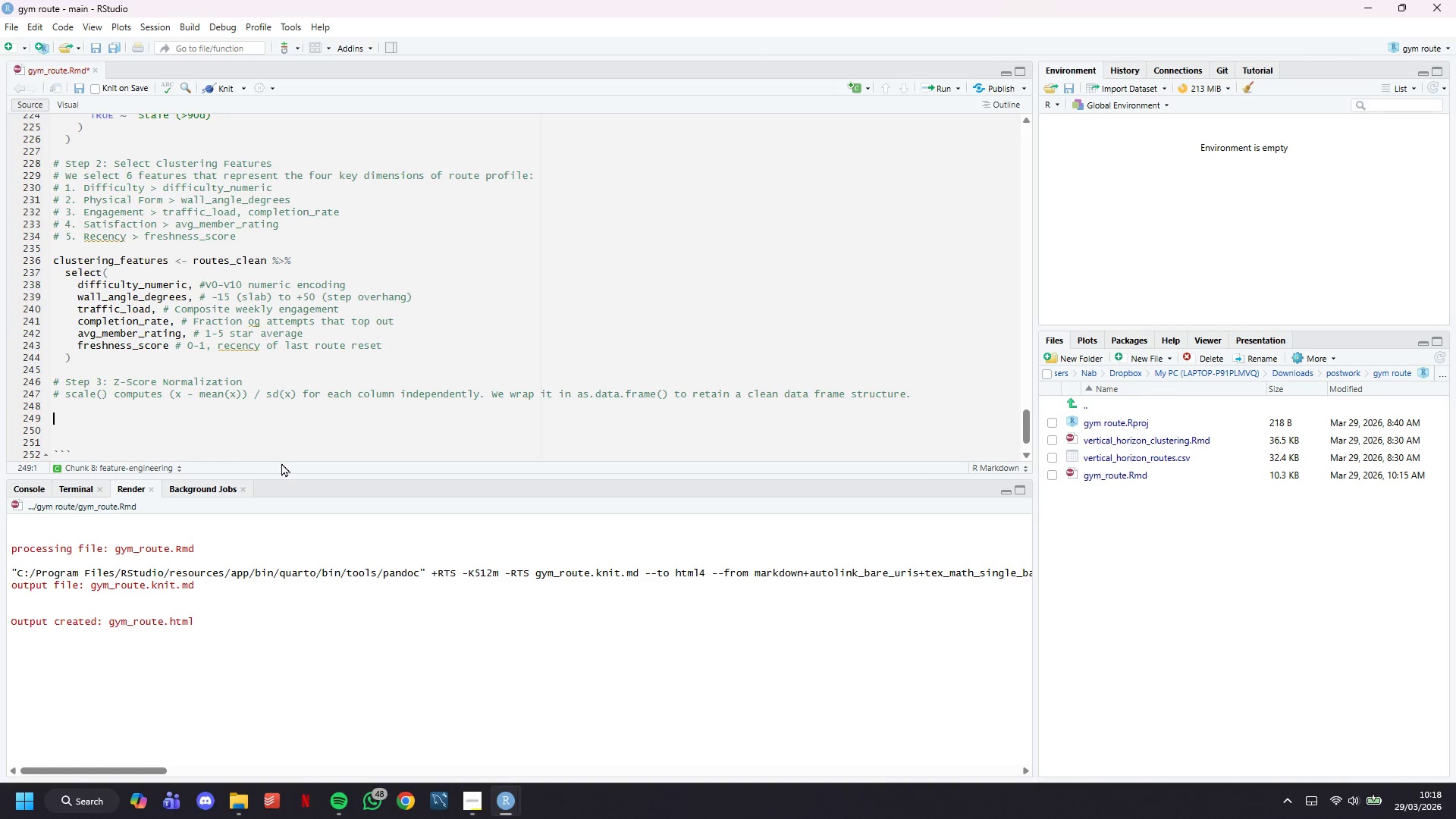 
type(routes)
 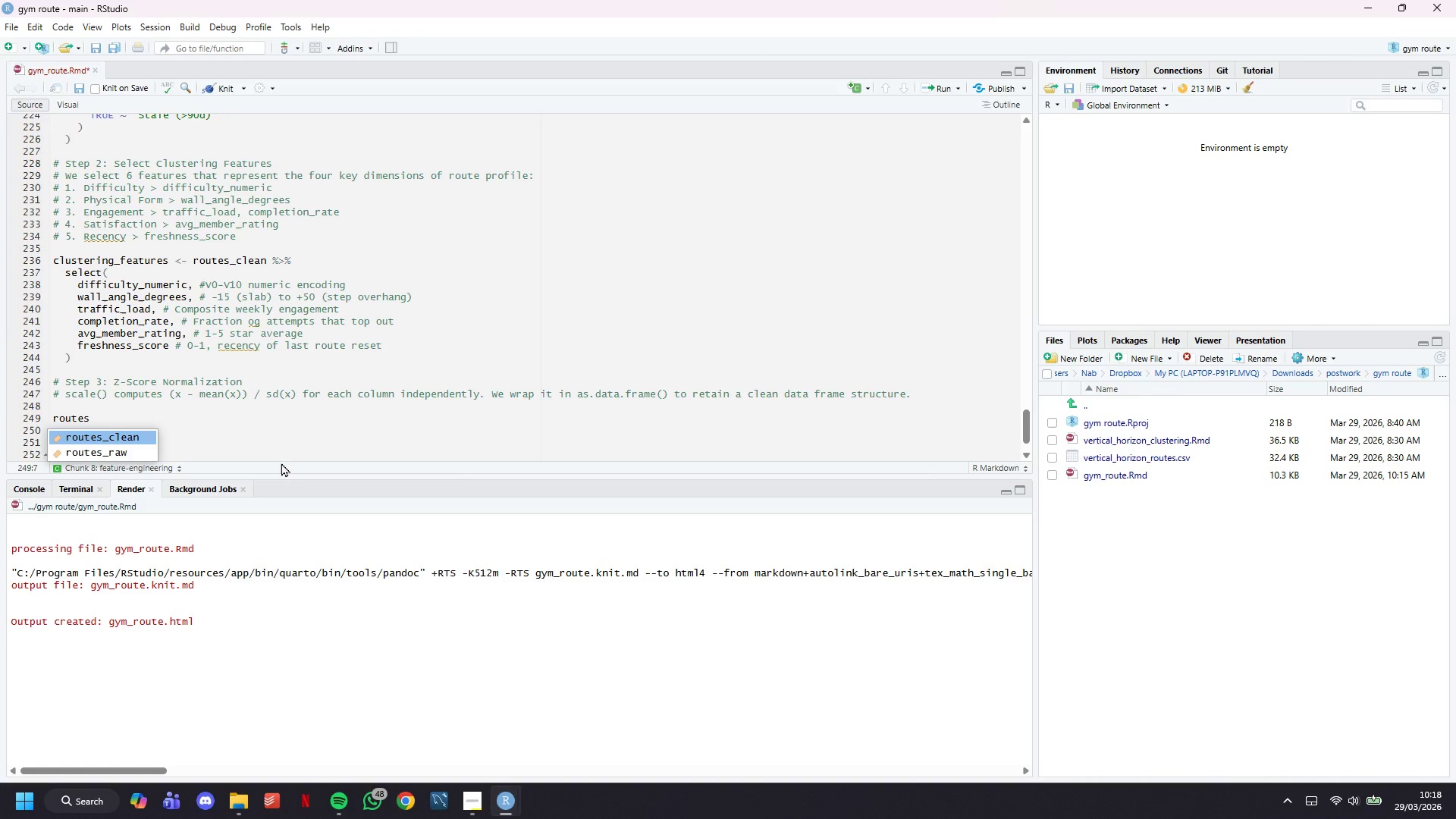 
hold_key(key=ShiftLeft, duration=1.52)
 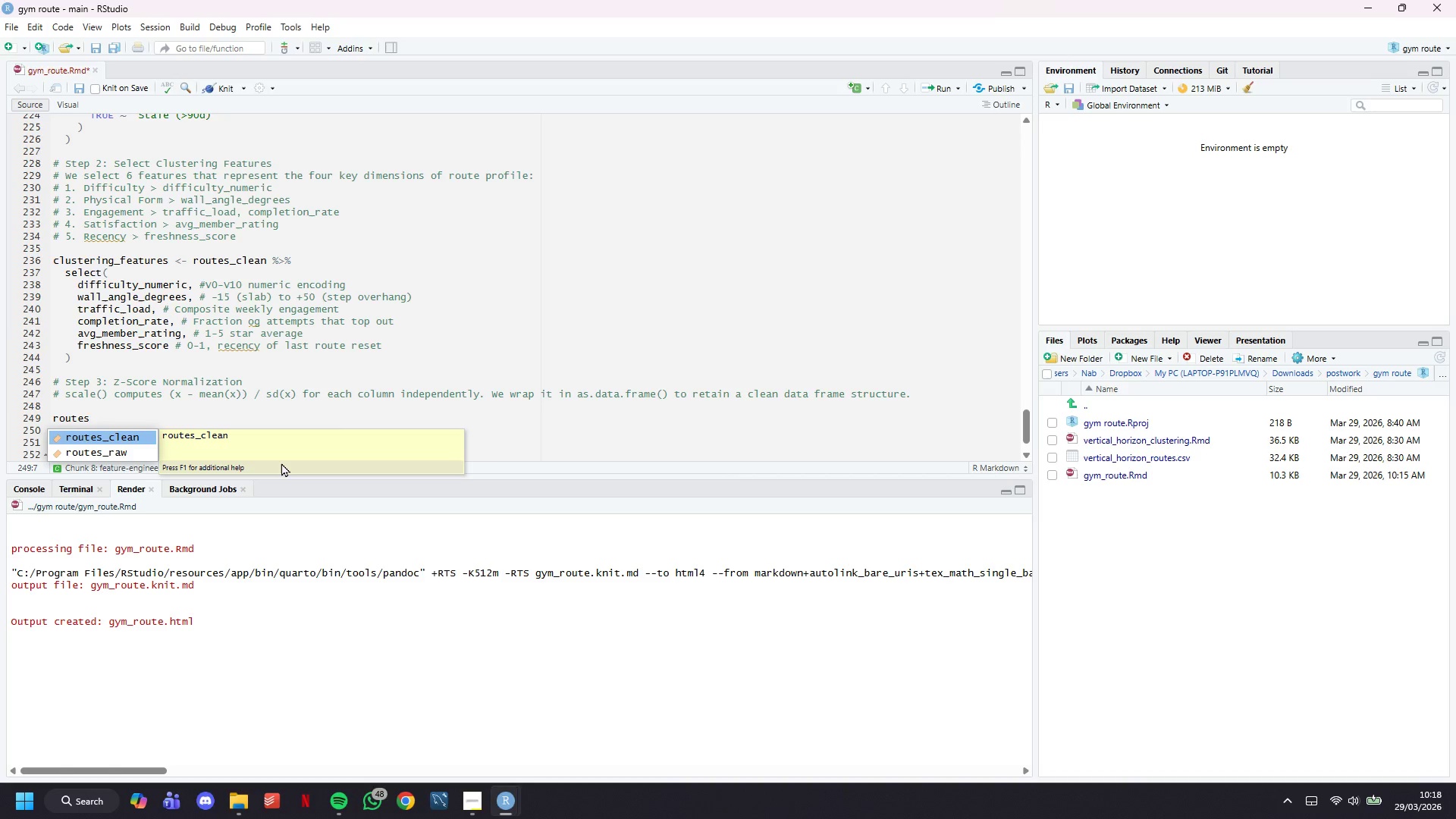 
hold_key(key=ShiftLeft, duration=1.52)
 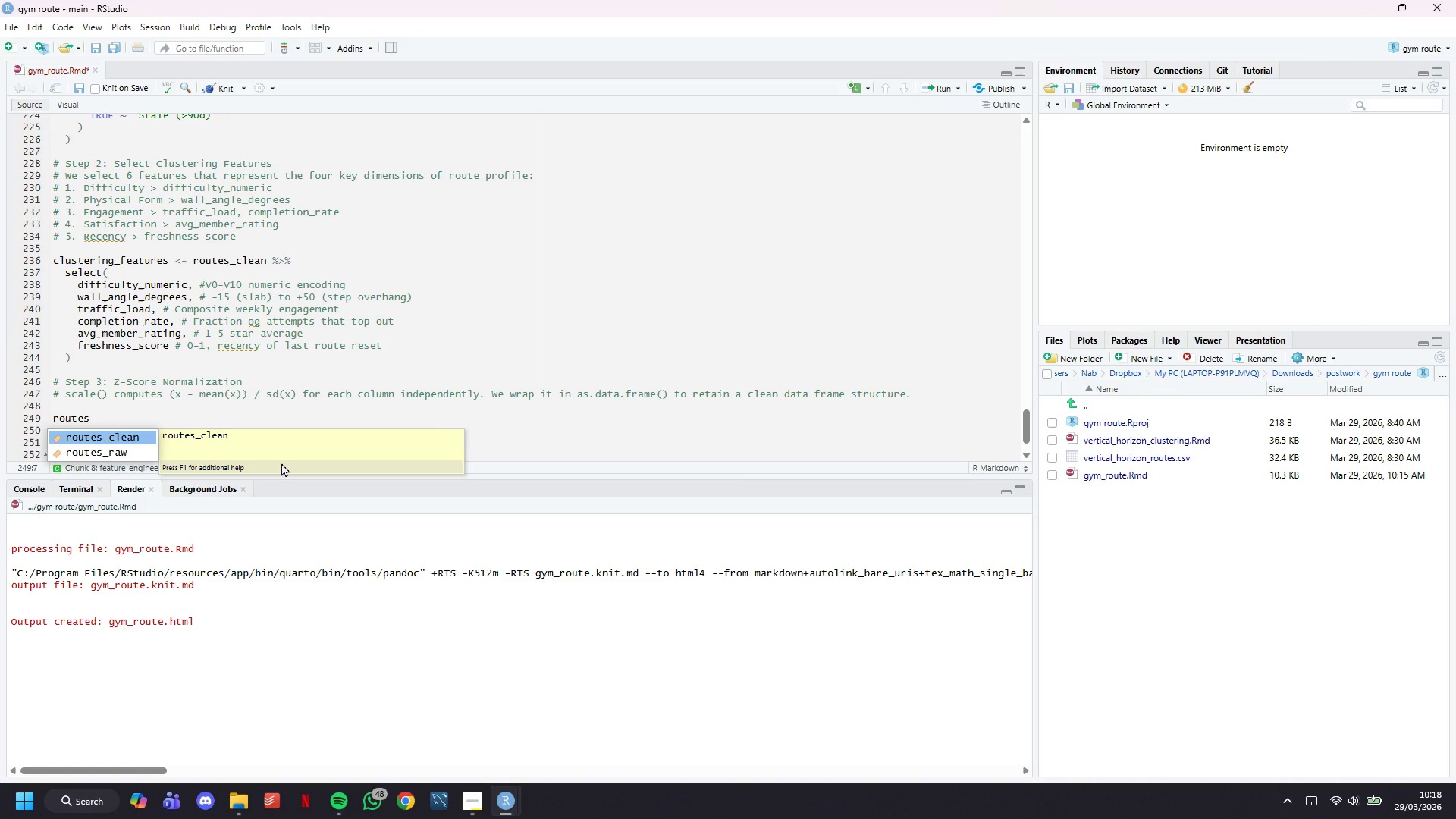 
type(_scaled <- as.data.frame(scale(clustering_features)
 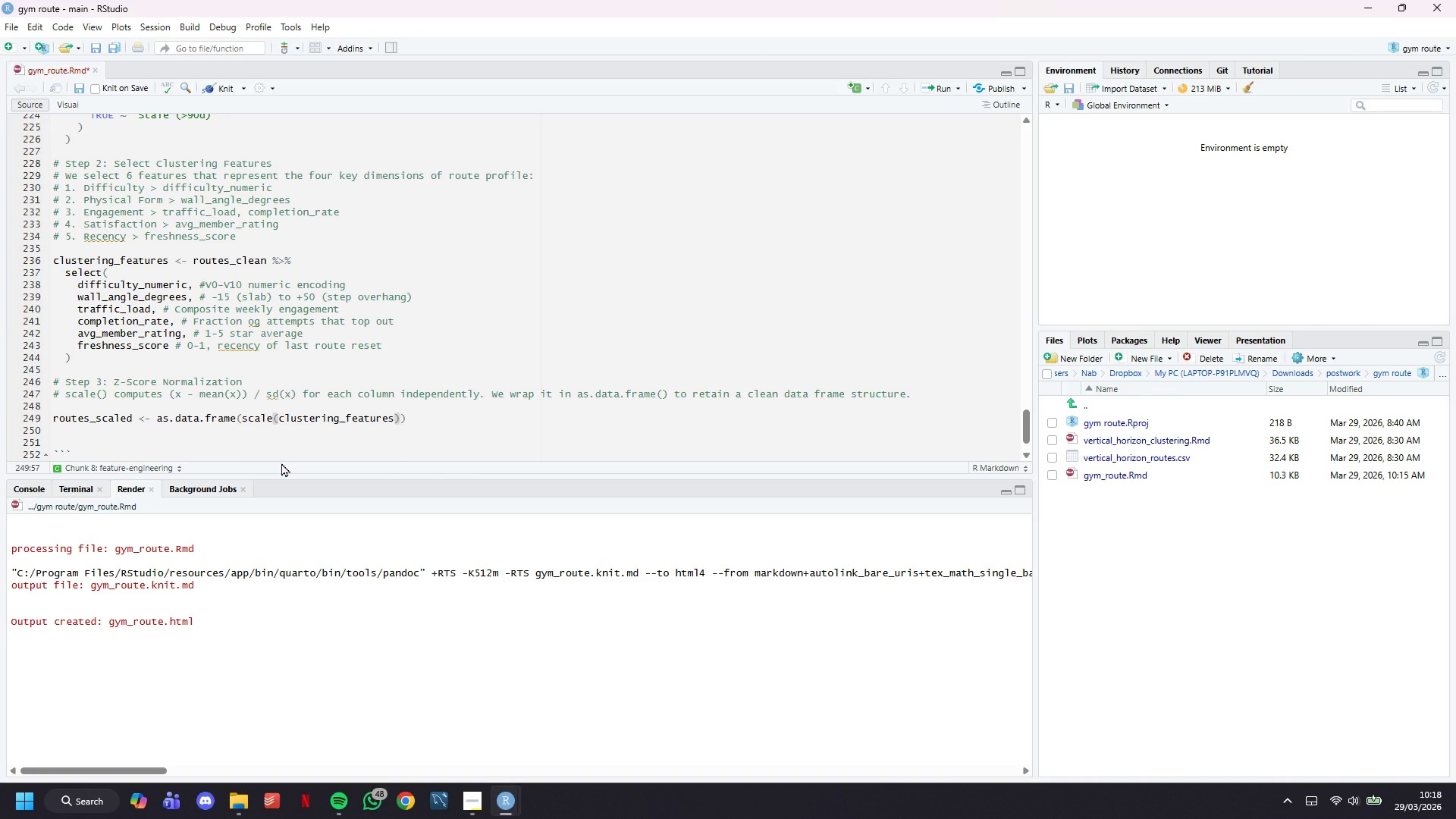 
key(ArrowRight)
 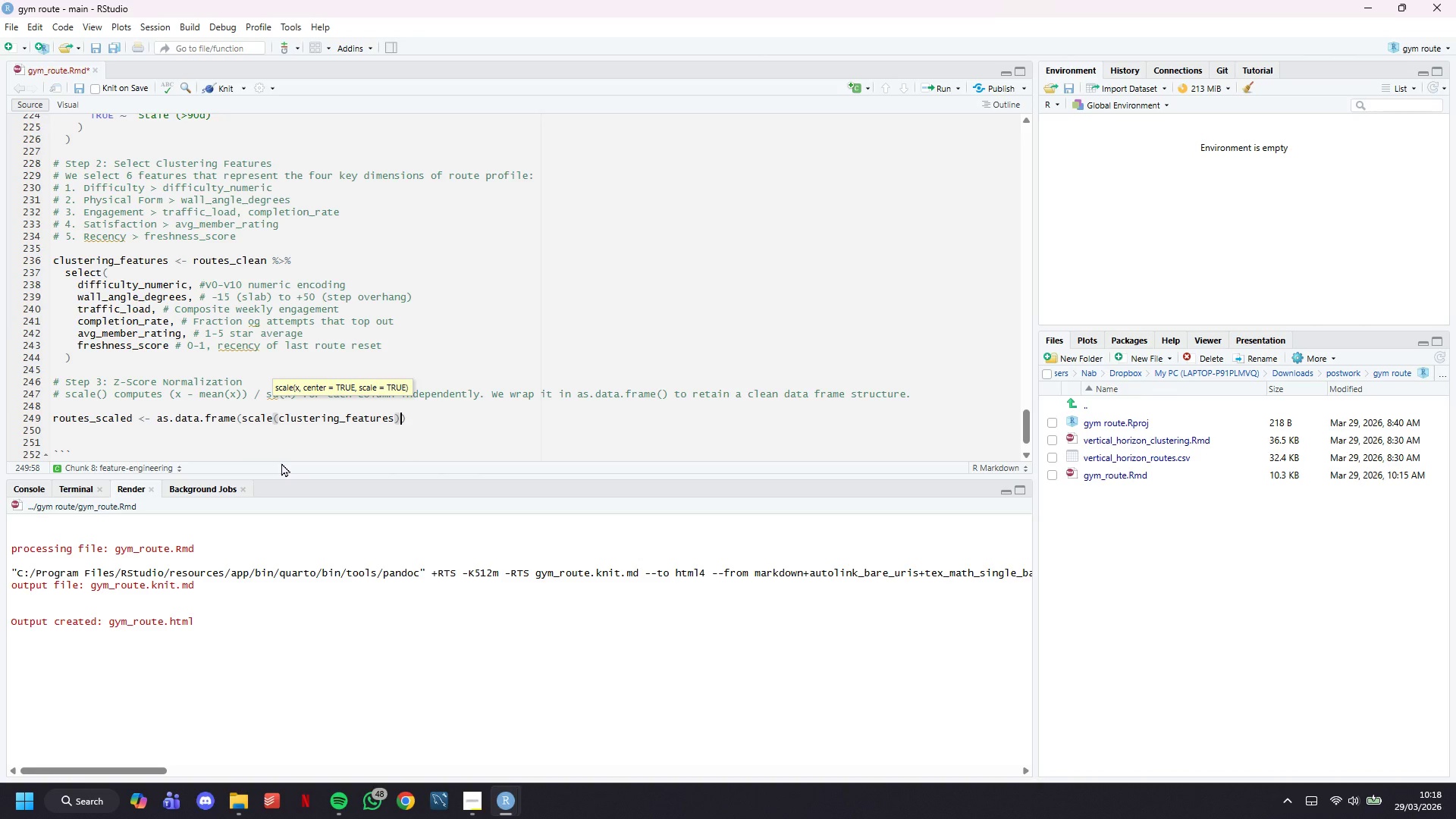 
key(ArrowRight)
 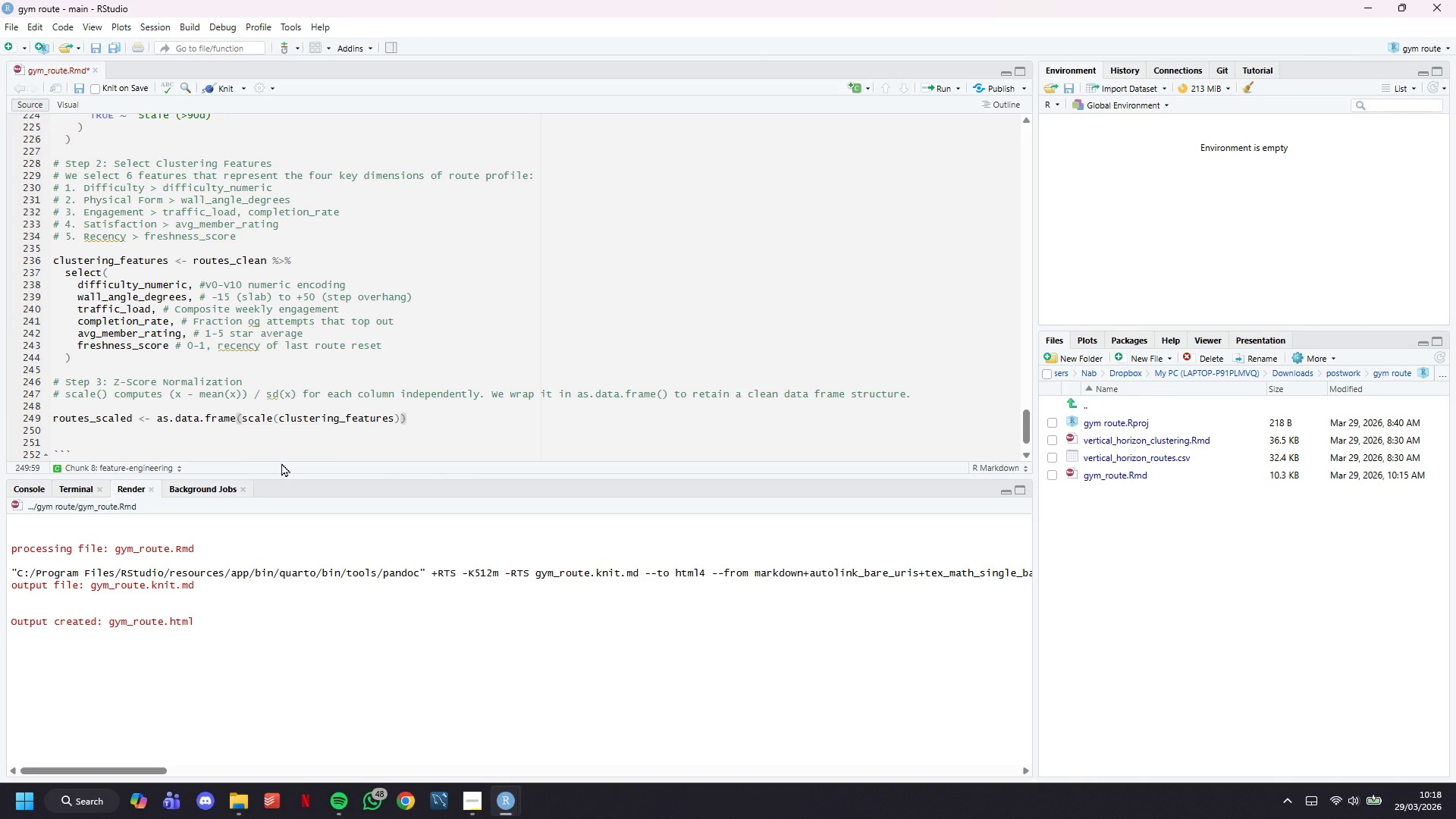 
key(Backslash)
 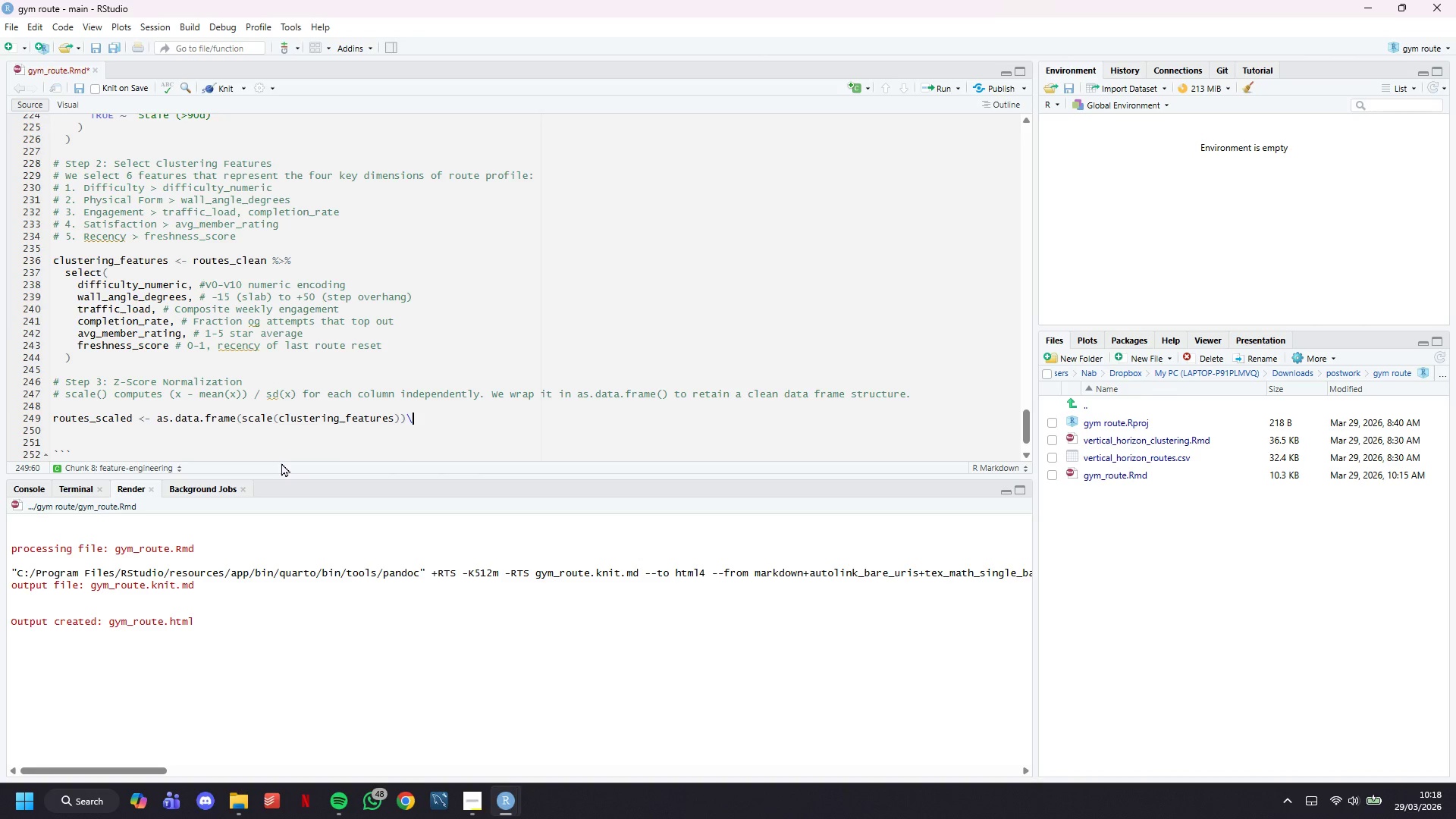 
key(Backspace)
 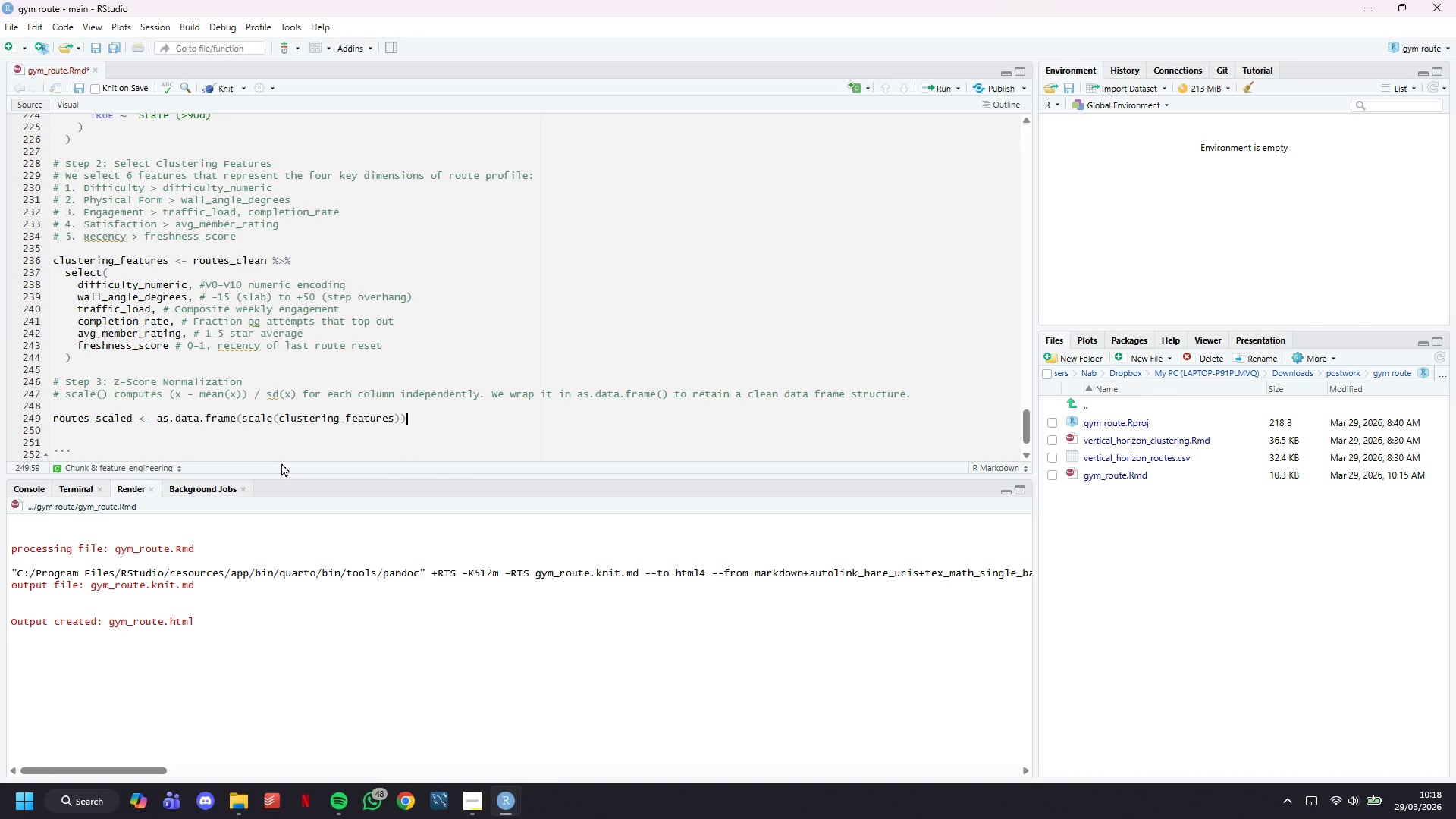 
key(Enter)
 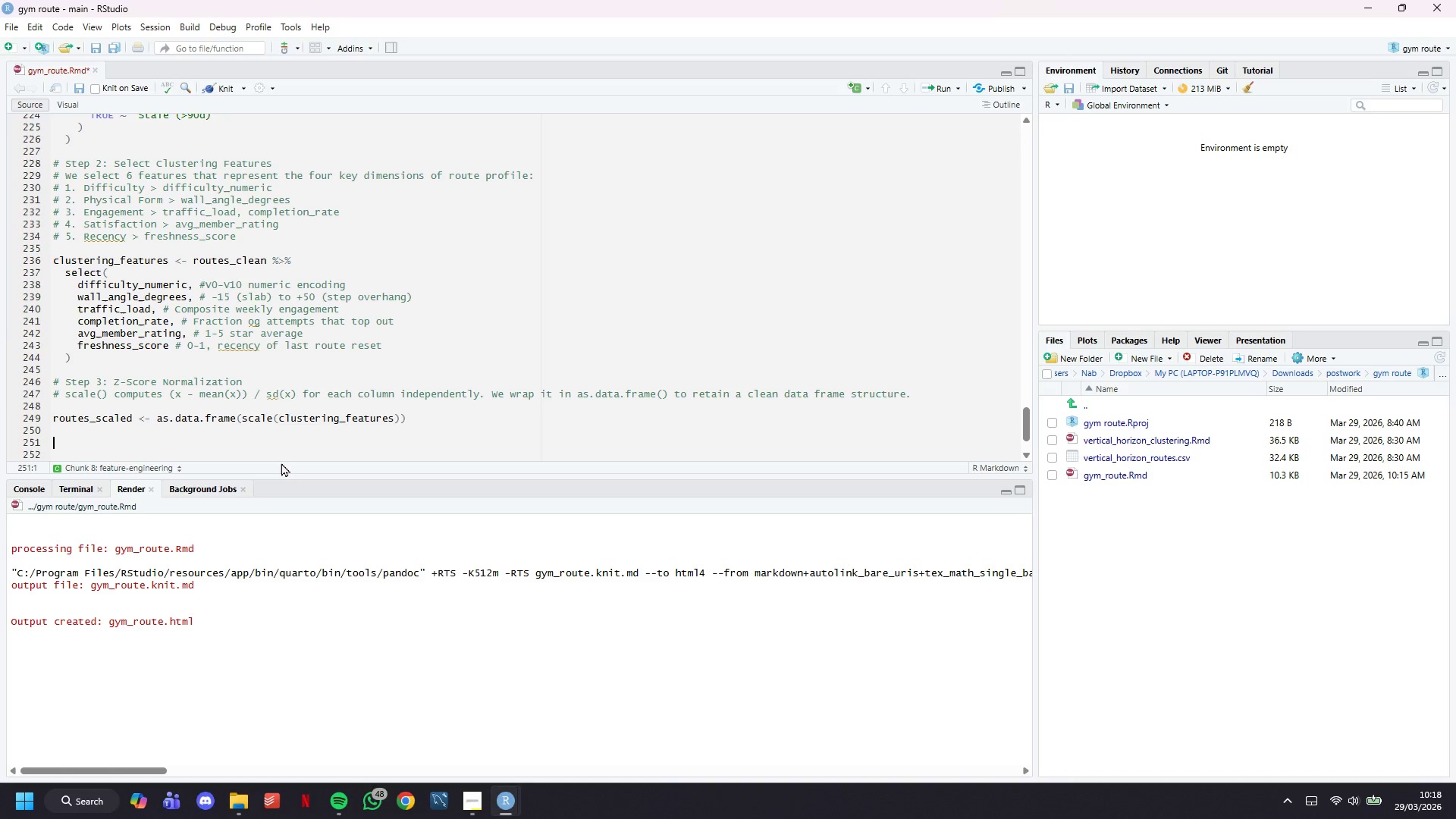 
key(Enter)
 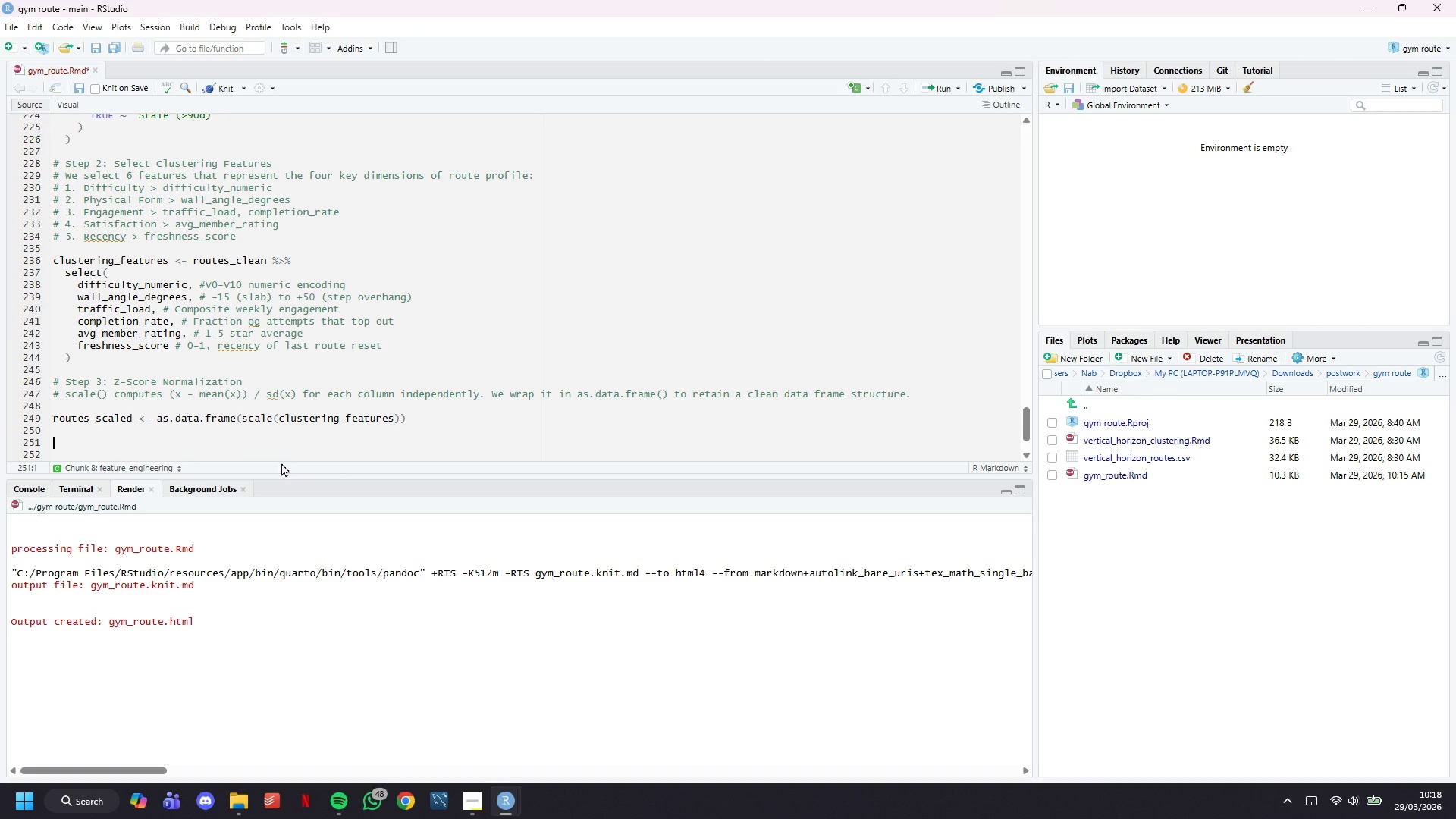 
type(cat("Feature matrix prepared: 6 nomalized variables x 320 routes)
 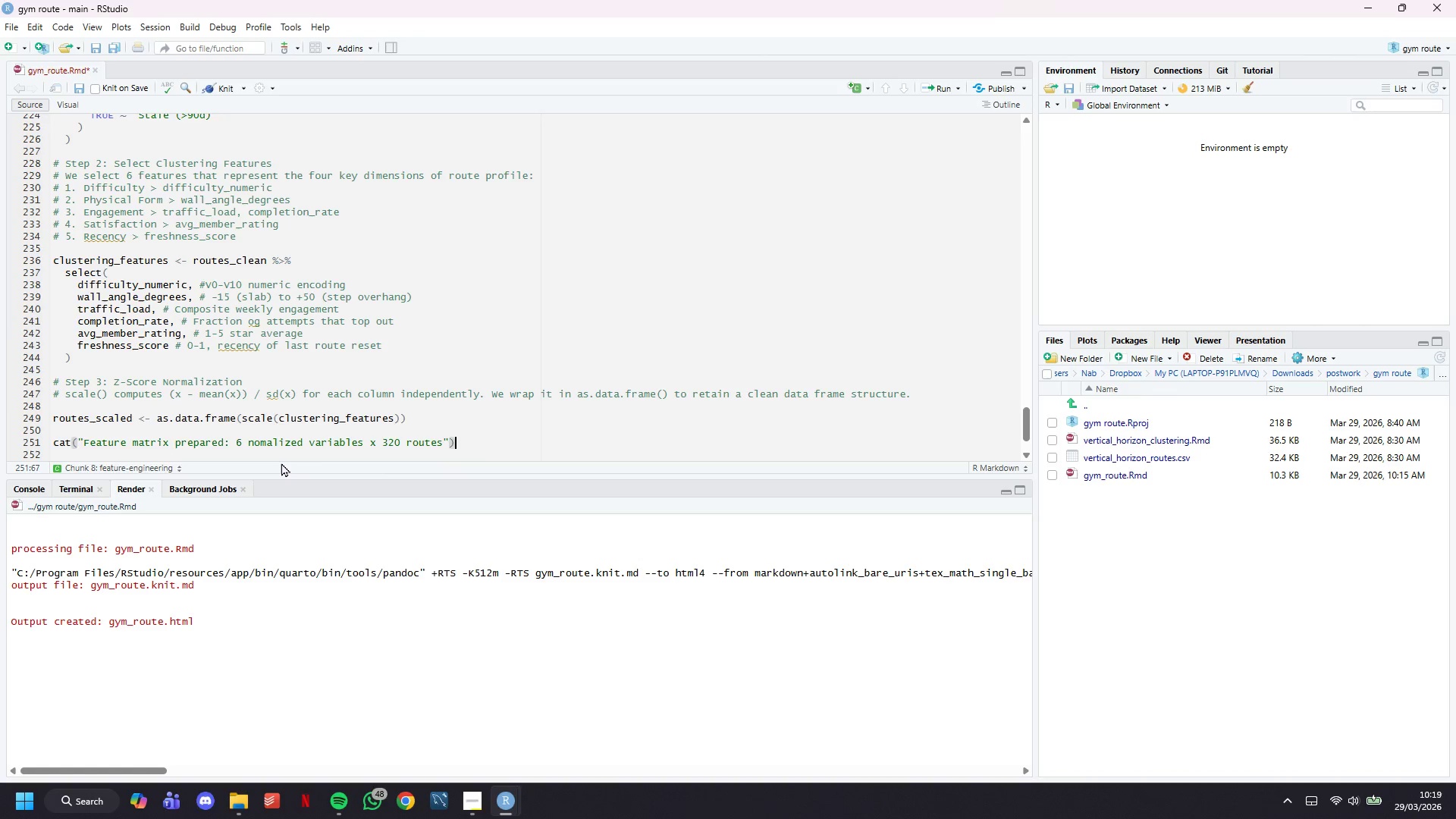 
 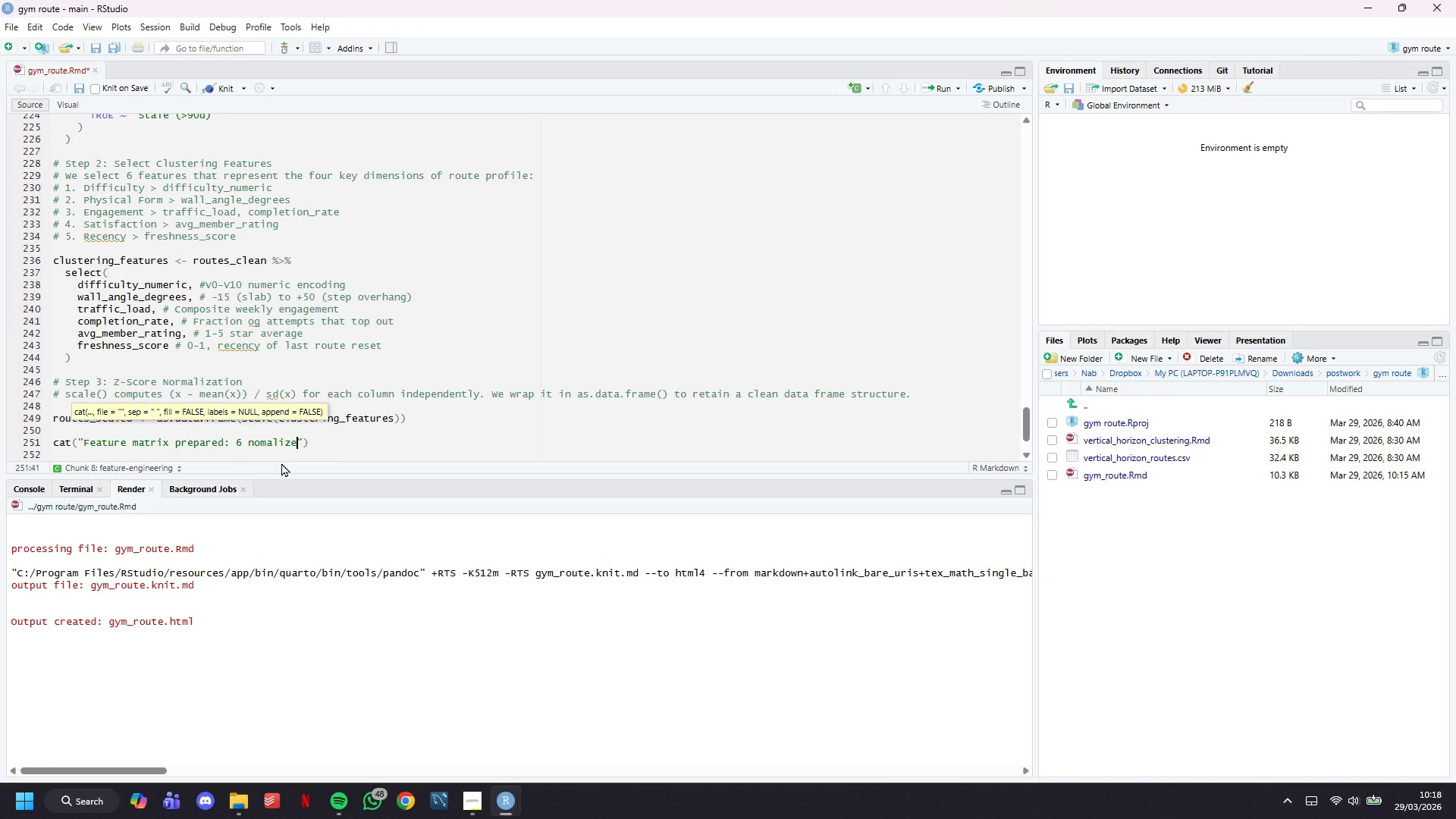 
key(ArrowRight)
 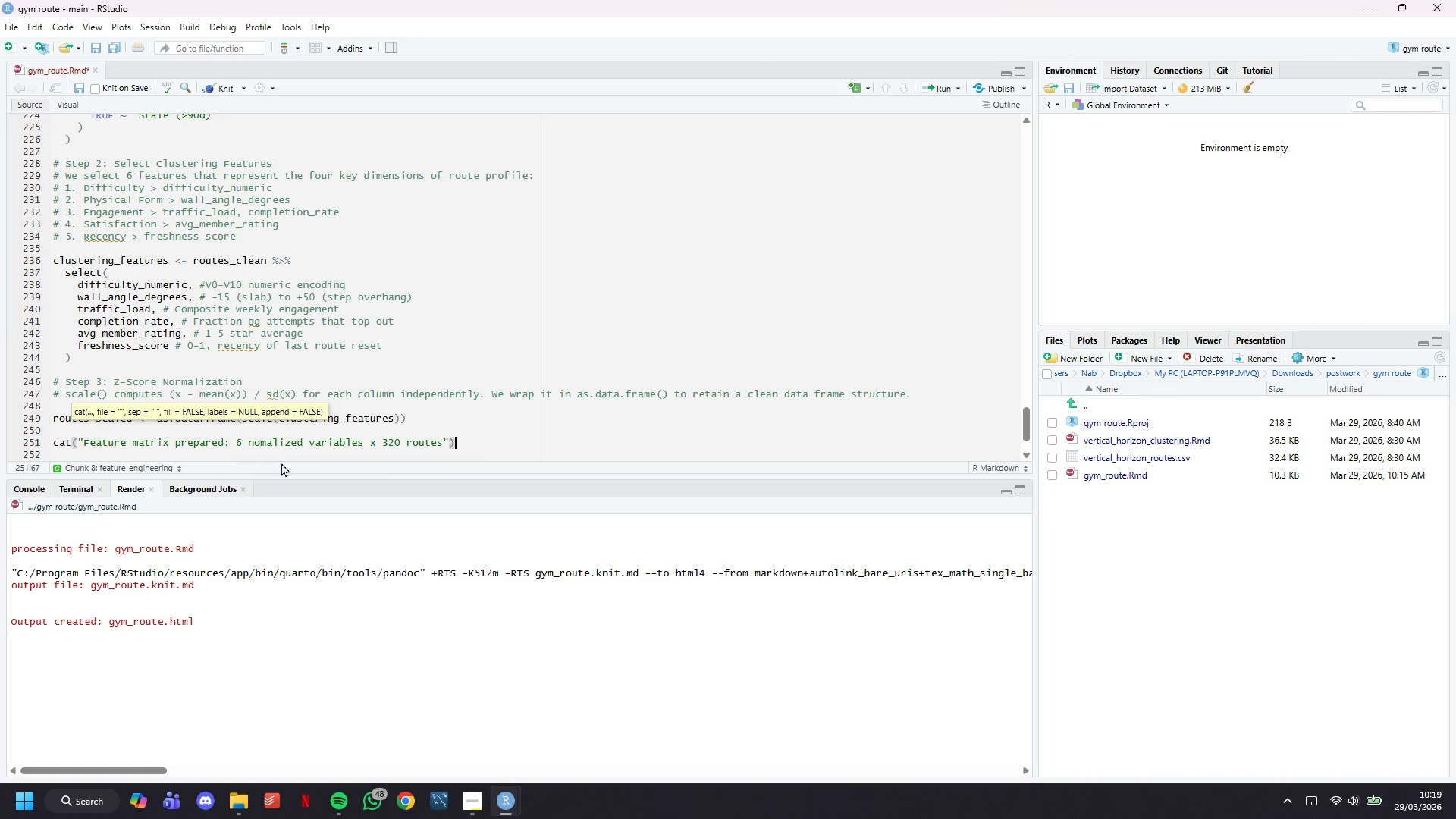 
key(ArrowRight)
 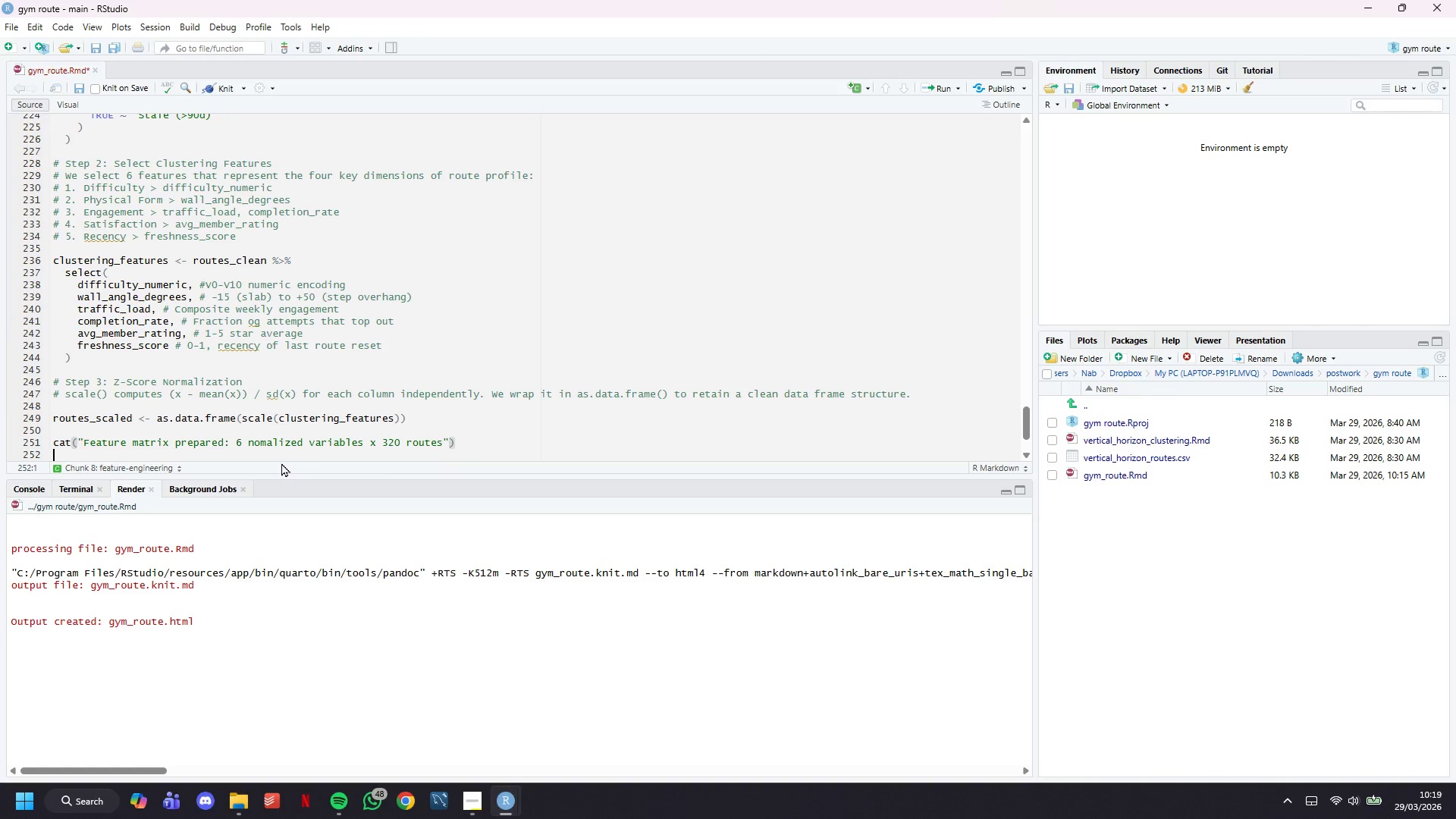 
key(Enter)
 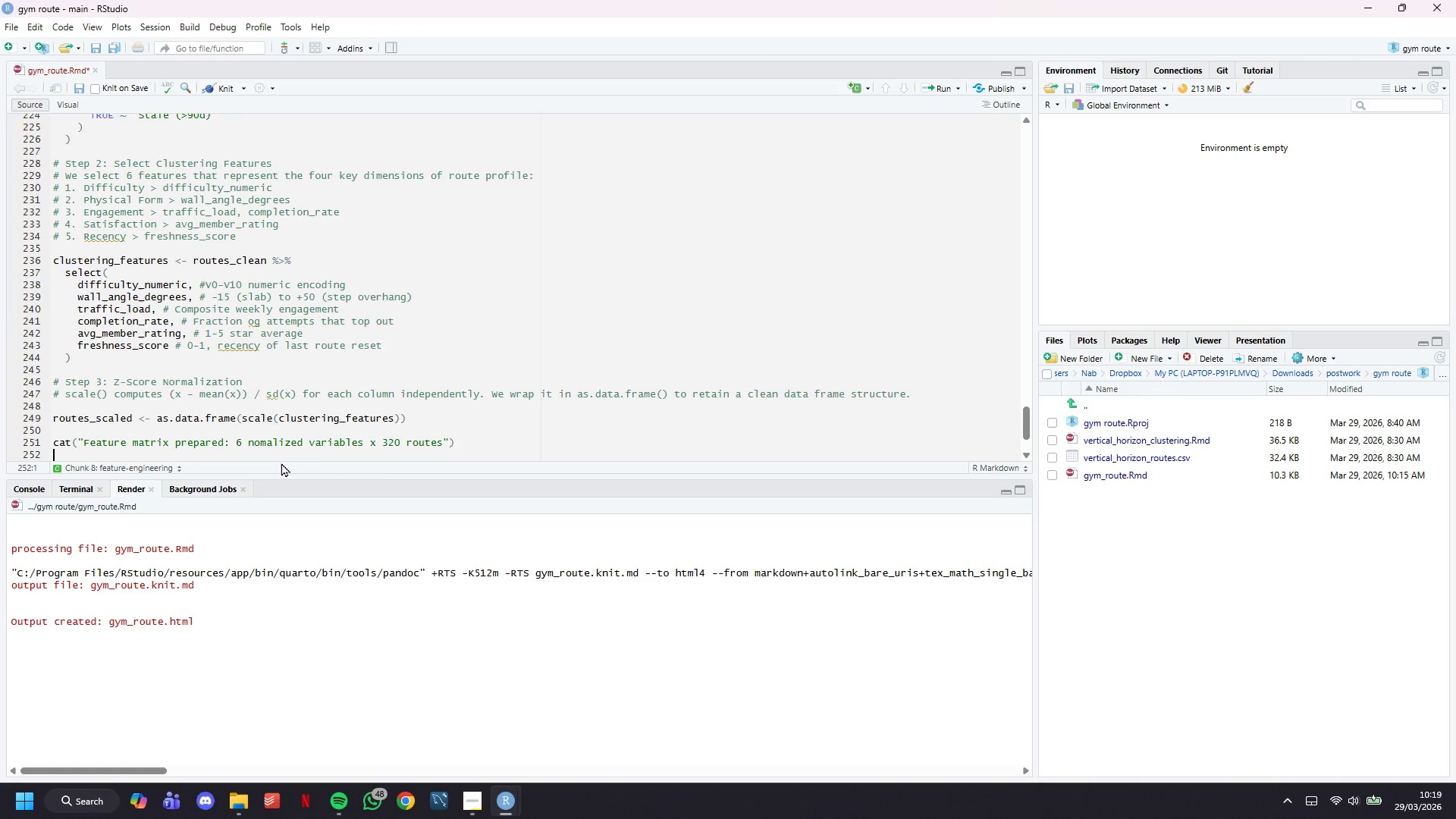 
key(Enter)
 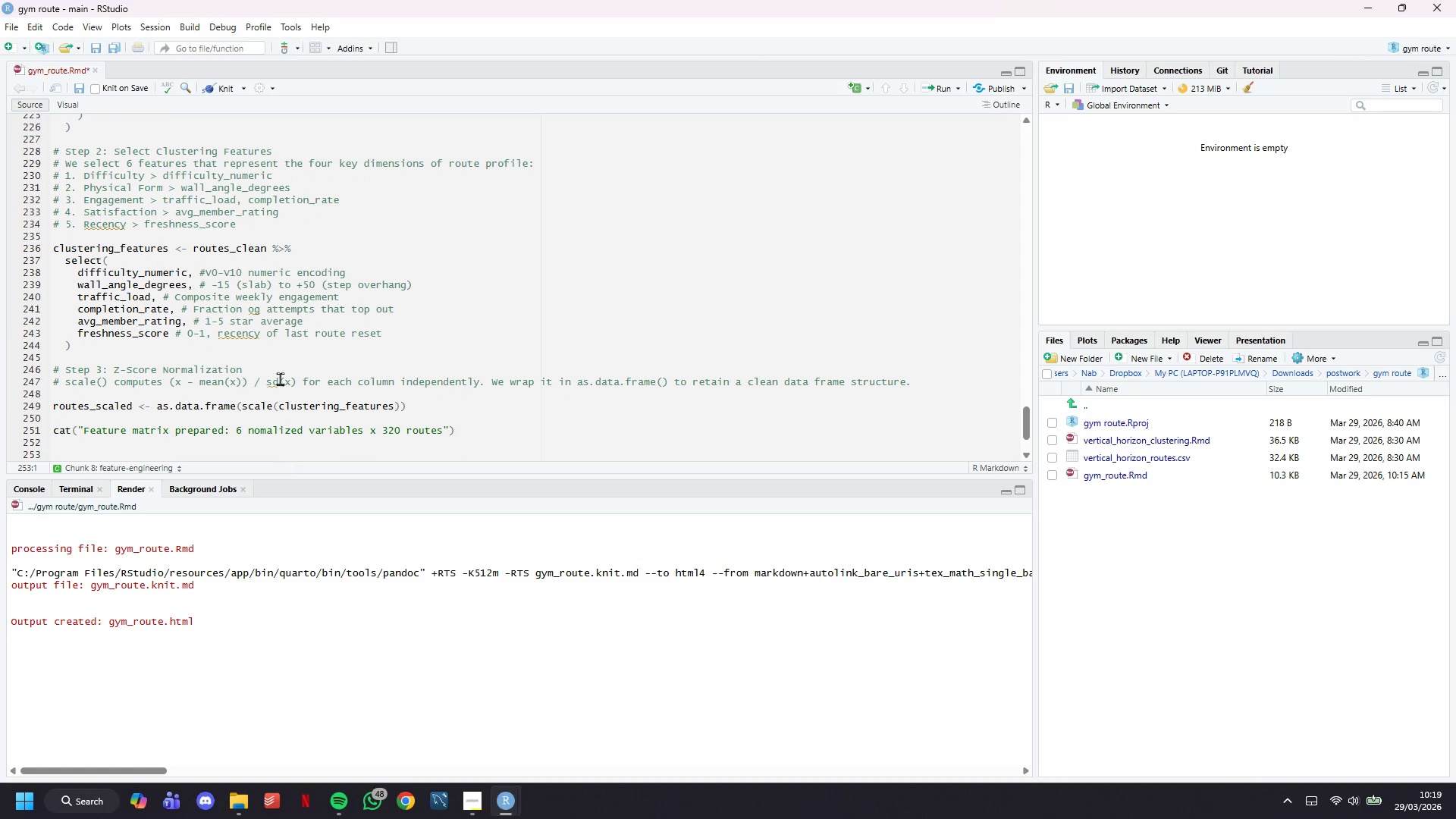 
scroll: coordinate [275, 288], scroll_direction: down, amount: 8.0
 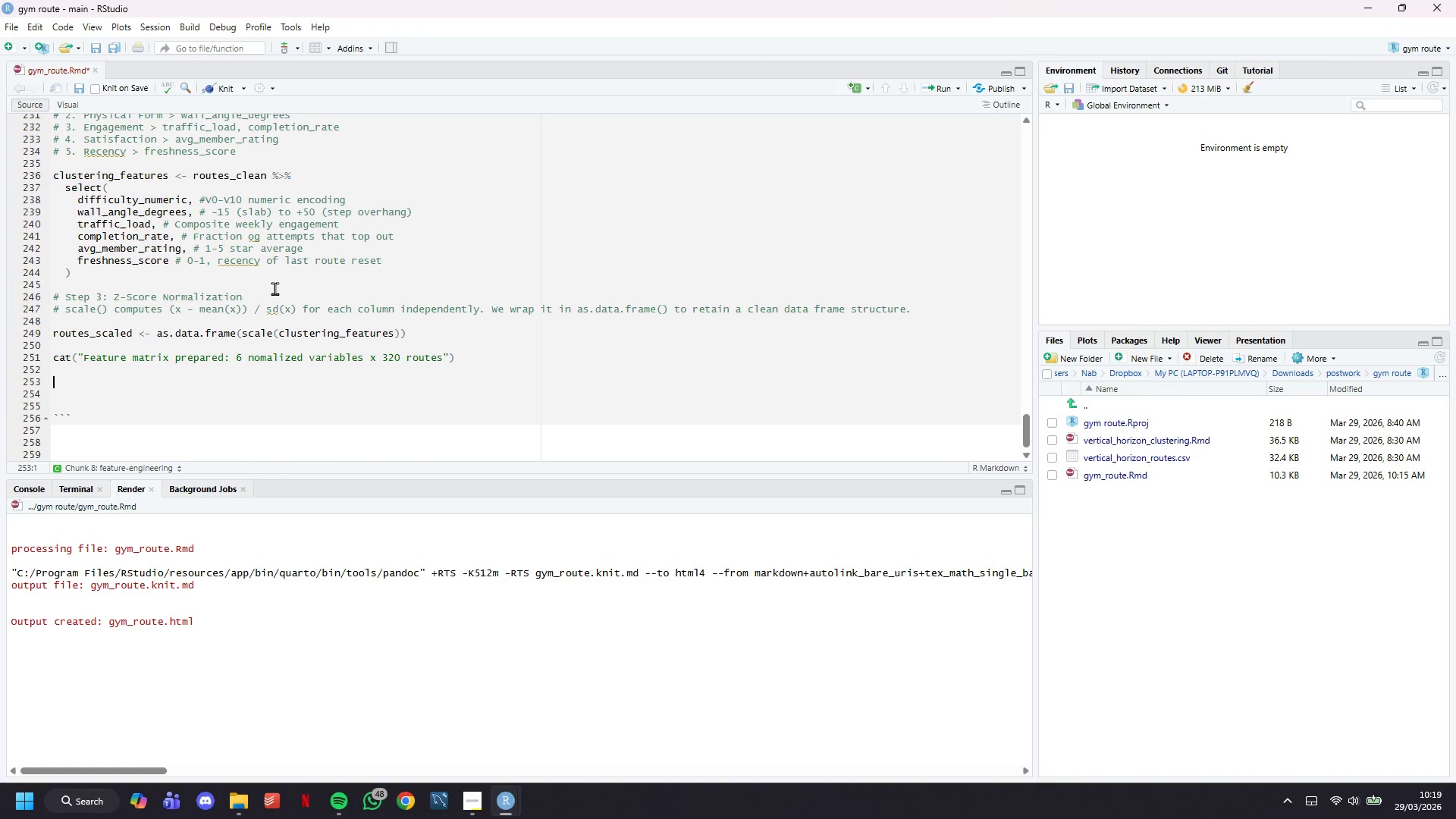 
key(Shift+2)
 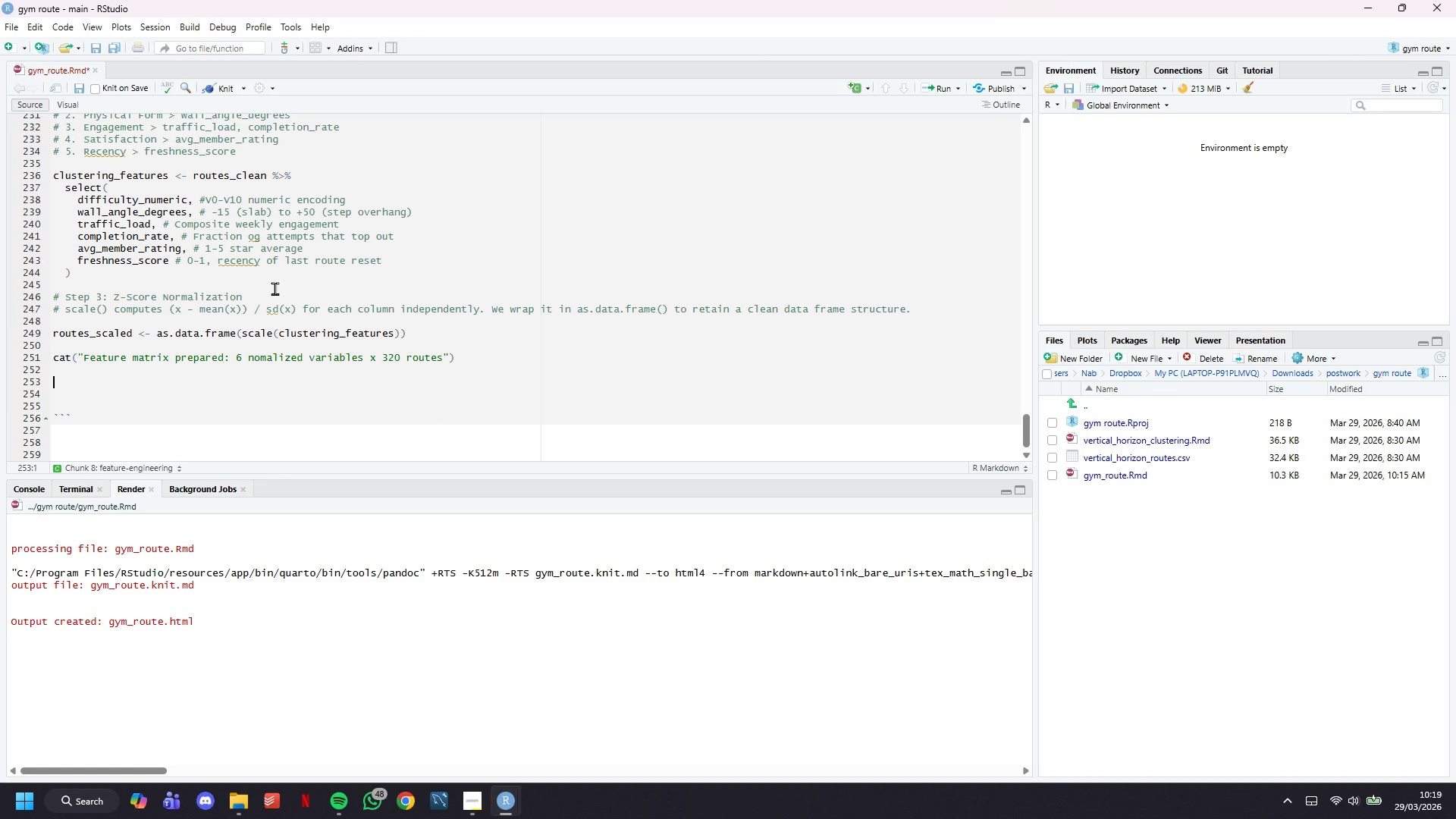 
key(Backspace)
 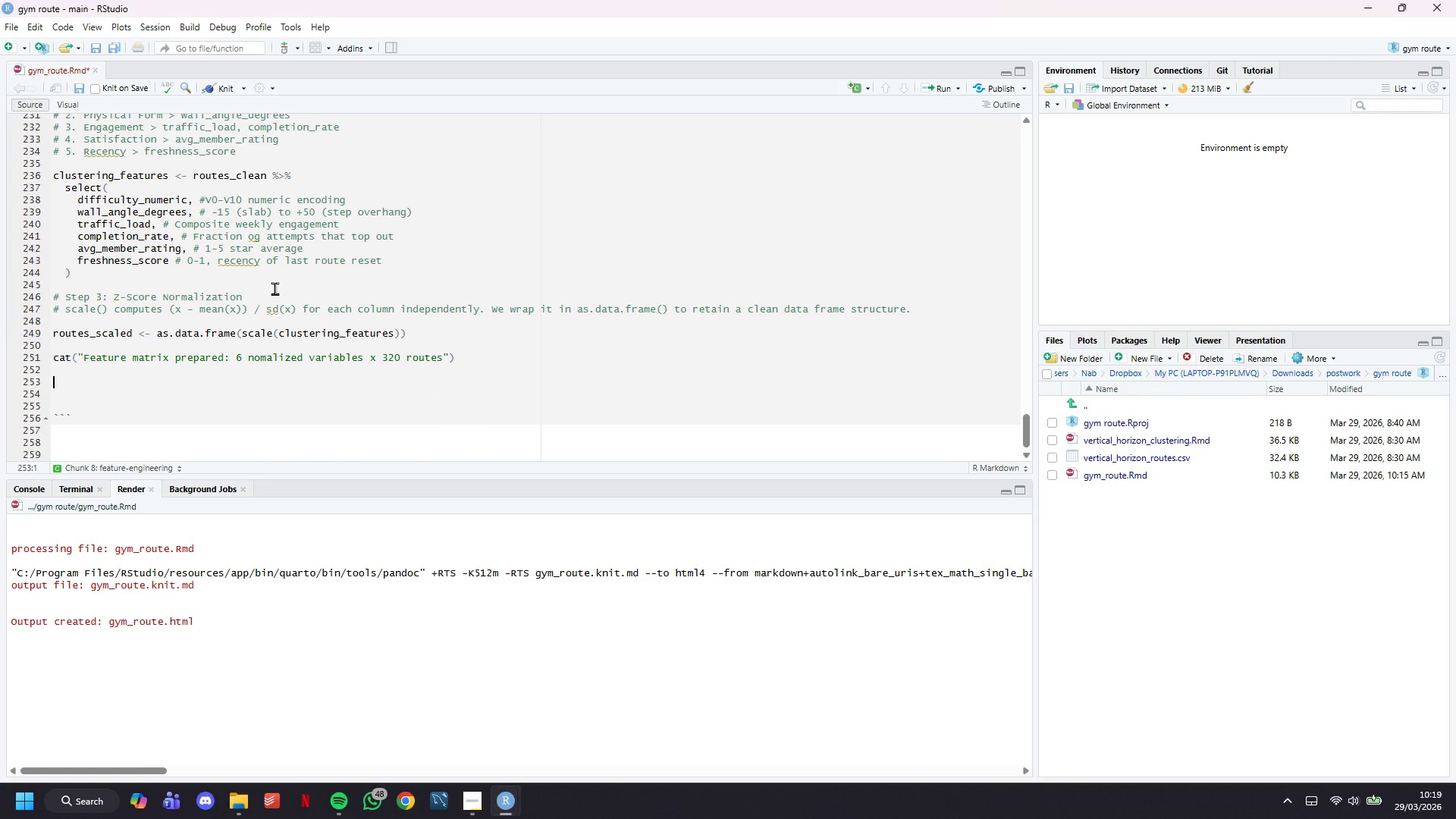 
key(Shift+ShiftLeft)
 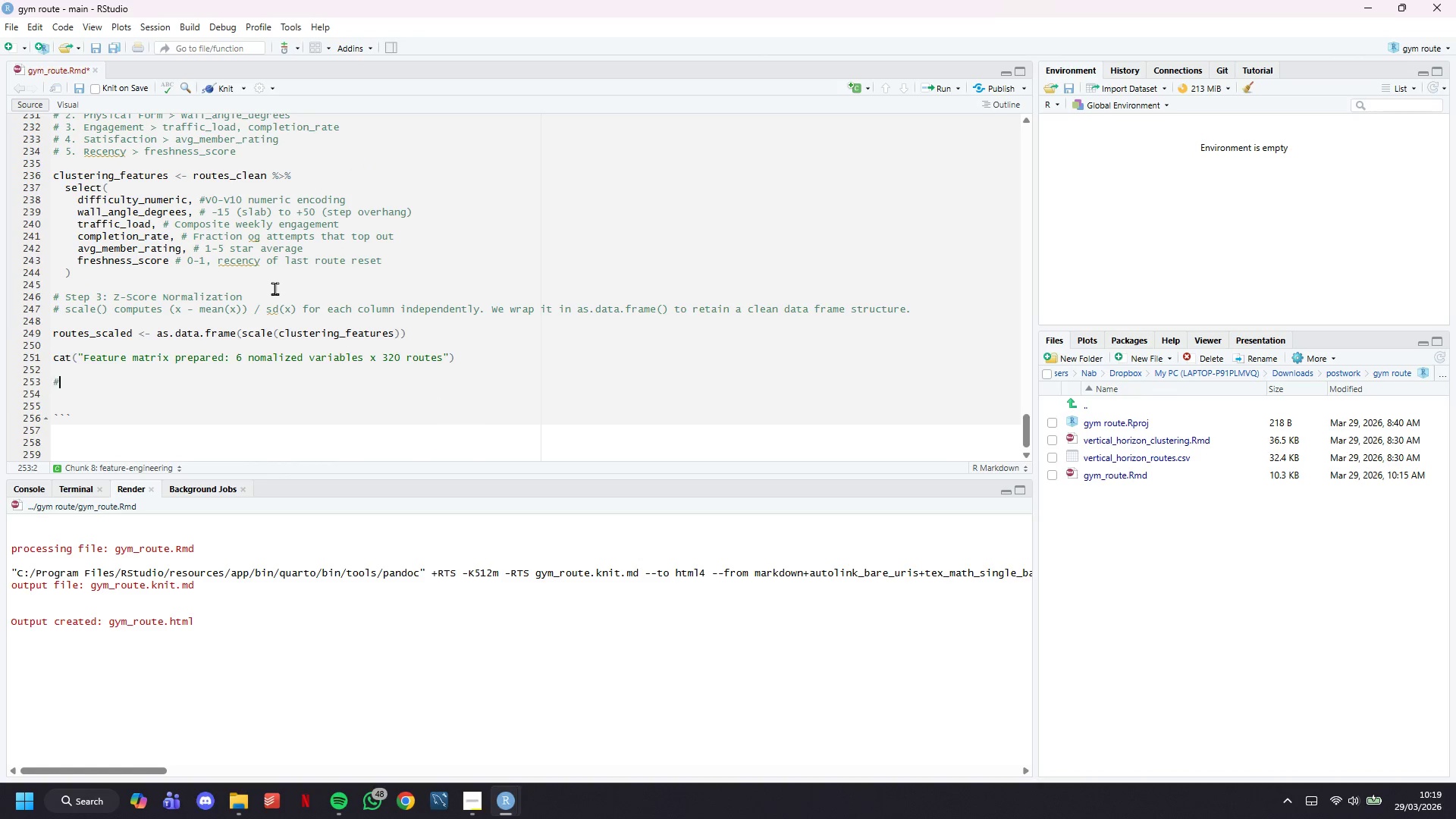 
key(Shift+3)
 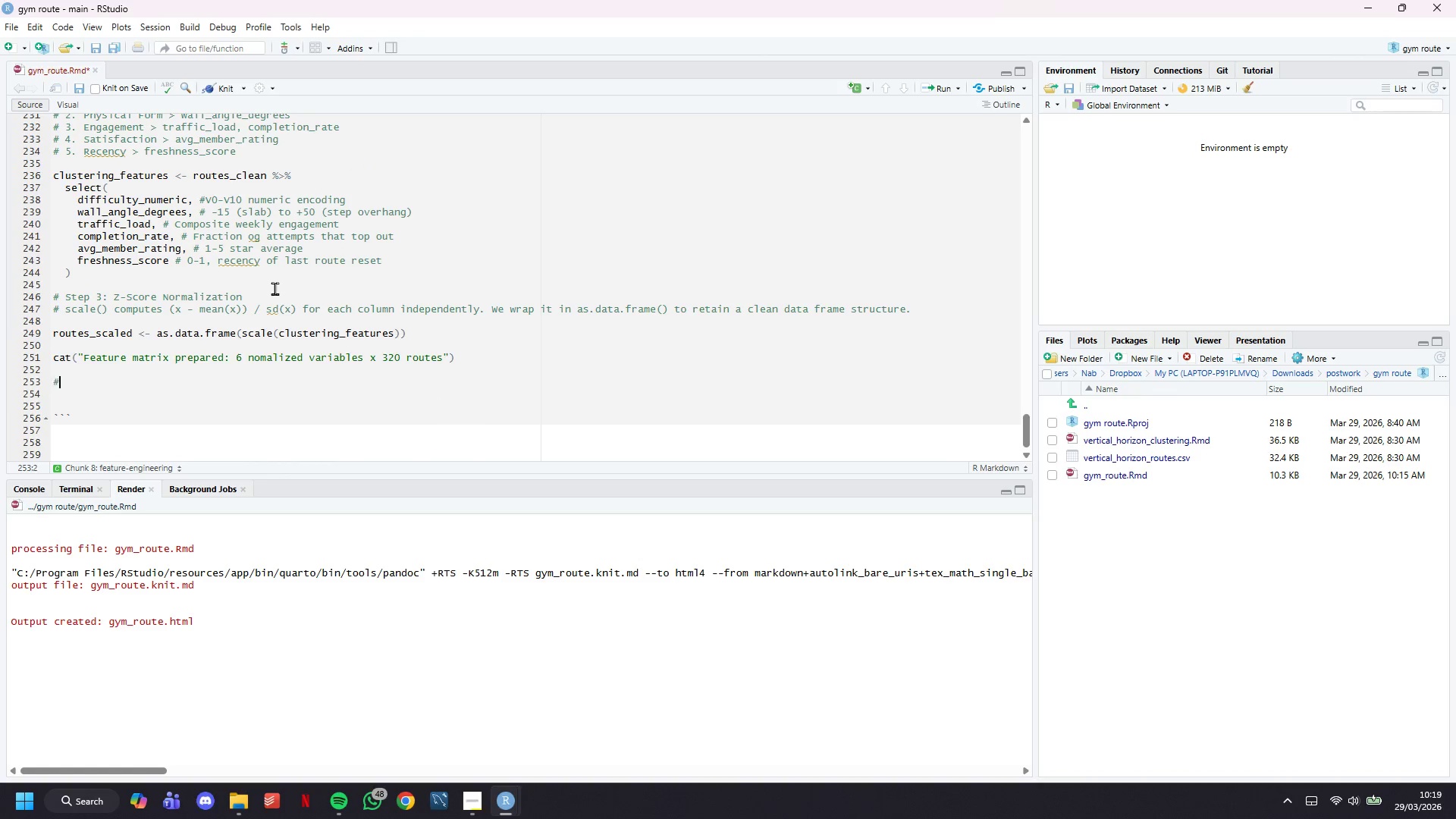 
key(Shift+Space)
 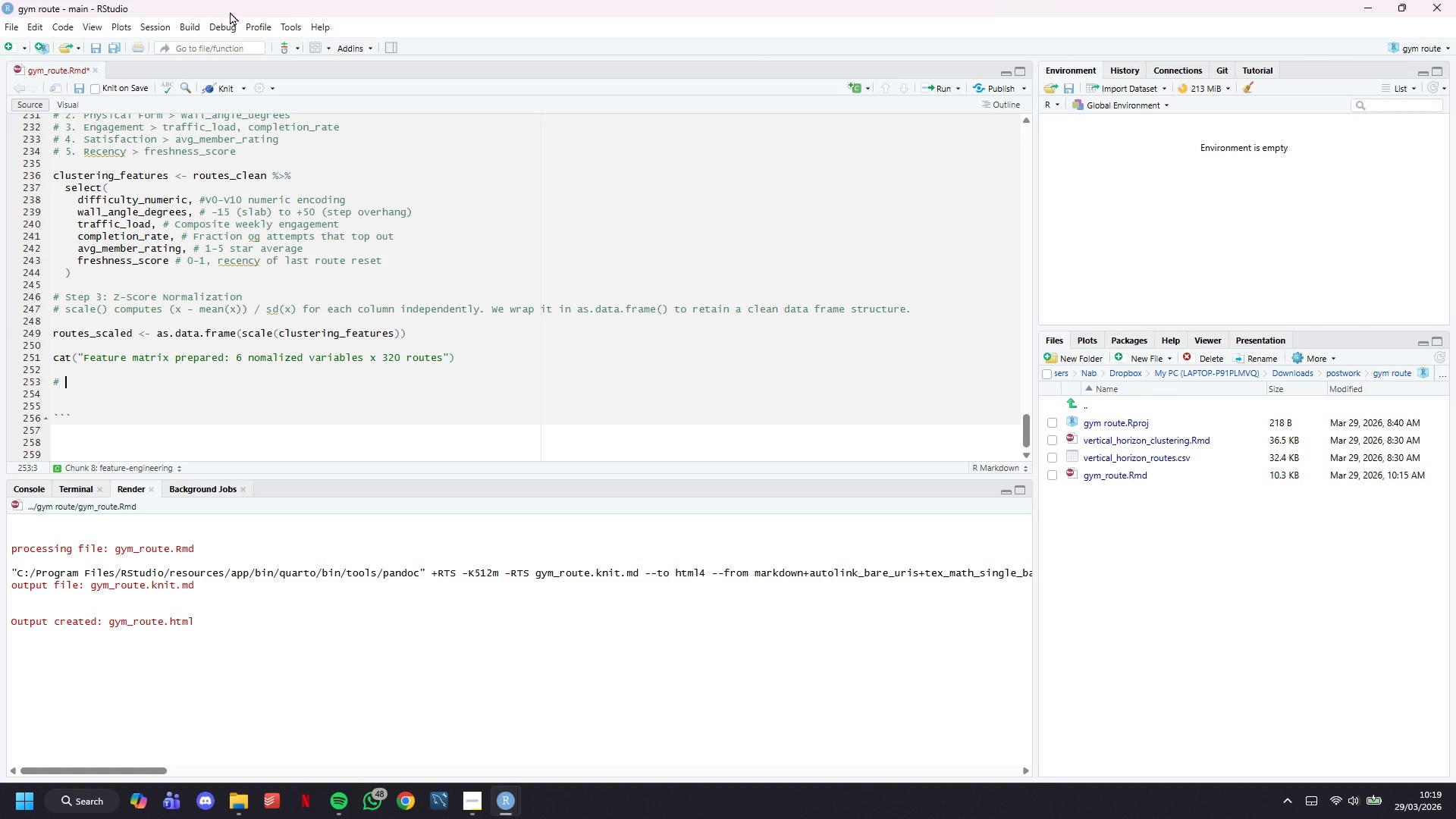 
left_click([222, 93])
 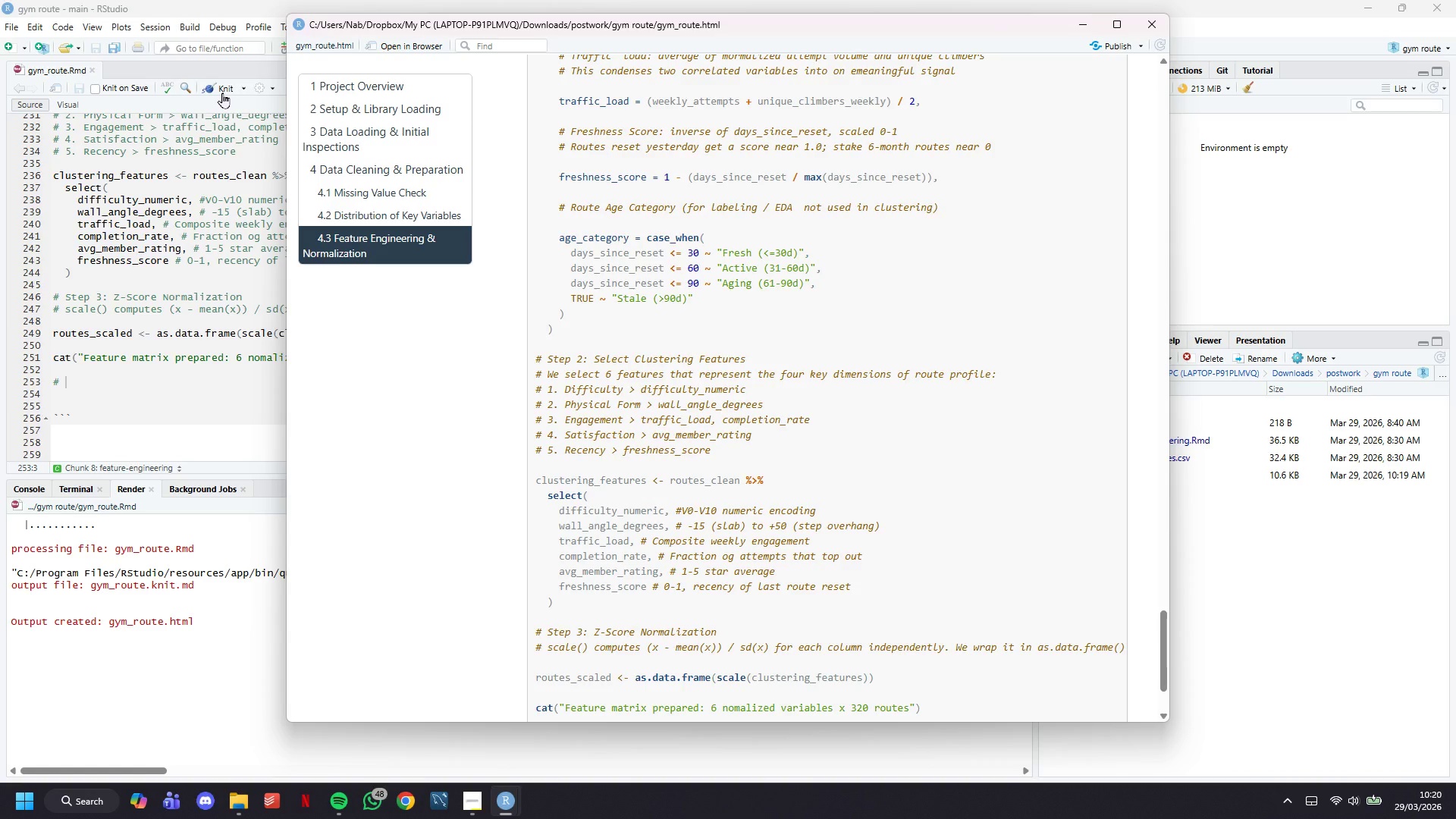 
wait(70.78)
 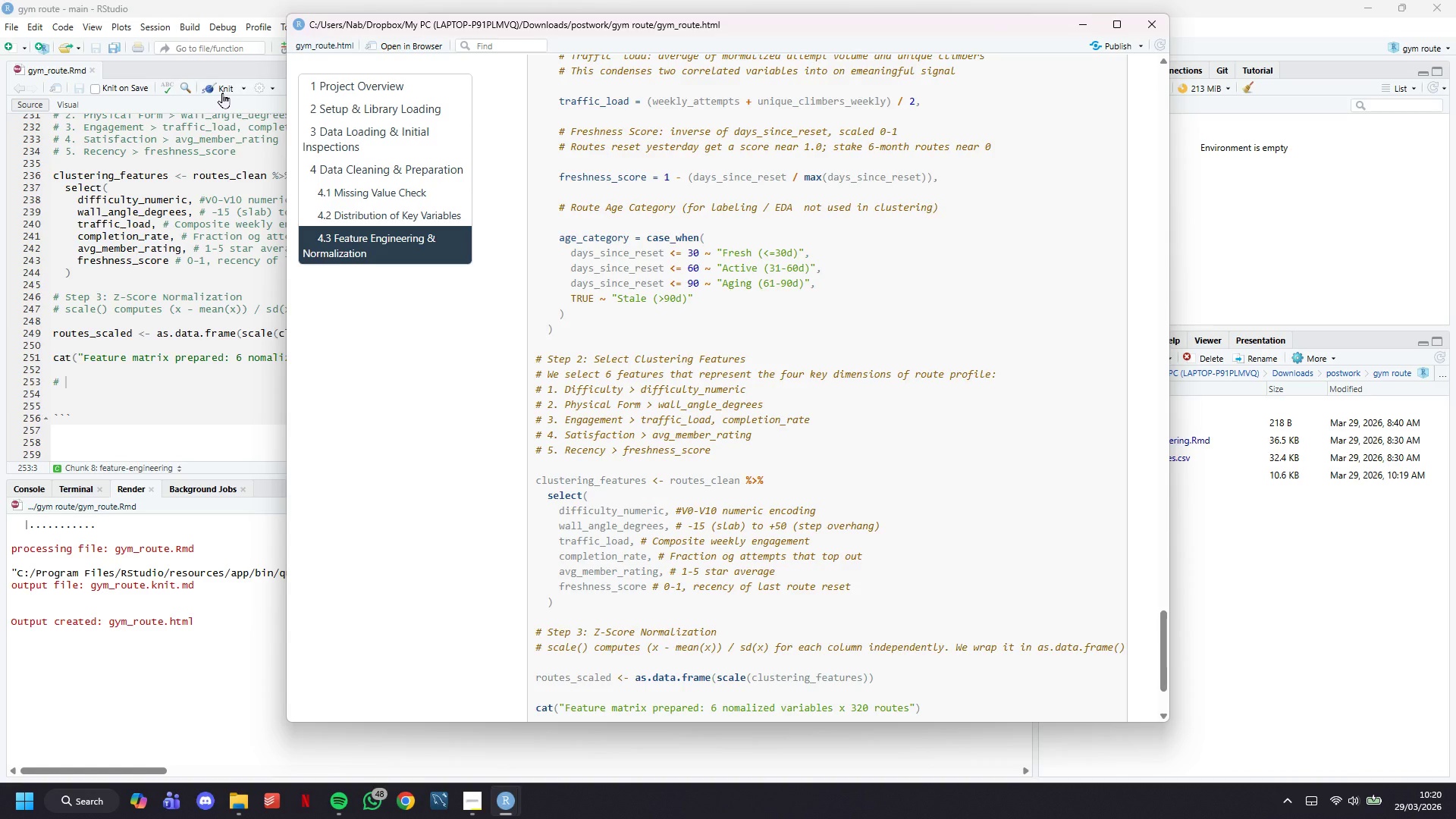 
scroll: coordinate [416, 335], scroll_direction: down, amount: 16.0
 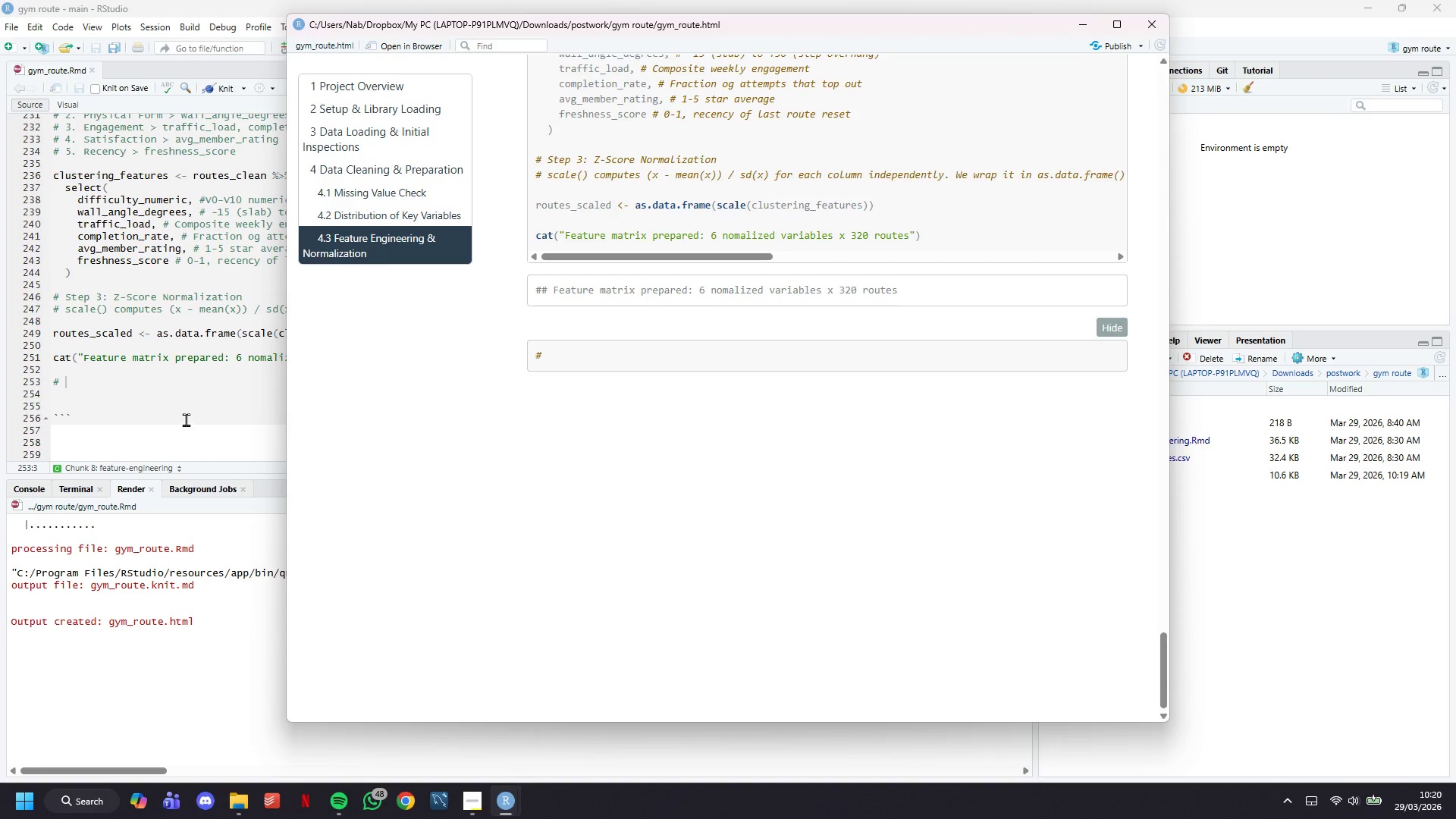 
left_click([170, 397])
 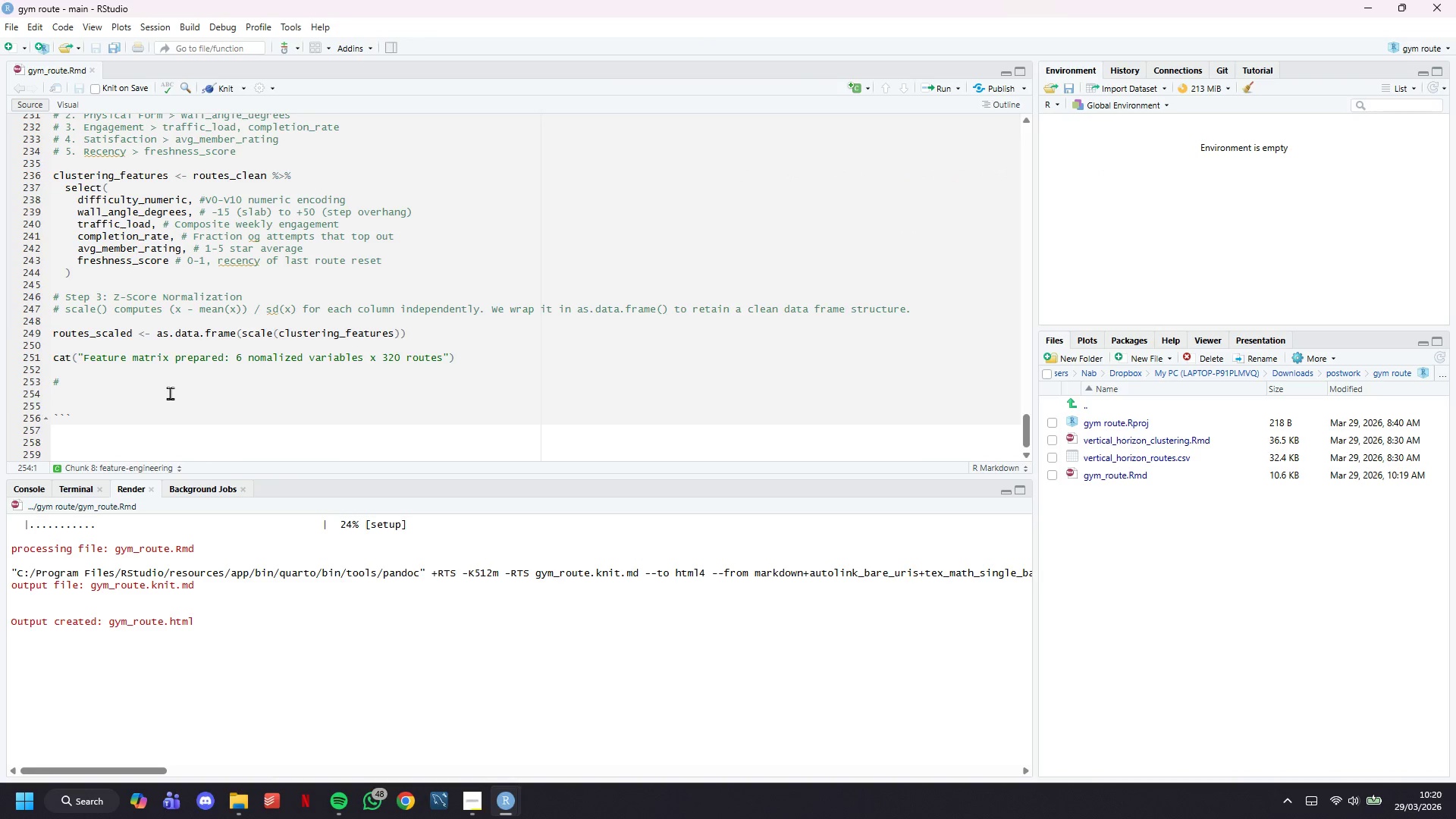 
left_click([170, 393])
 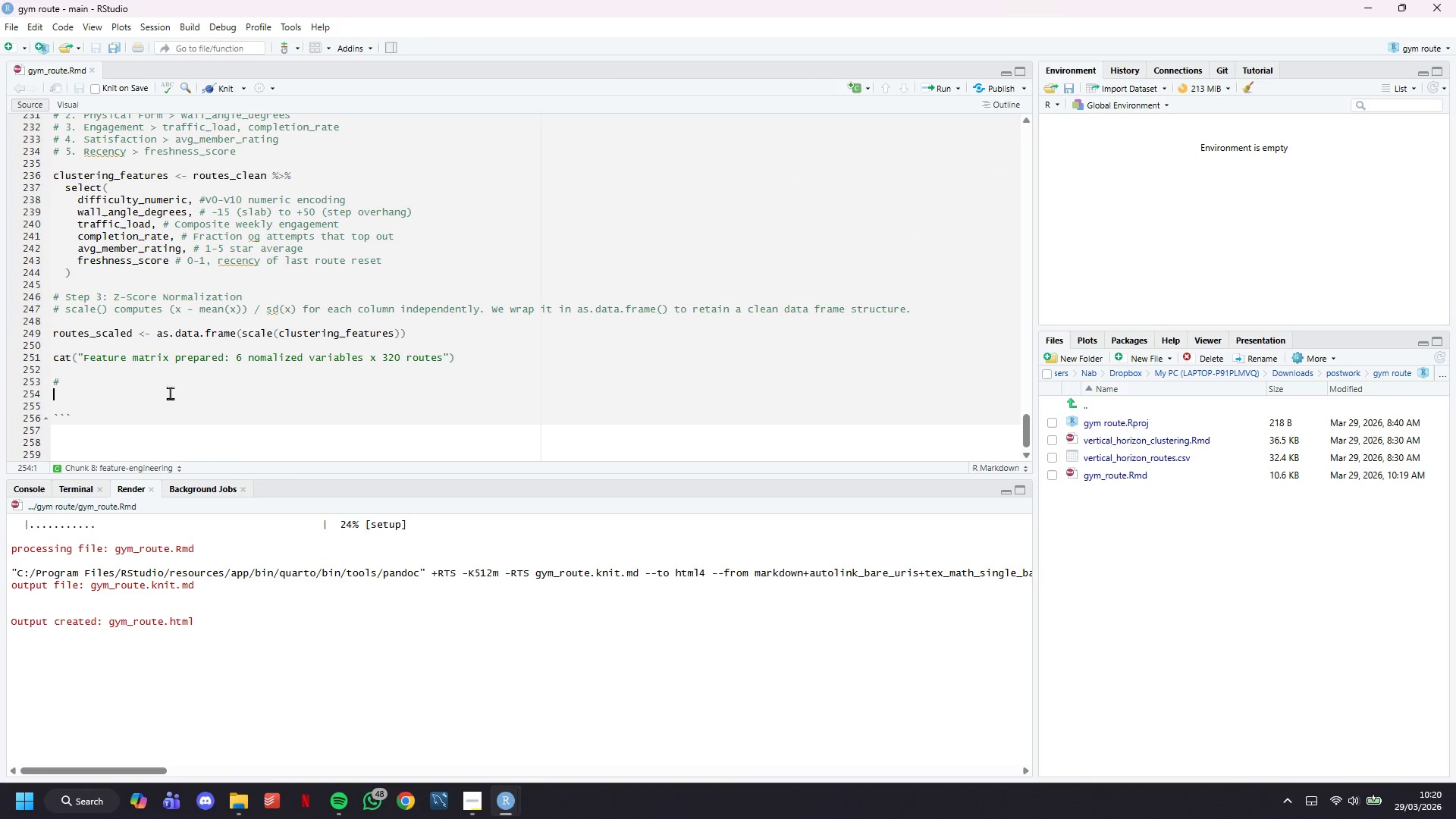 
key(Shift+ShiftLeft)
 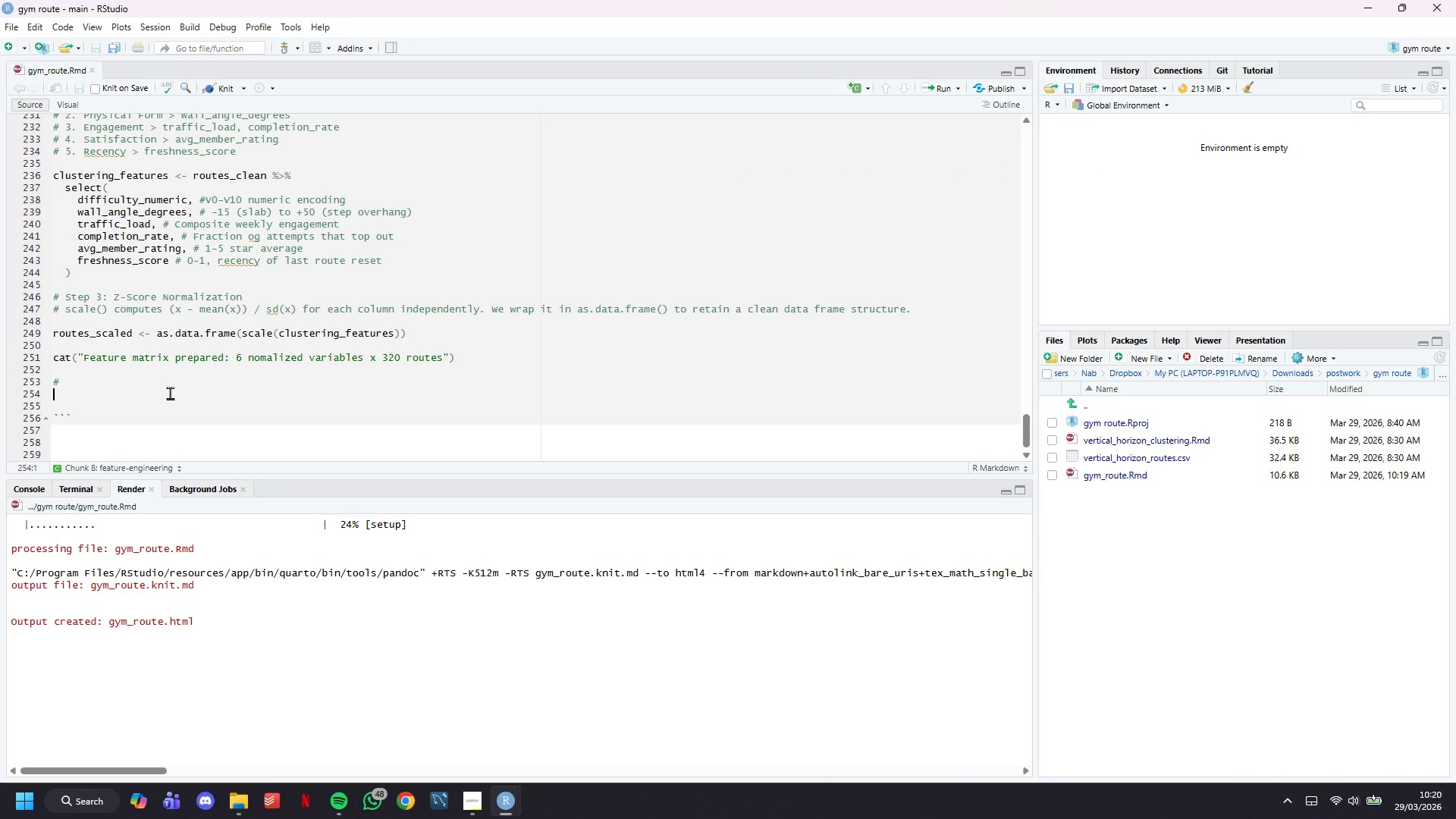 
key(ArrowLeft)
 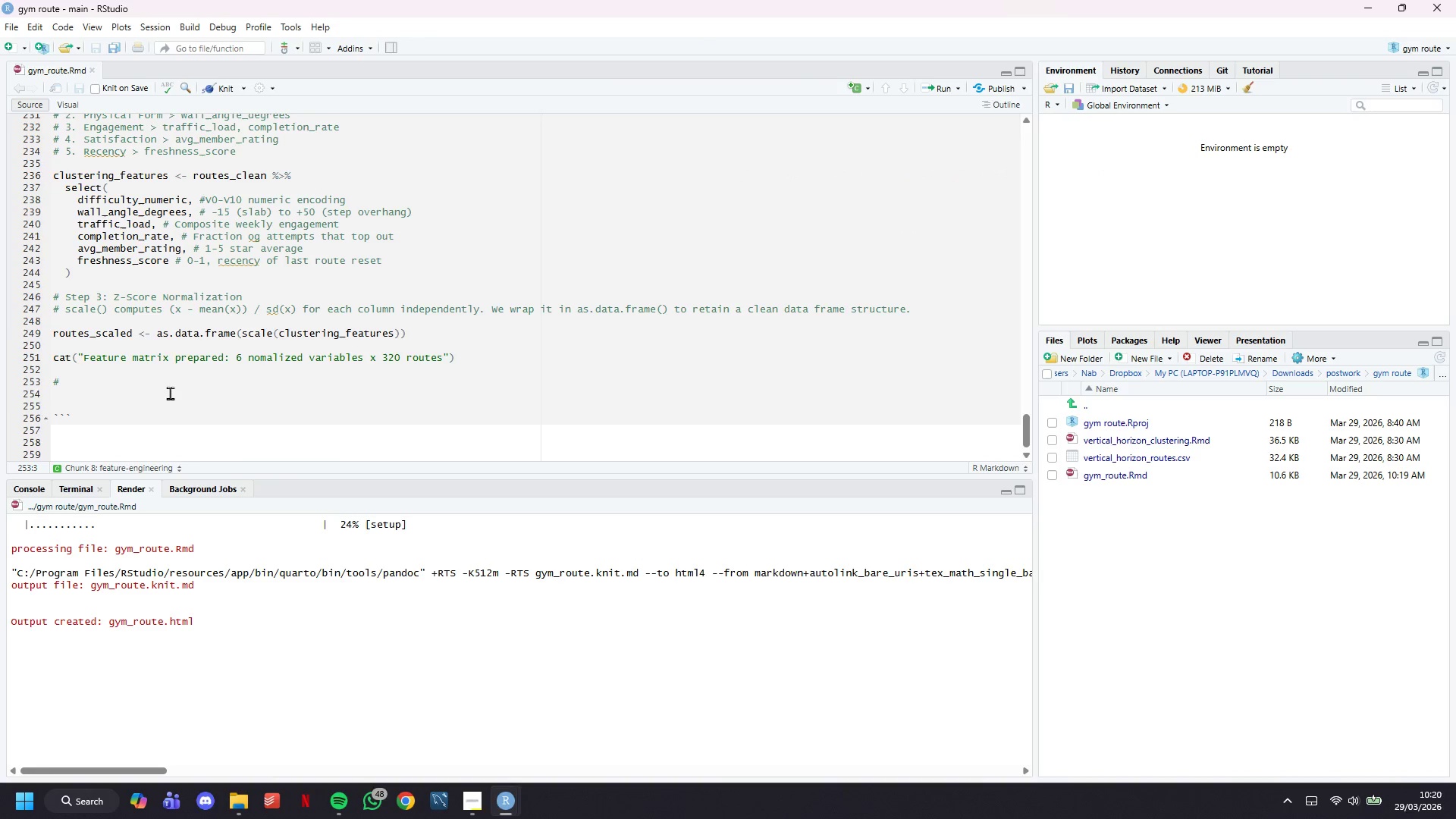 
type(Show before/after scaling for ob)
key(Backspace)
type(ne variable )
 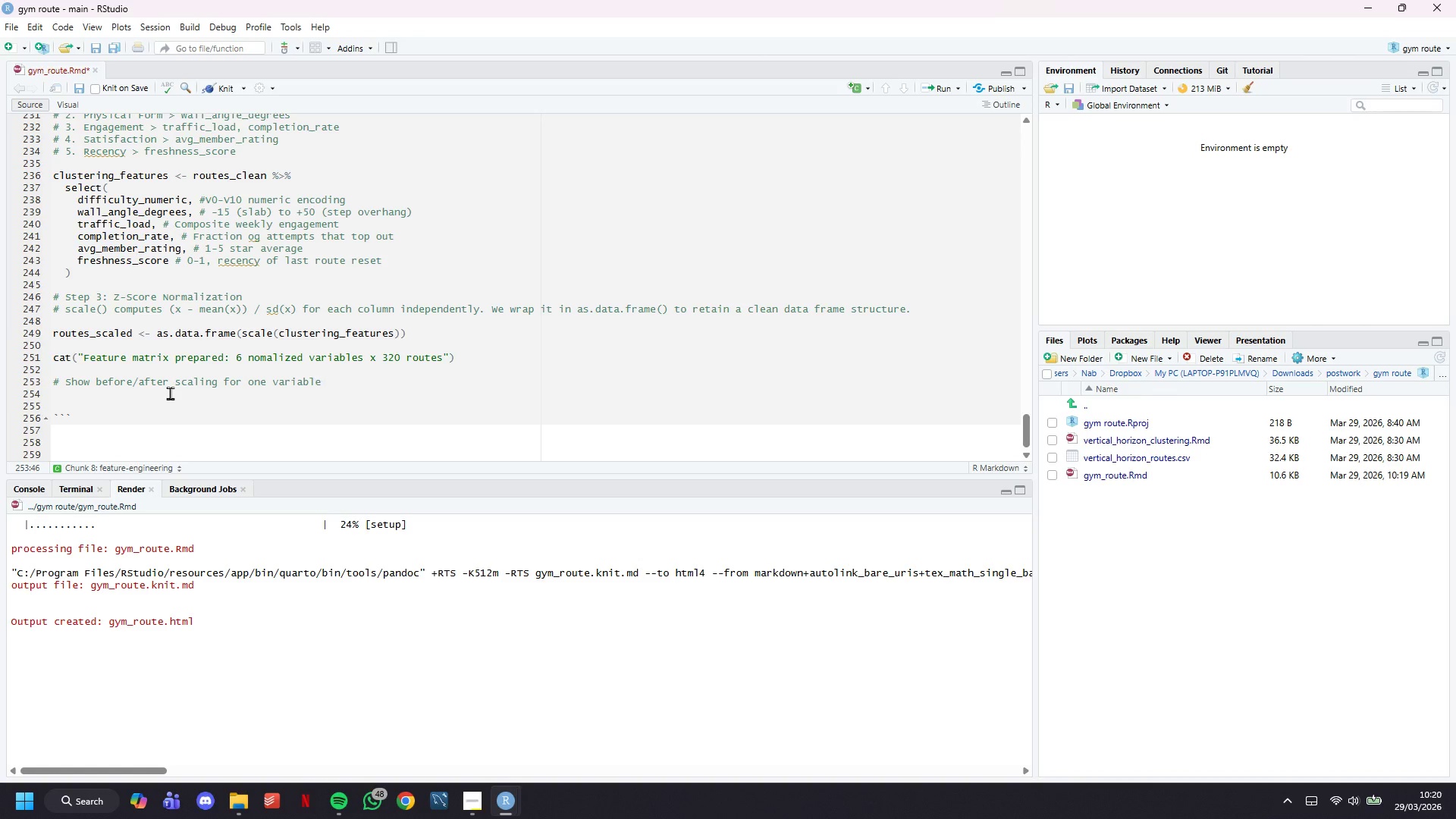 
wait(5.97)
 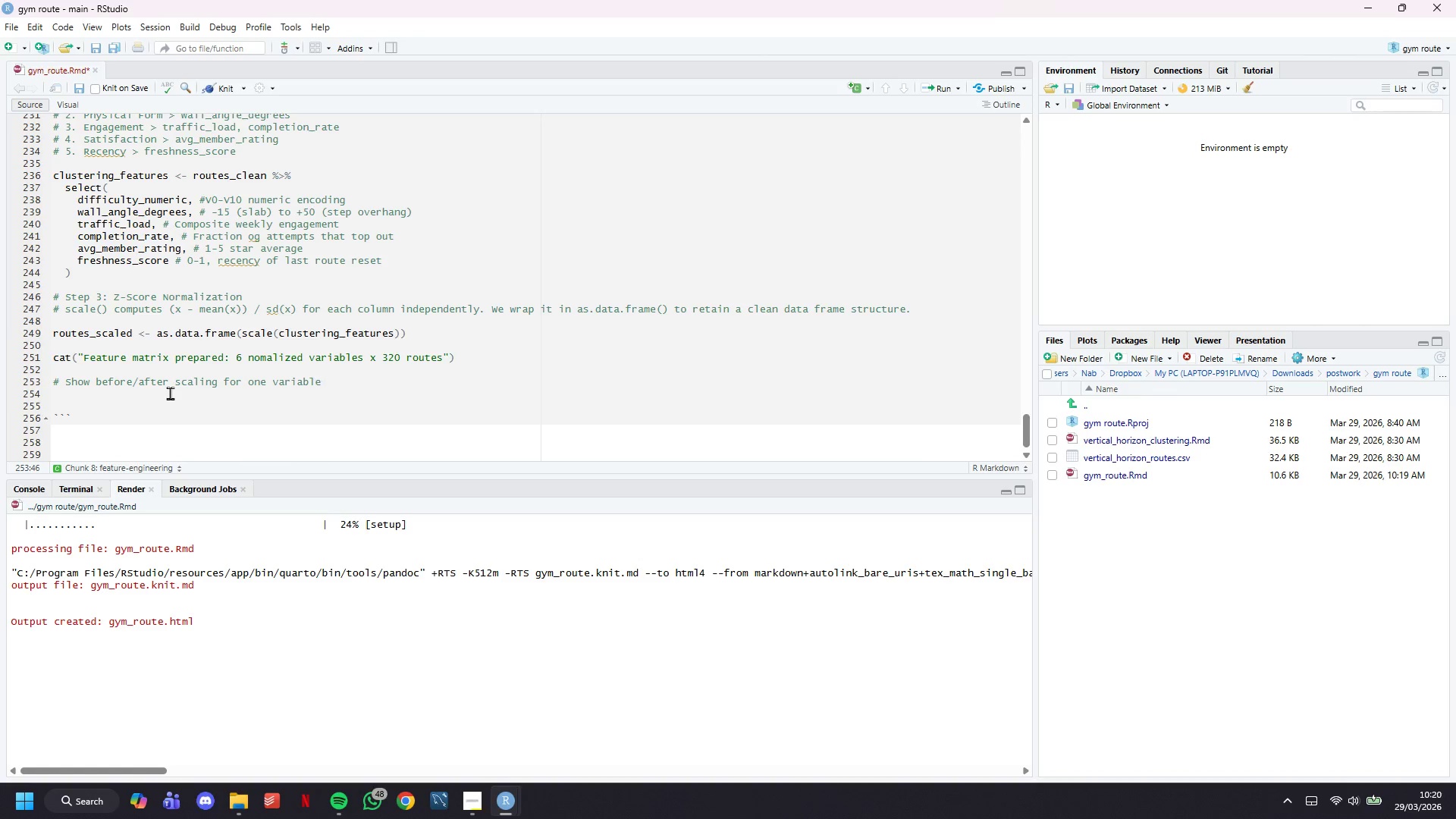 
type(to illustrate the transformation)
 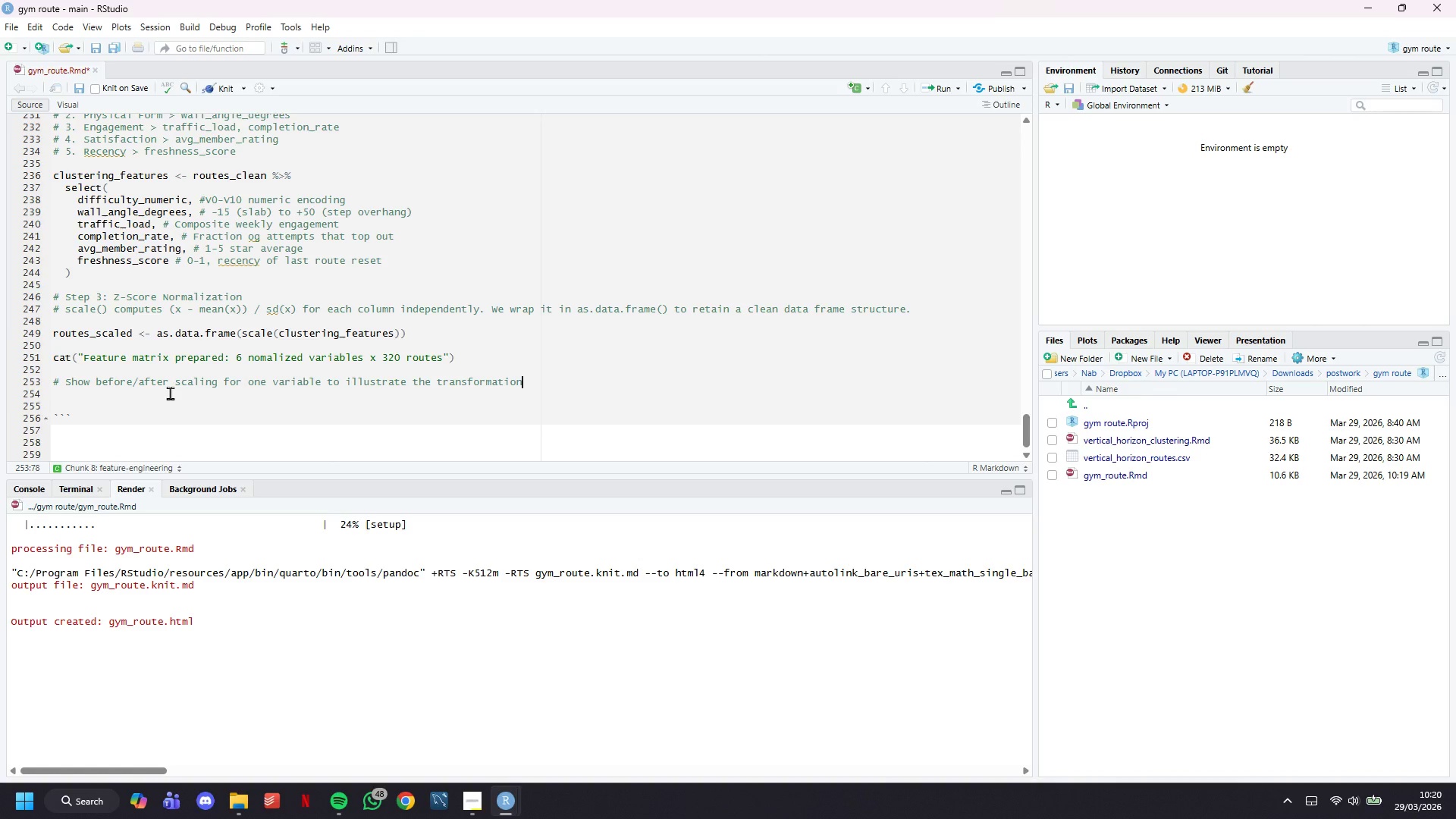 
key(Enter)
 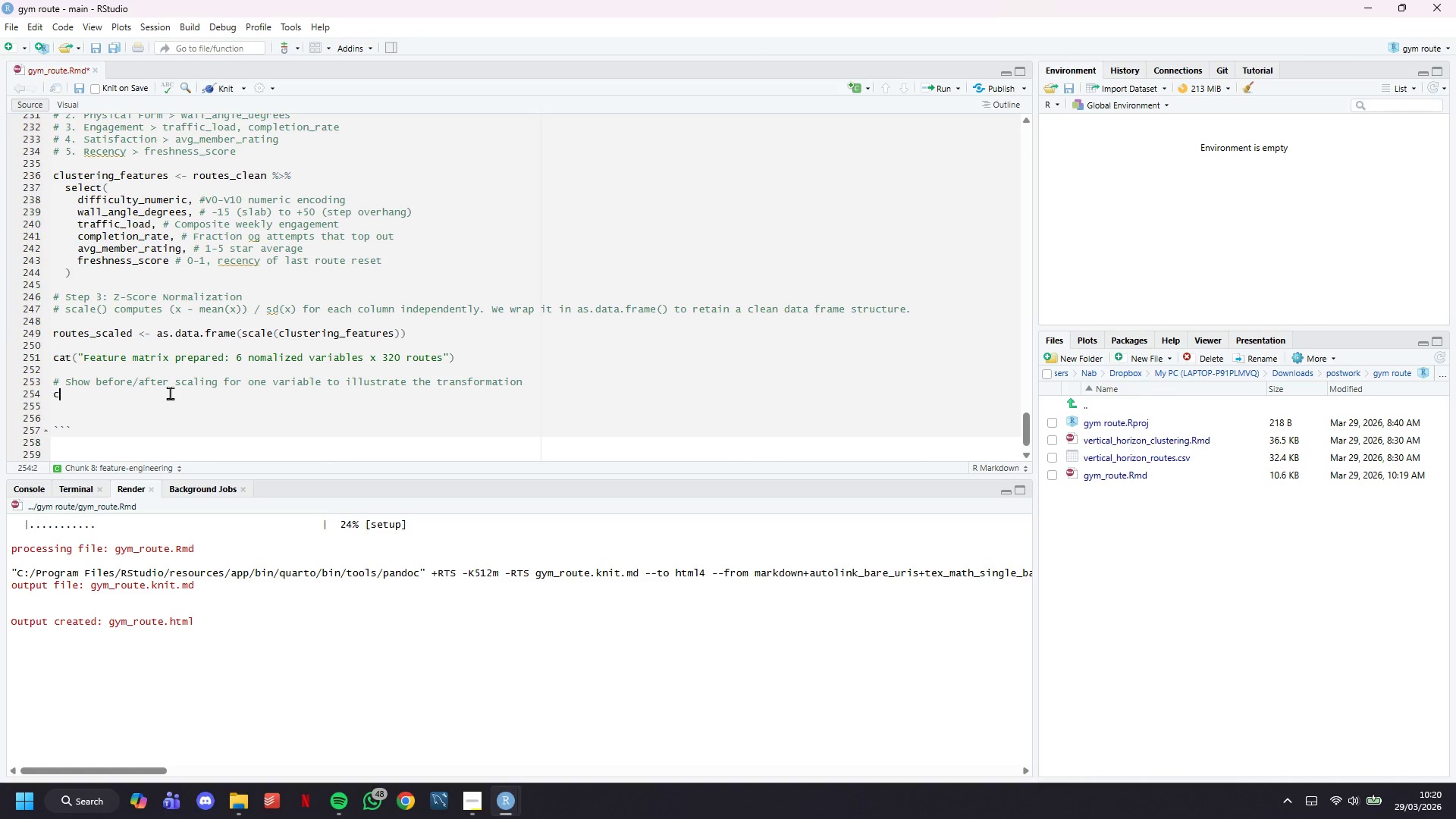 
type(cat("Before scaling (difficlty numeric)
 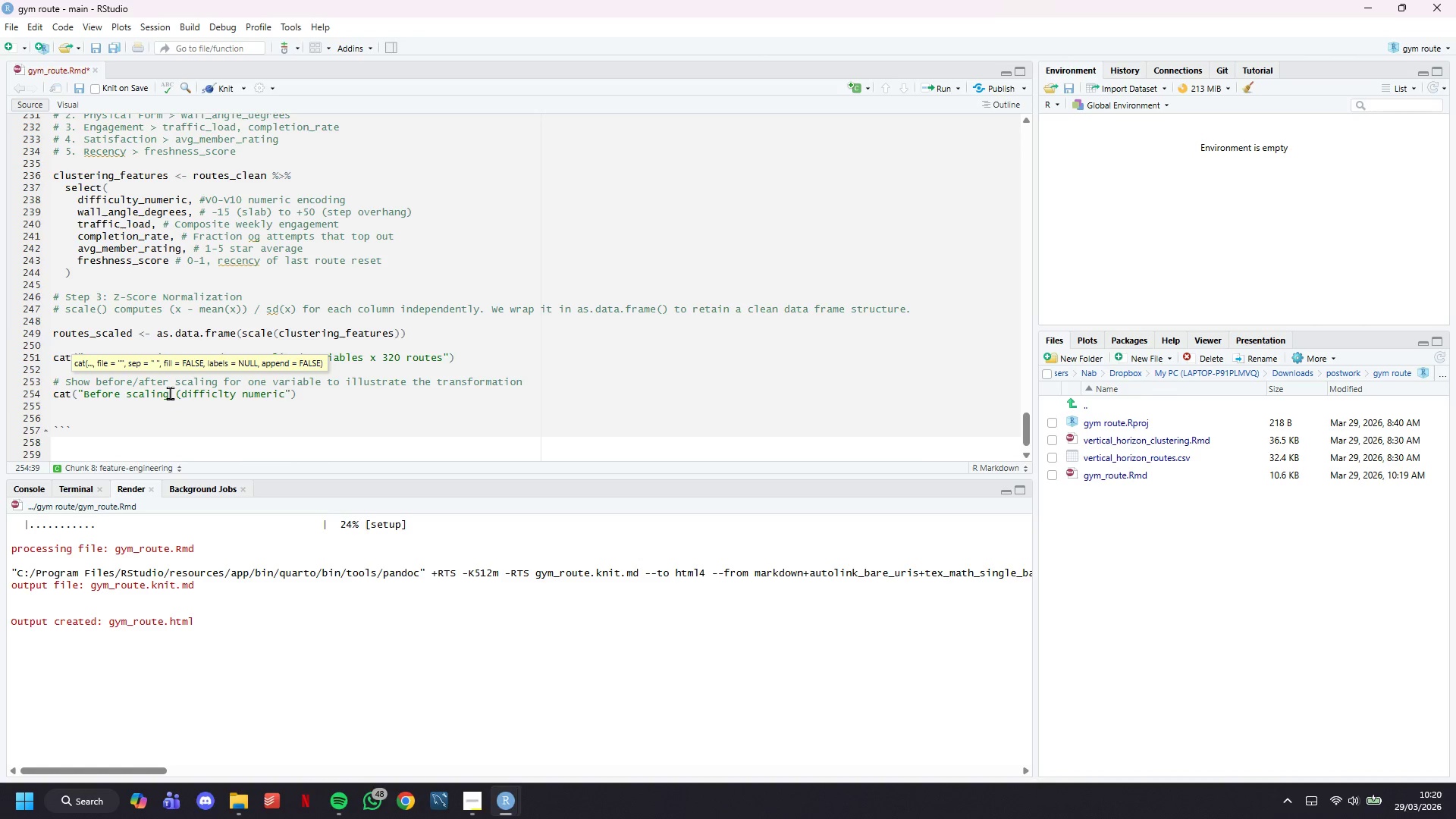 
key(ArrowRight)
 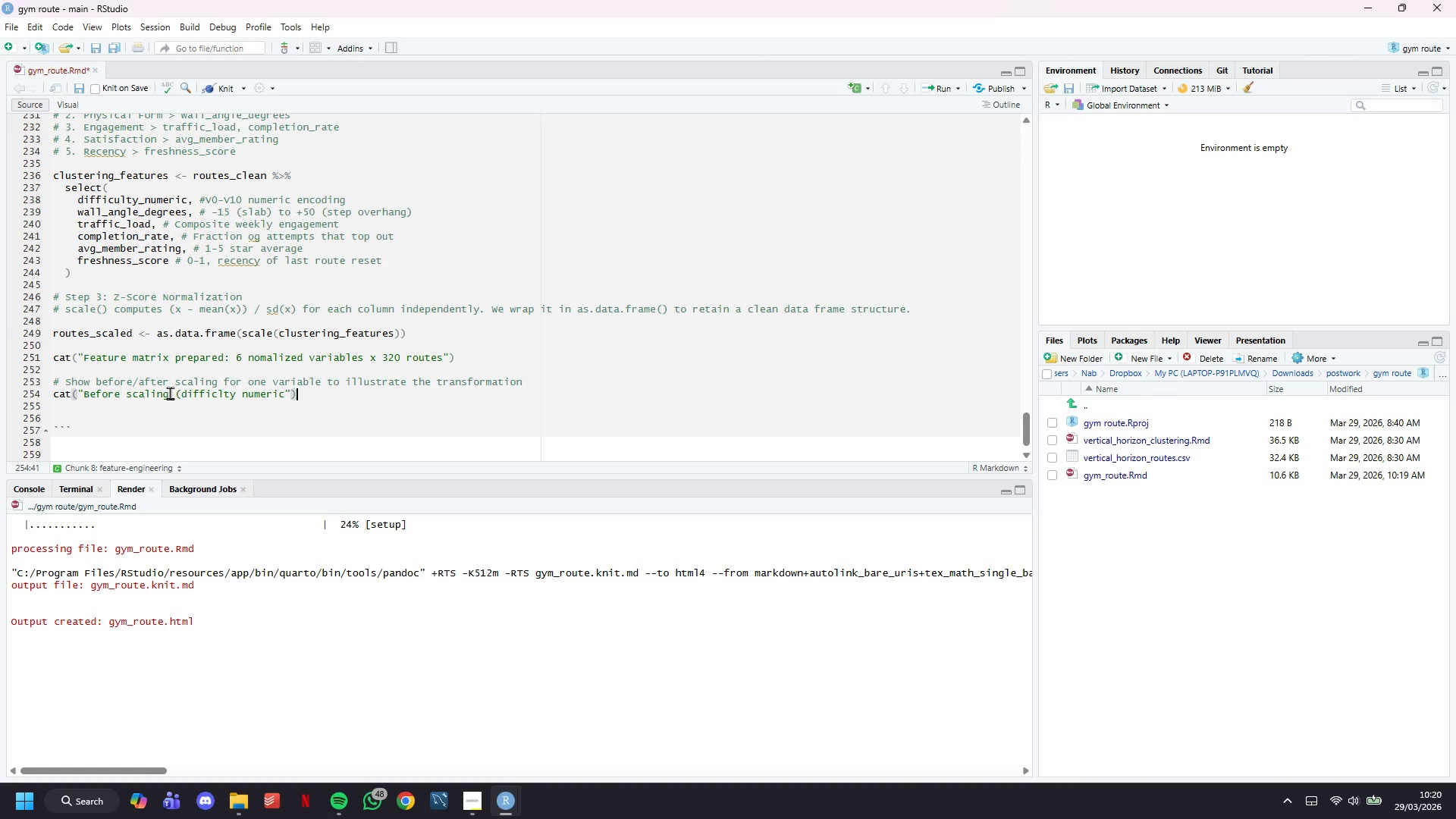 
key(ArrowRight)
 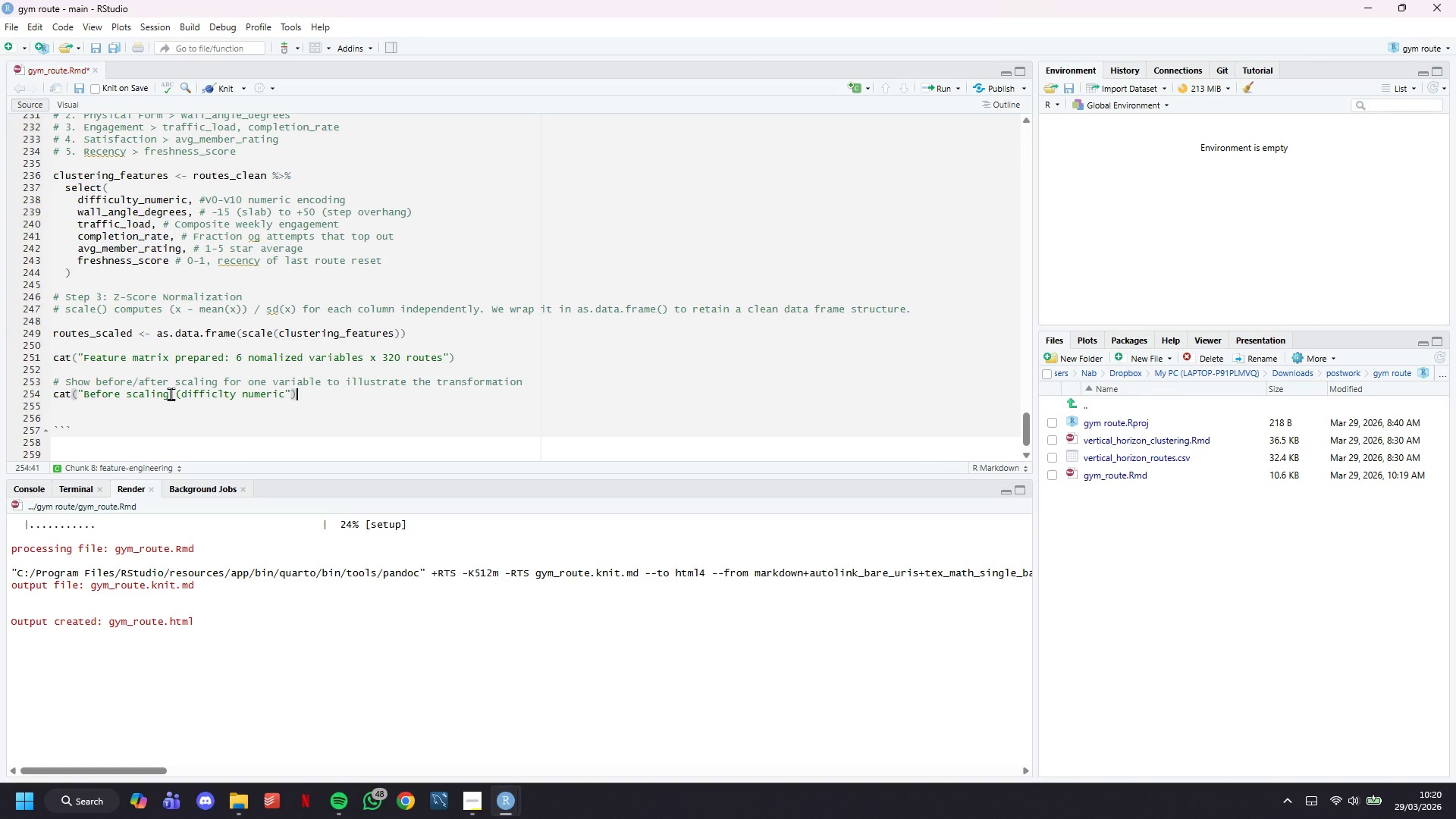 
key(Enter)
 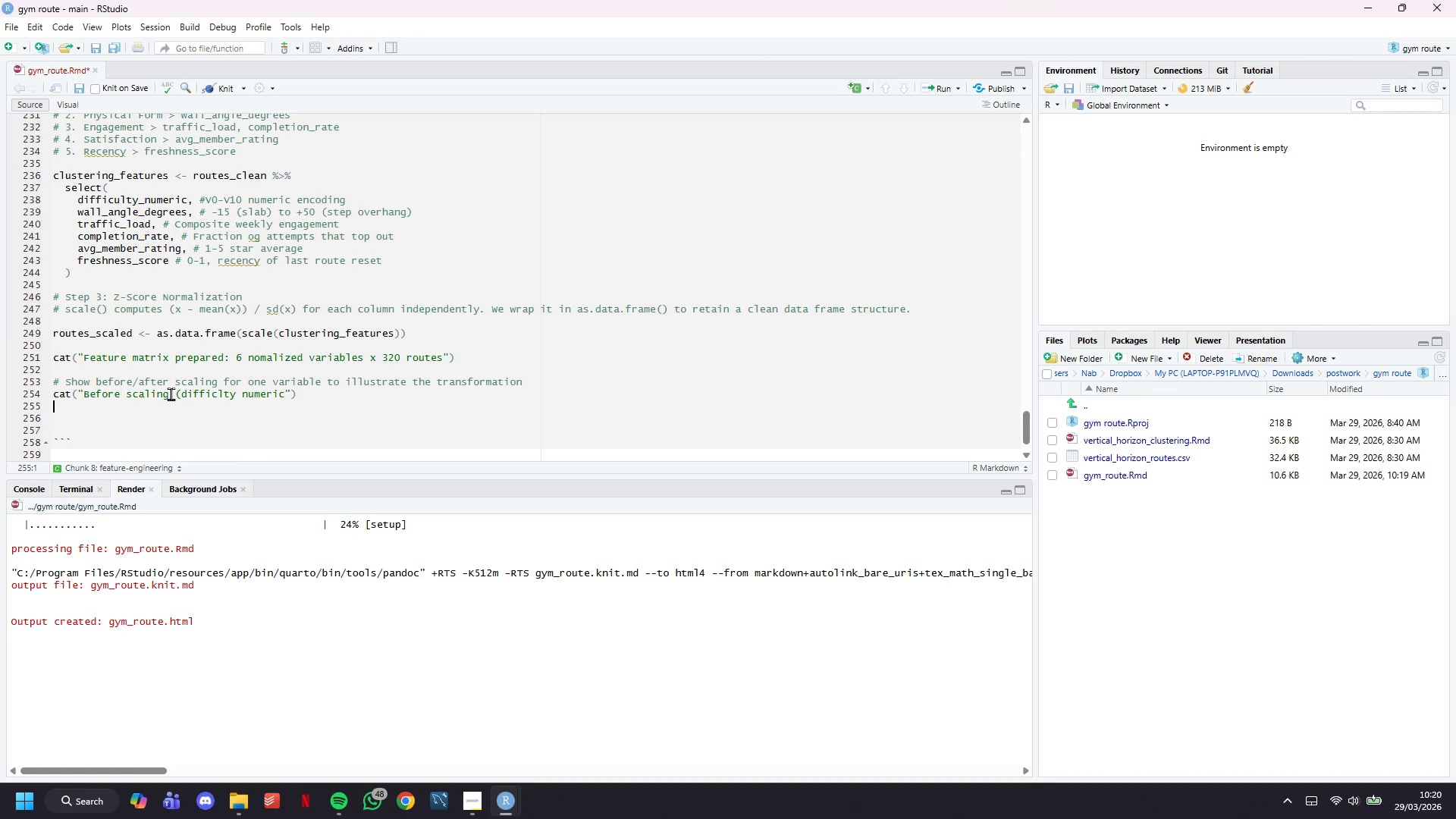 
key(Enter)
 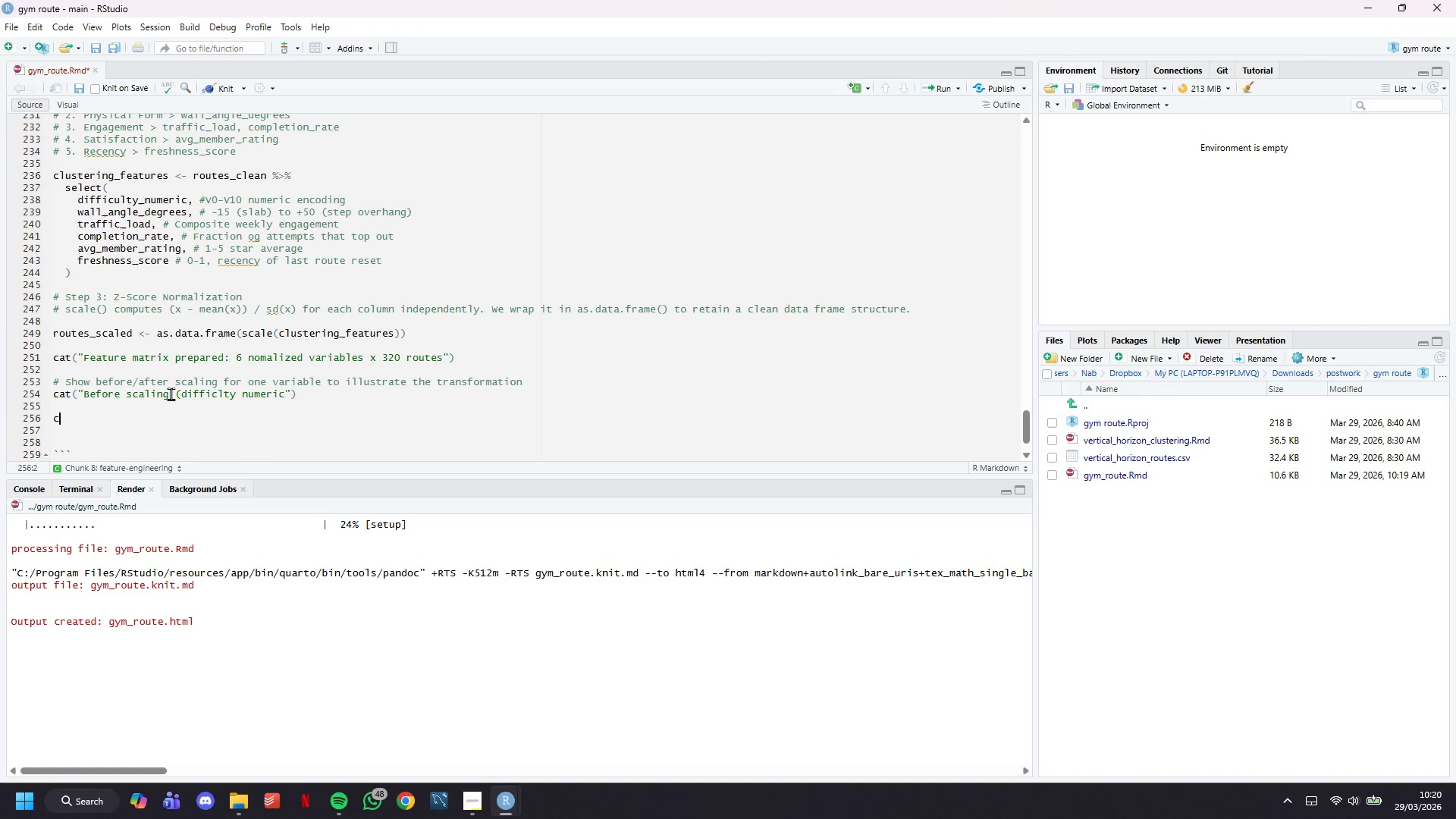 
type(cat(sprintf(" MeN)
key(Backspace)
type(AN)
key(Backspace)
key(Backspace)
type(an: %.2f | SD : %.2f  |)
 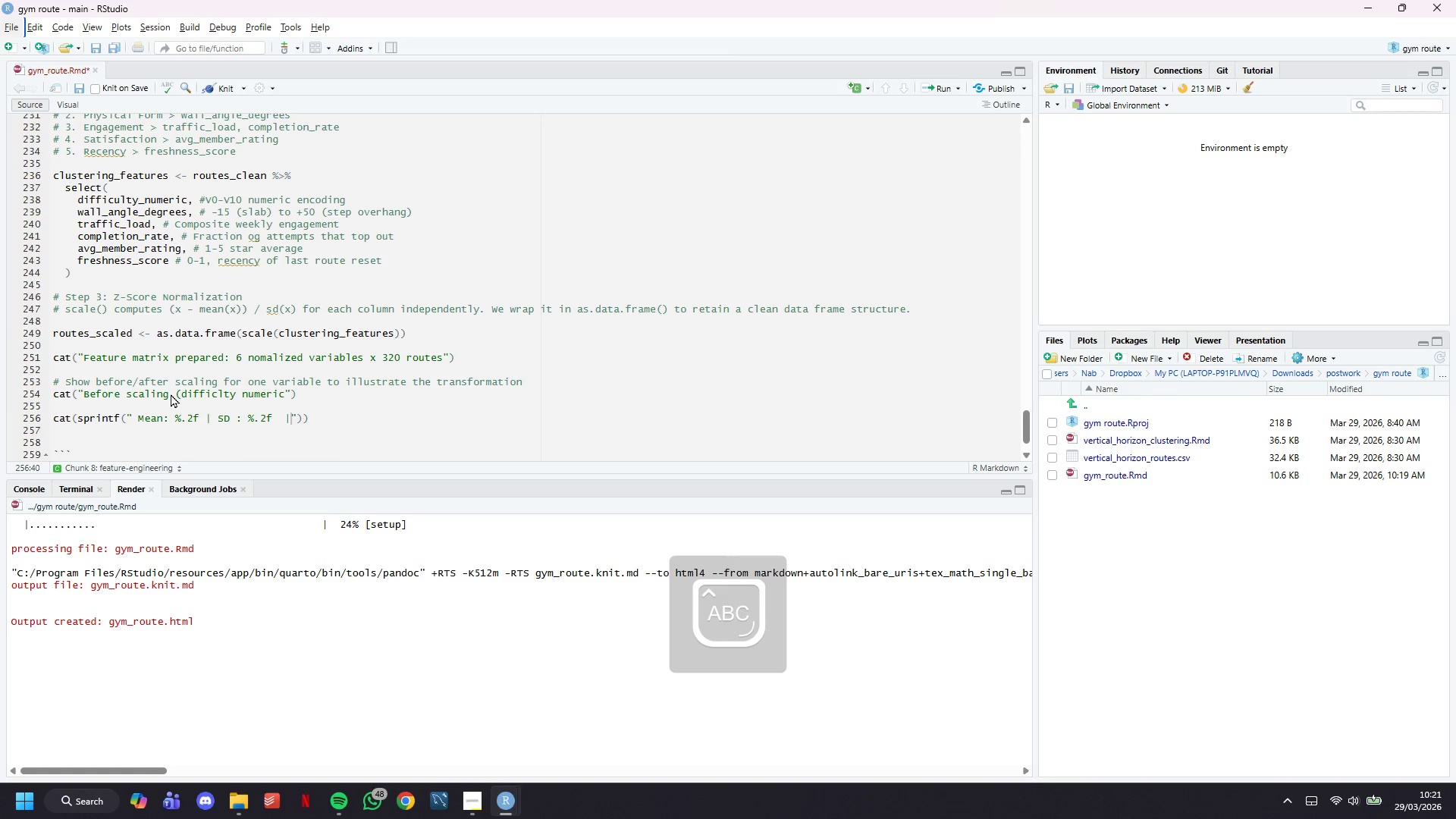 
 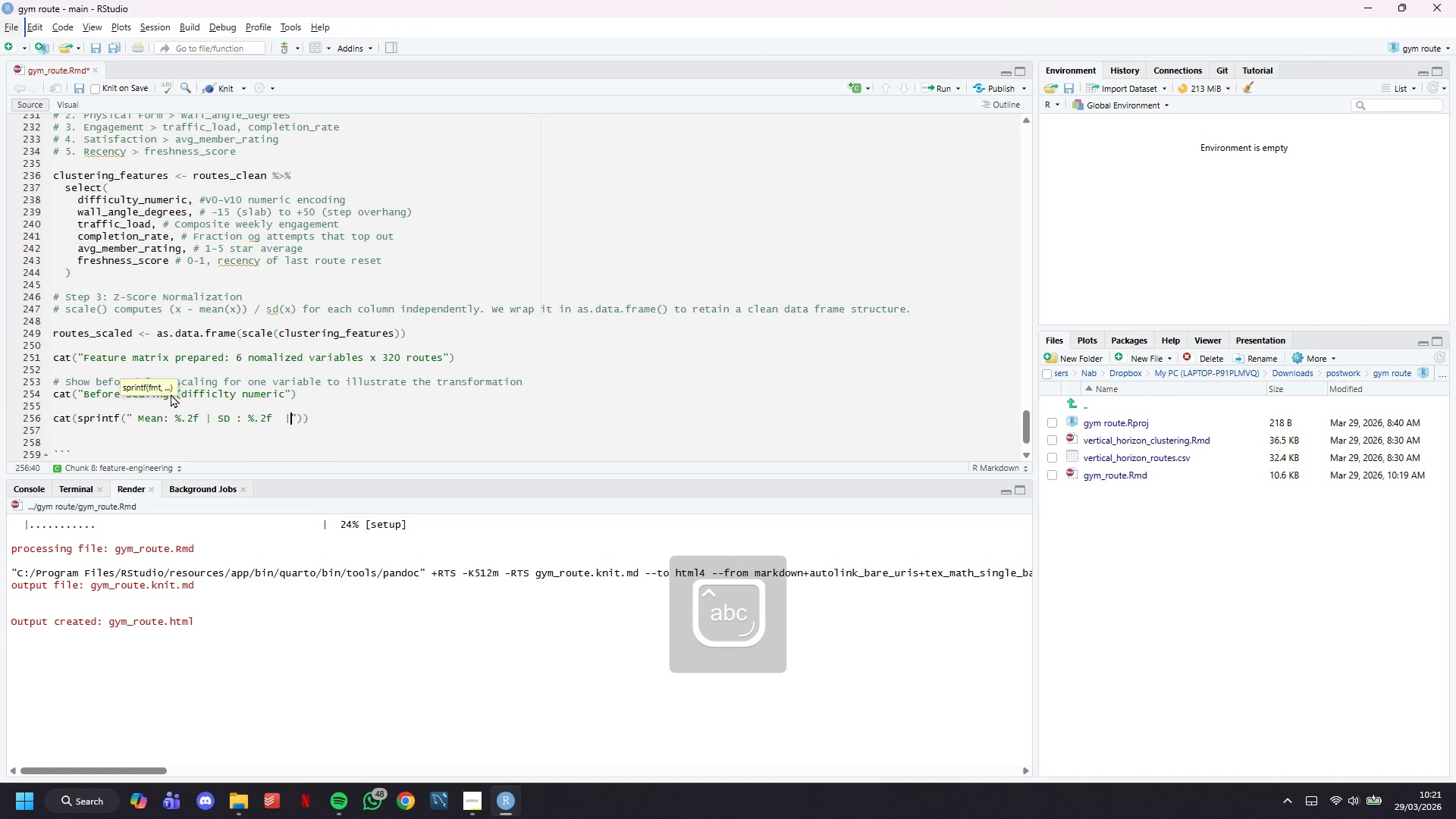 
key(Alt+AltRight)
 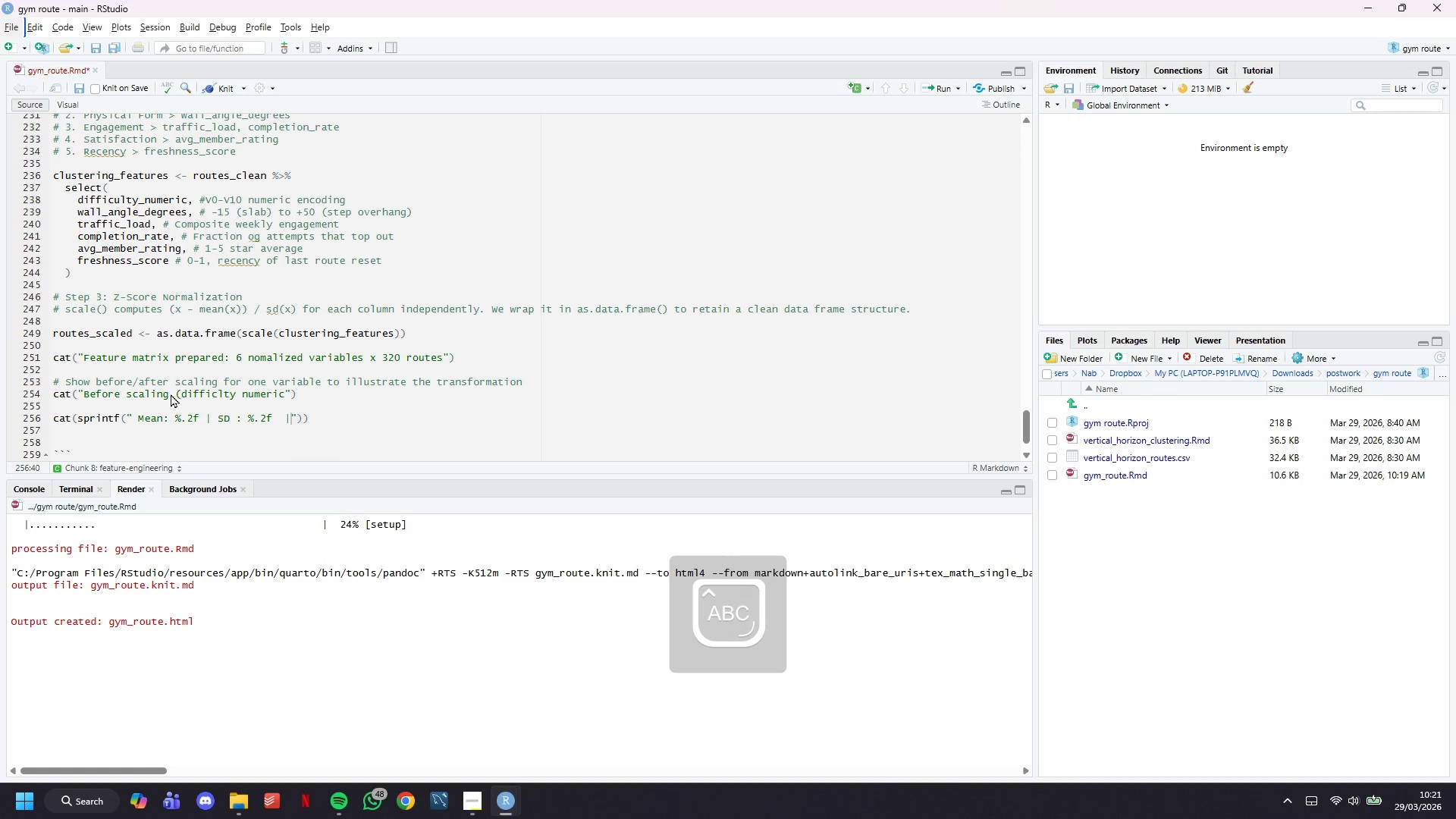 
type(Range)
 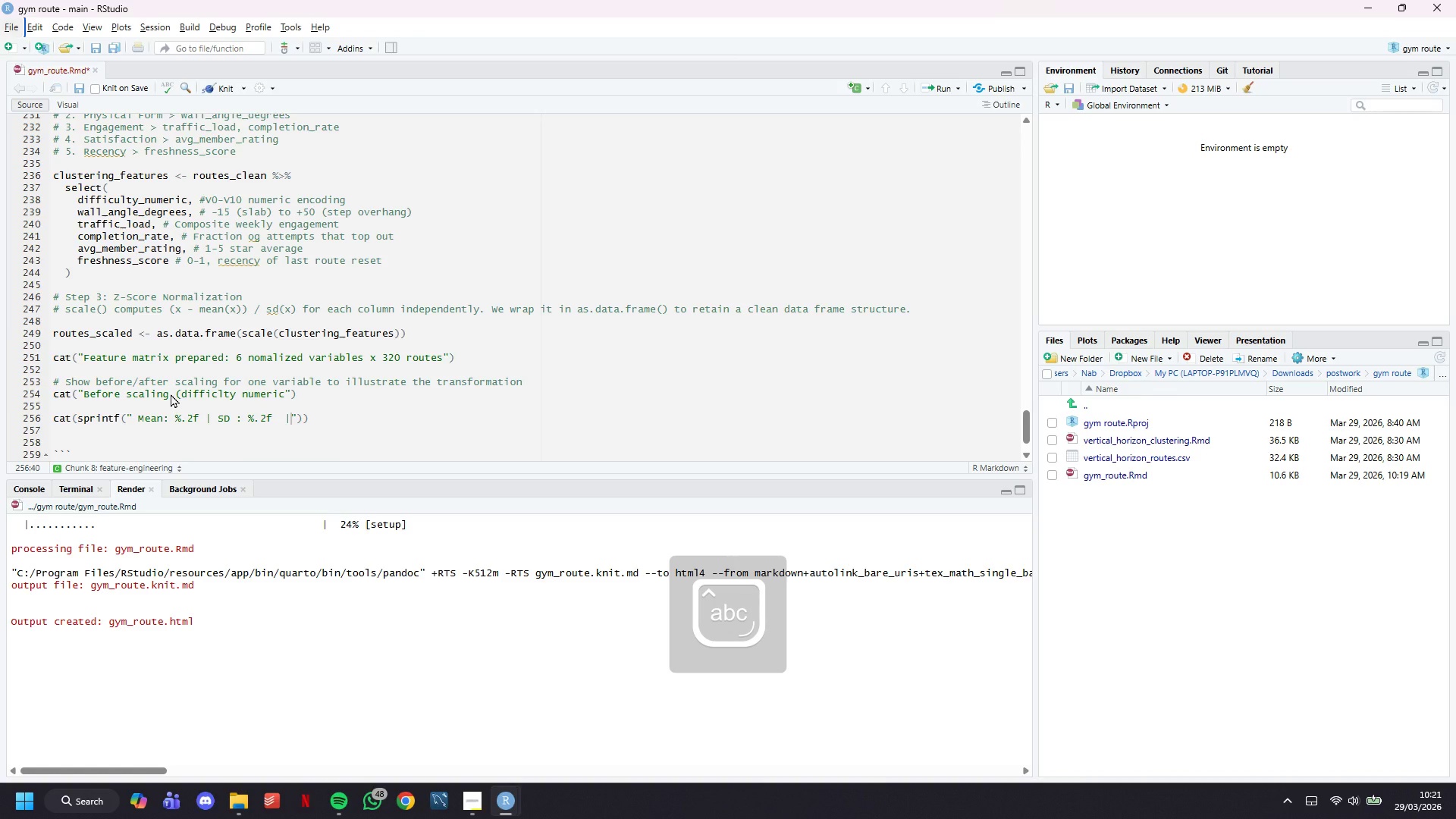 
key(ArrowLeft)
 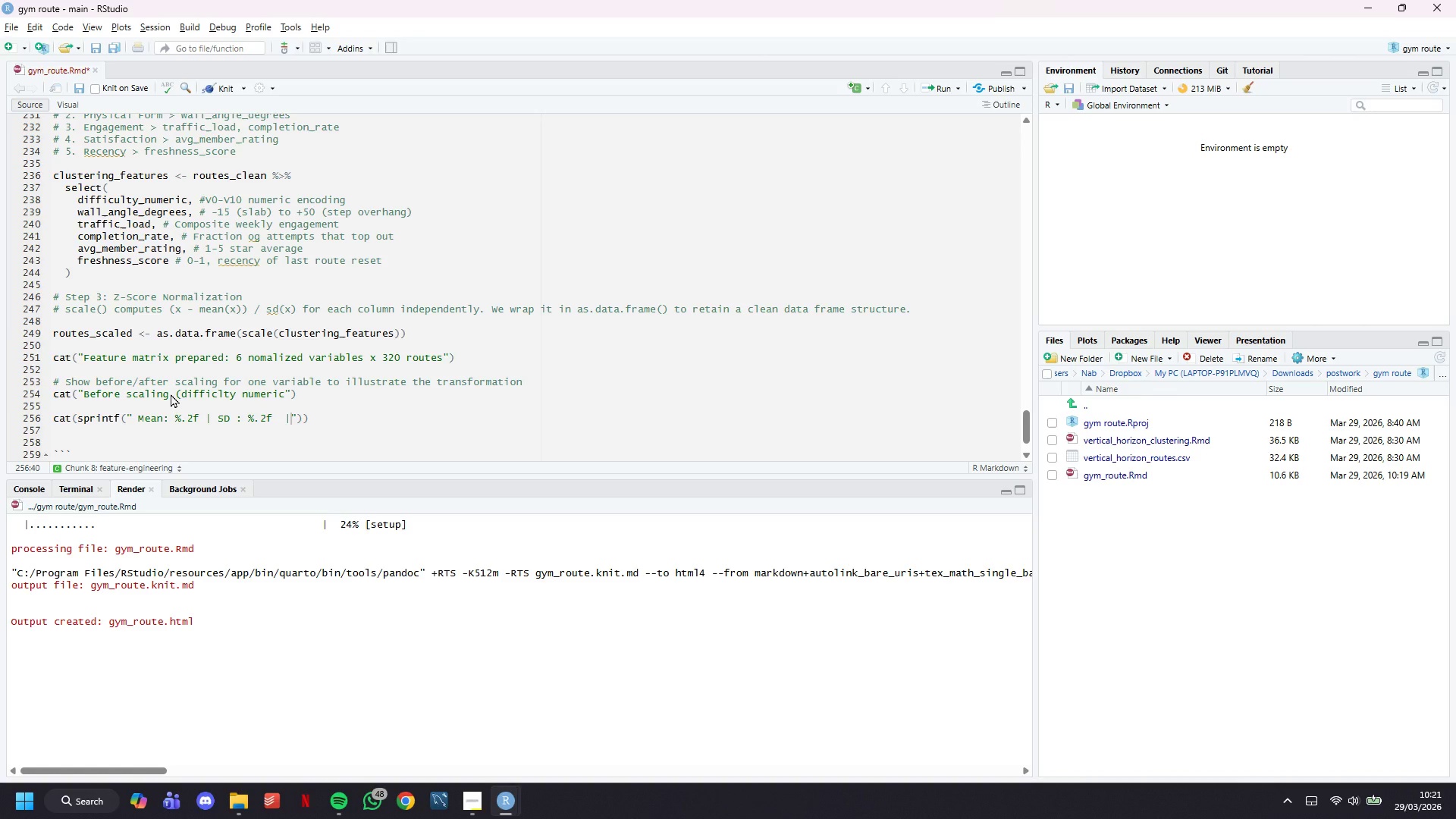 
wait(5.02)
 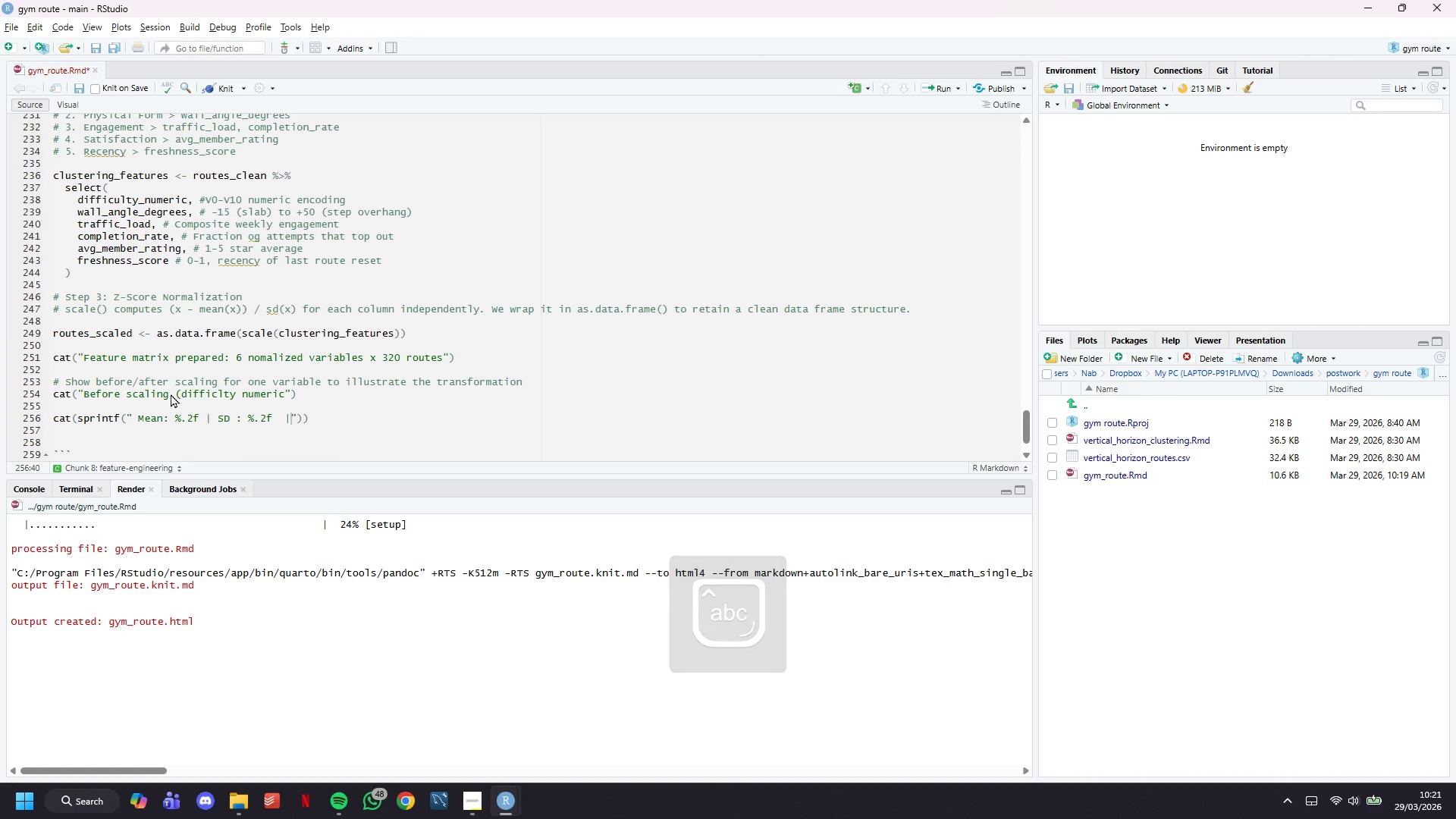 
key(ArrowLeft)
 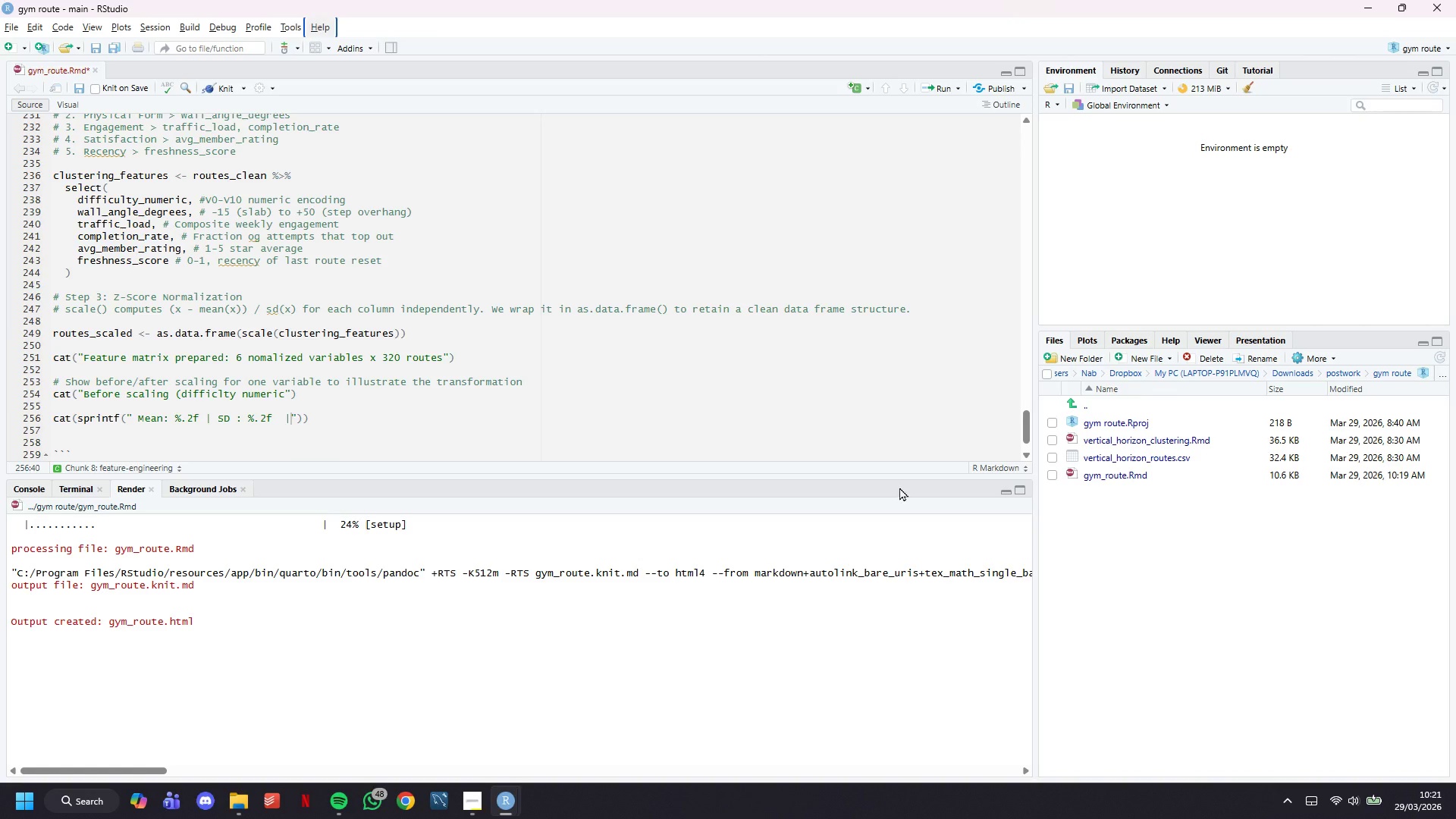 
left_click([259, 381])
 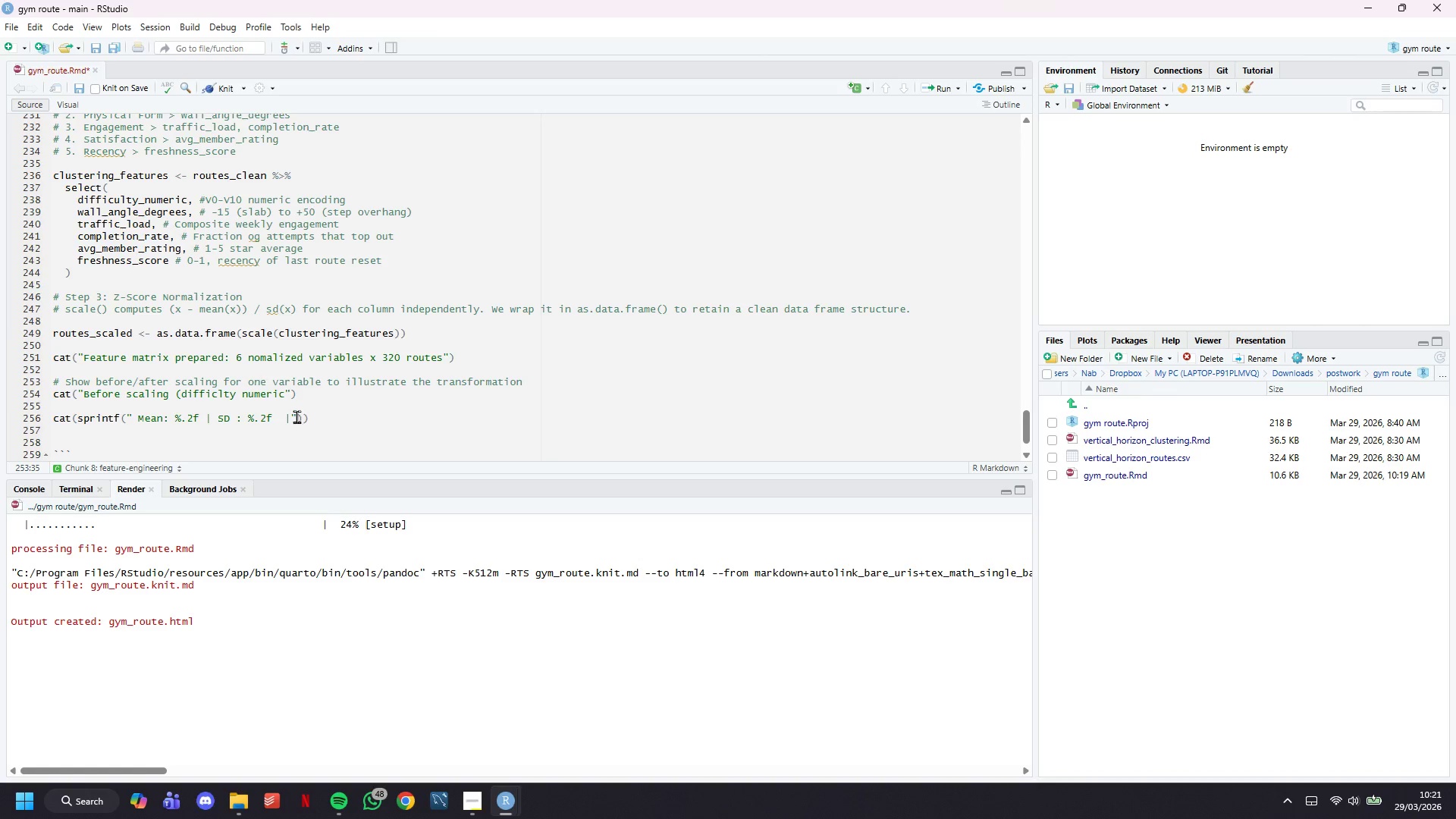 
left_click([285, 413])
 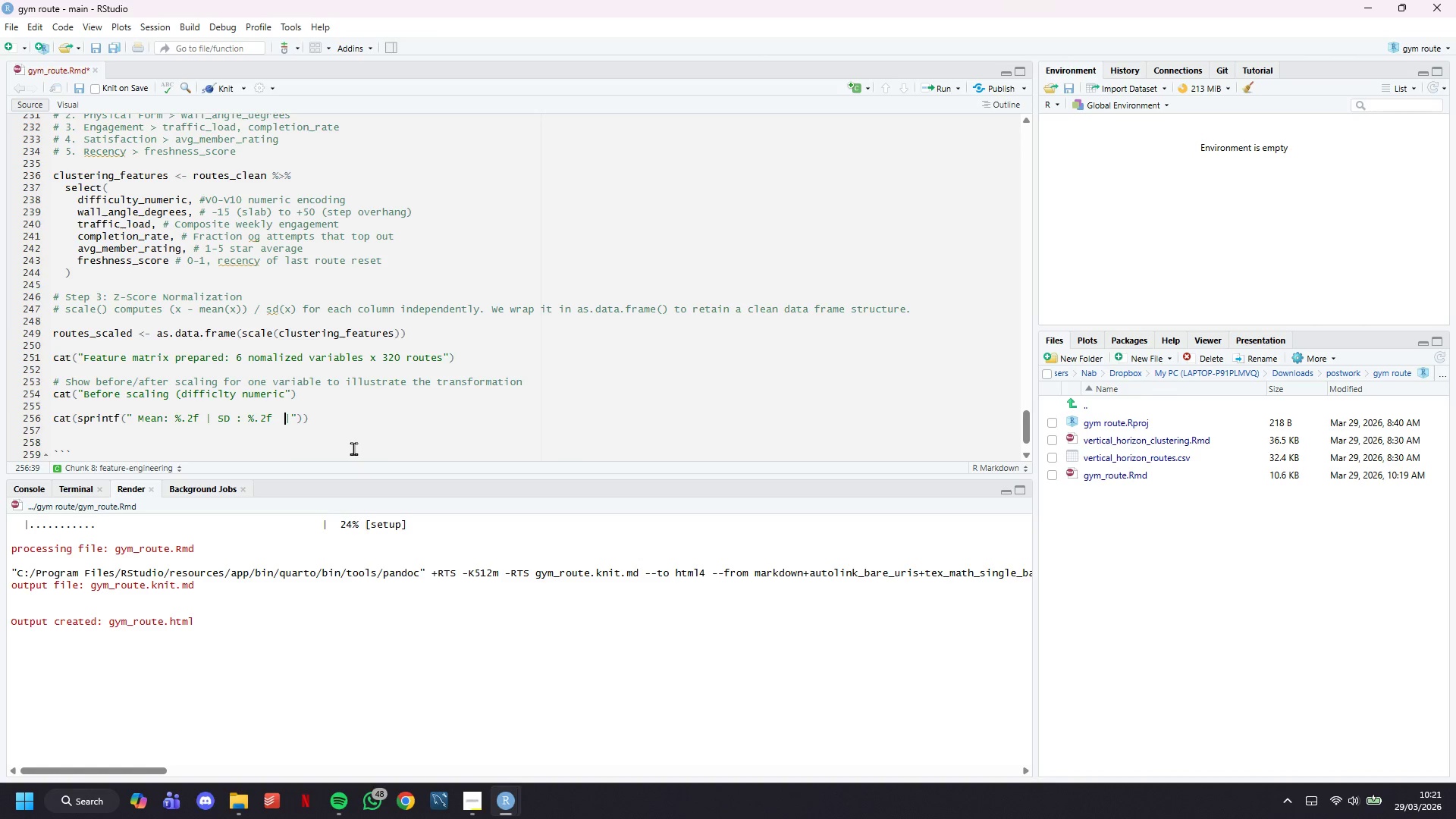 
key(Backspace)
 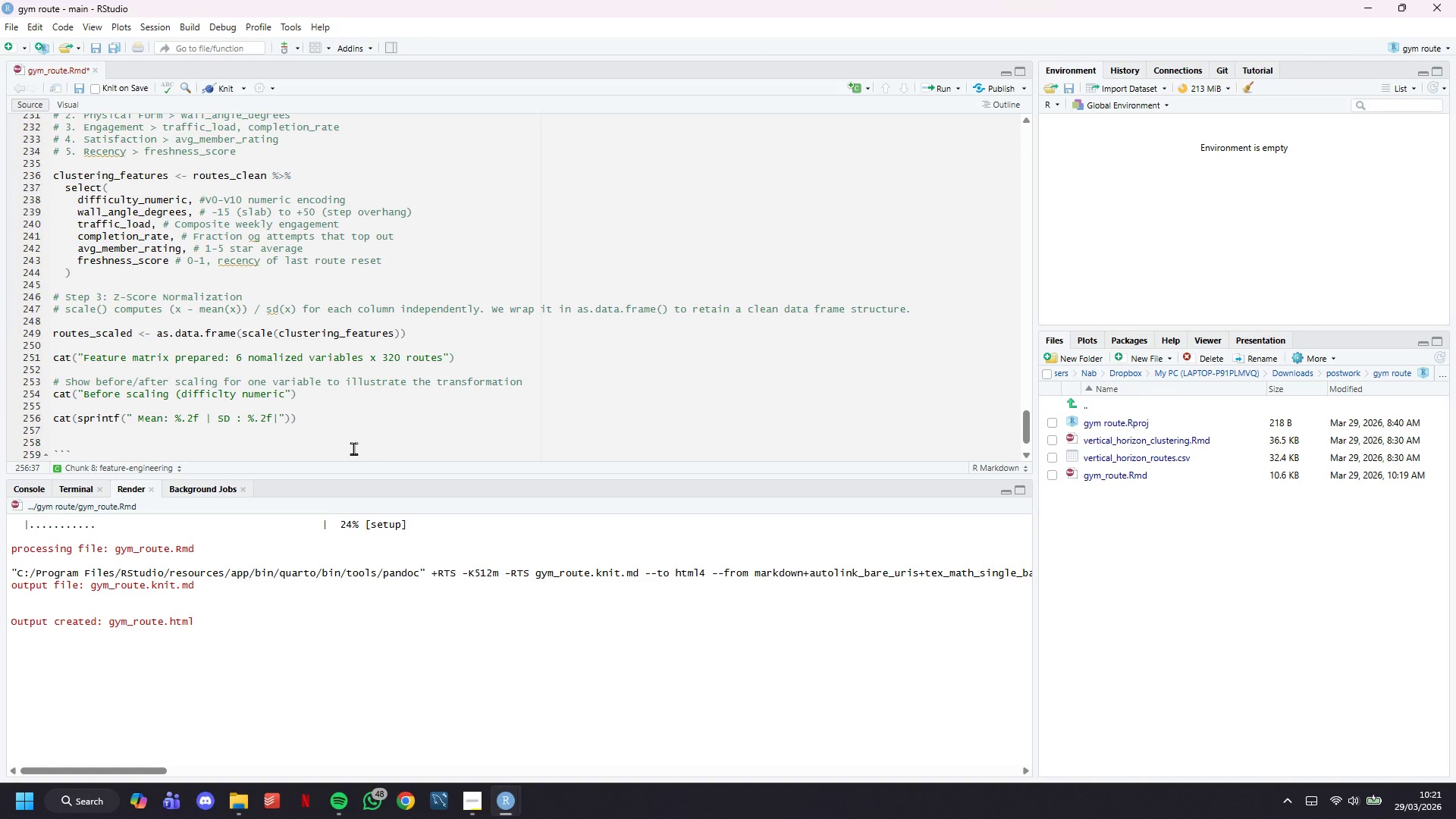 
key(Space)
 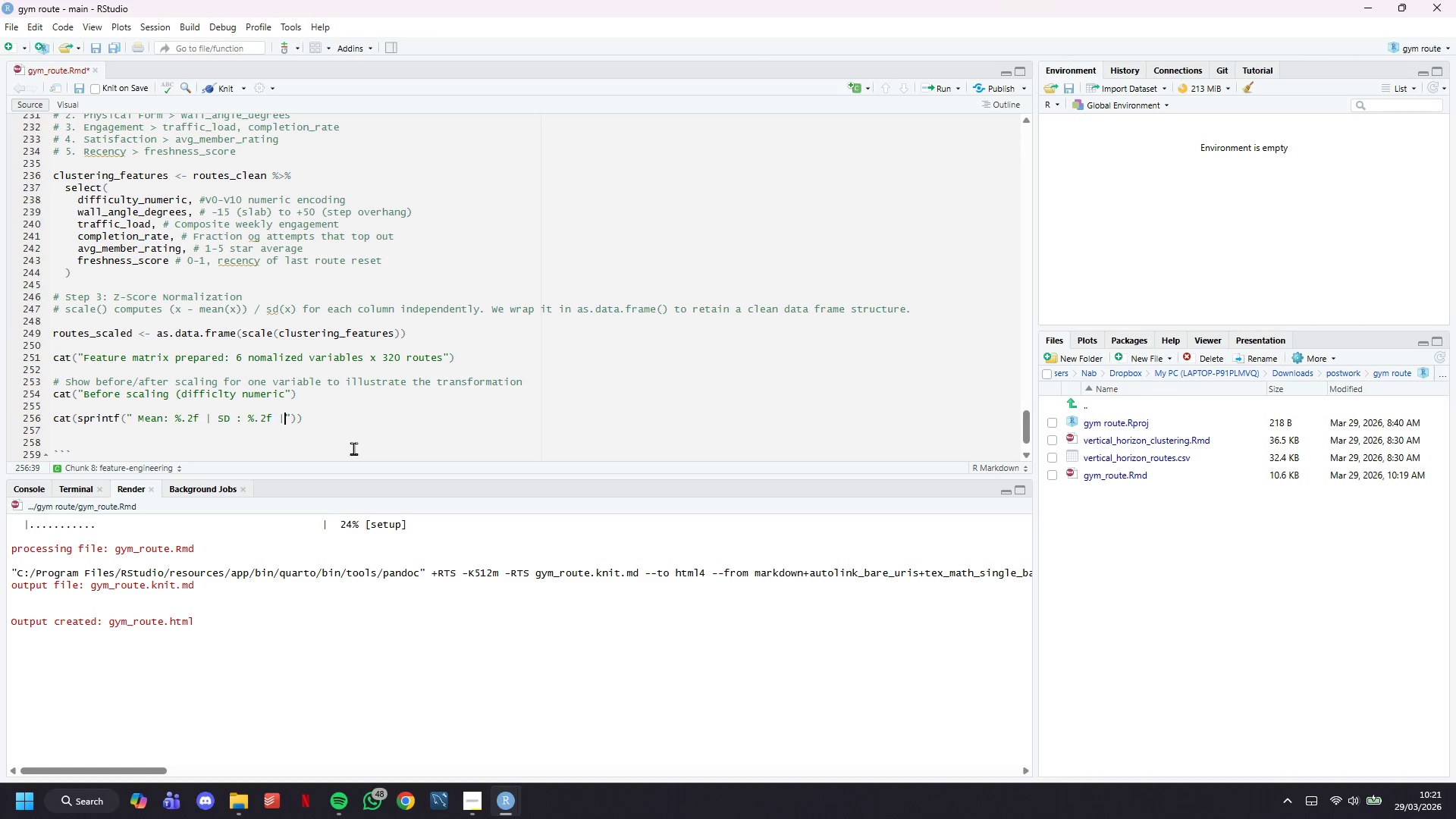 
key(ArrowRight)
 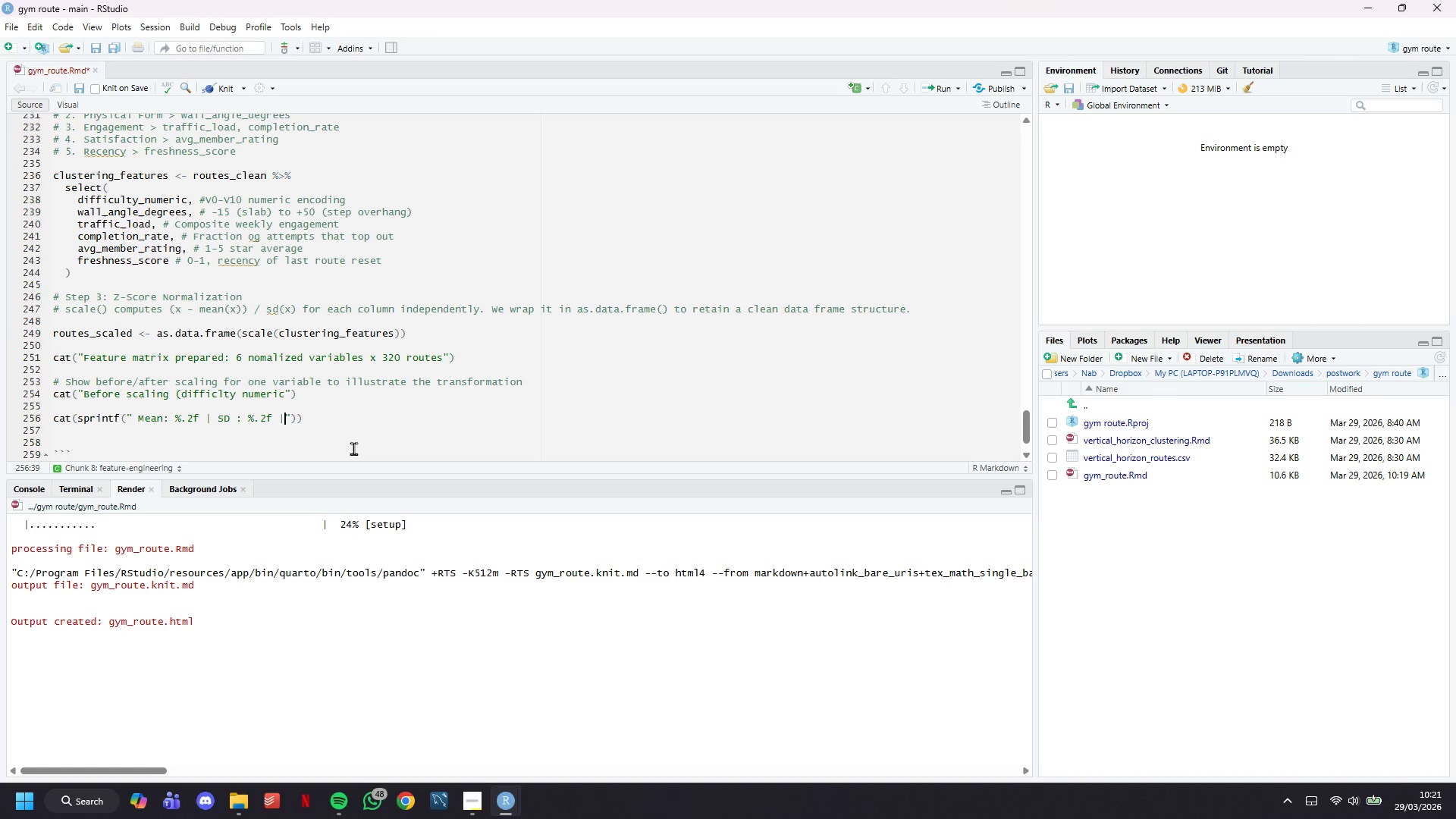 
type( Range: )
 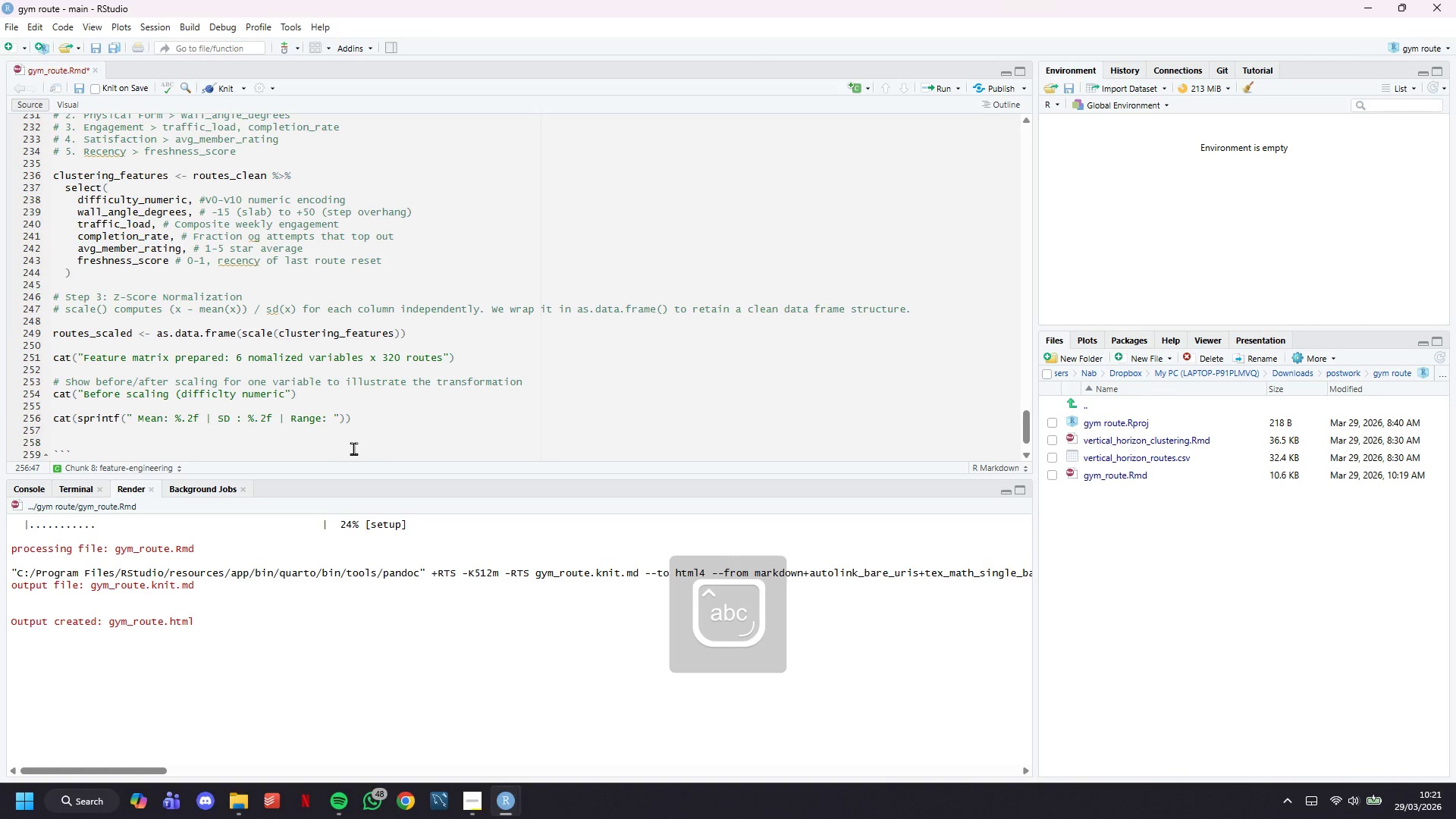 
type(%.2f-%.2f)
 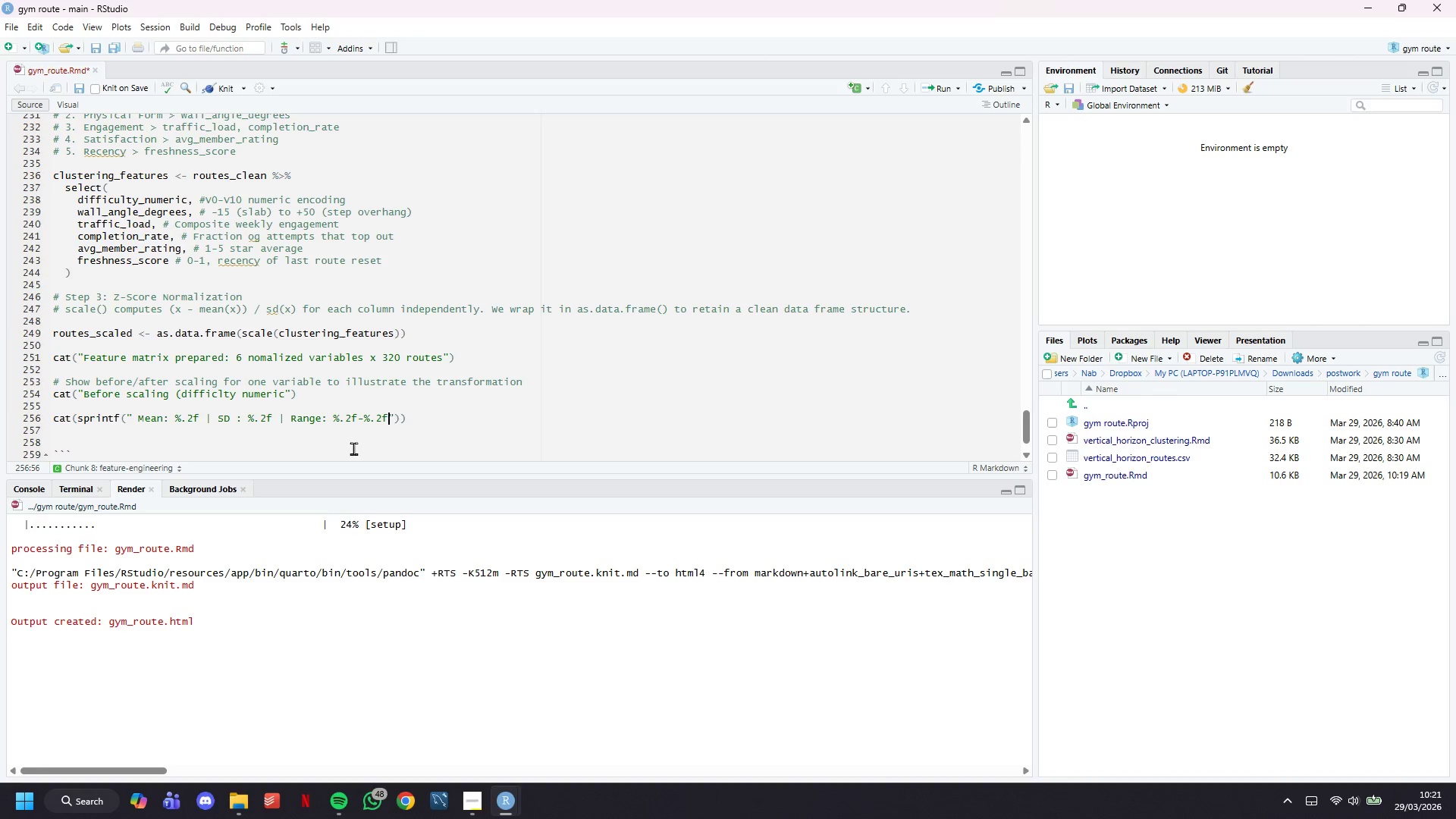 
key(ArrowRight)
 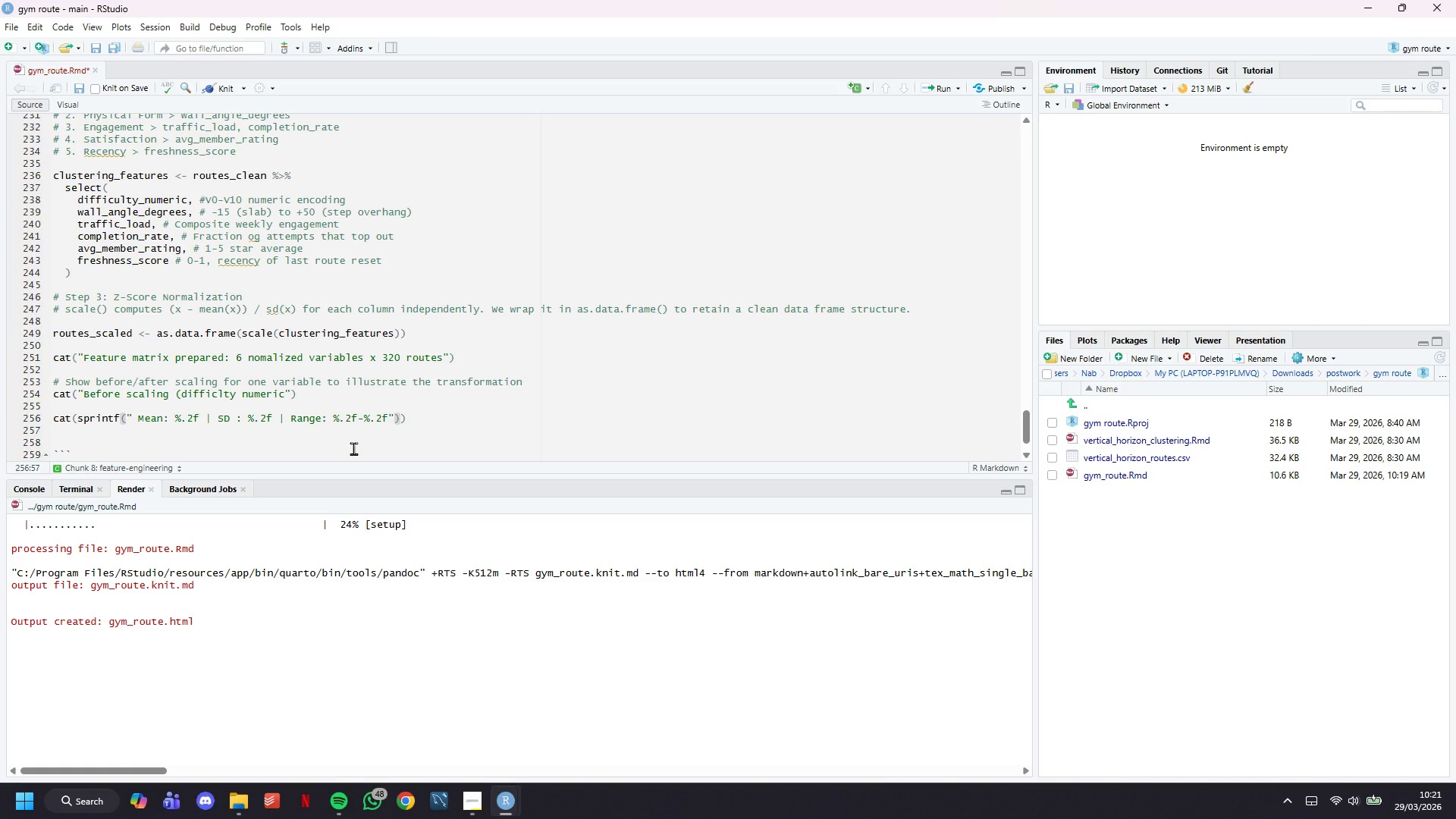 
key(Comma)
 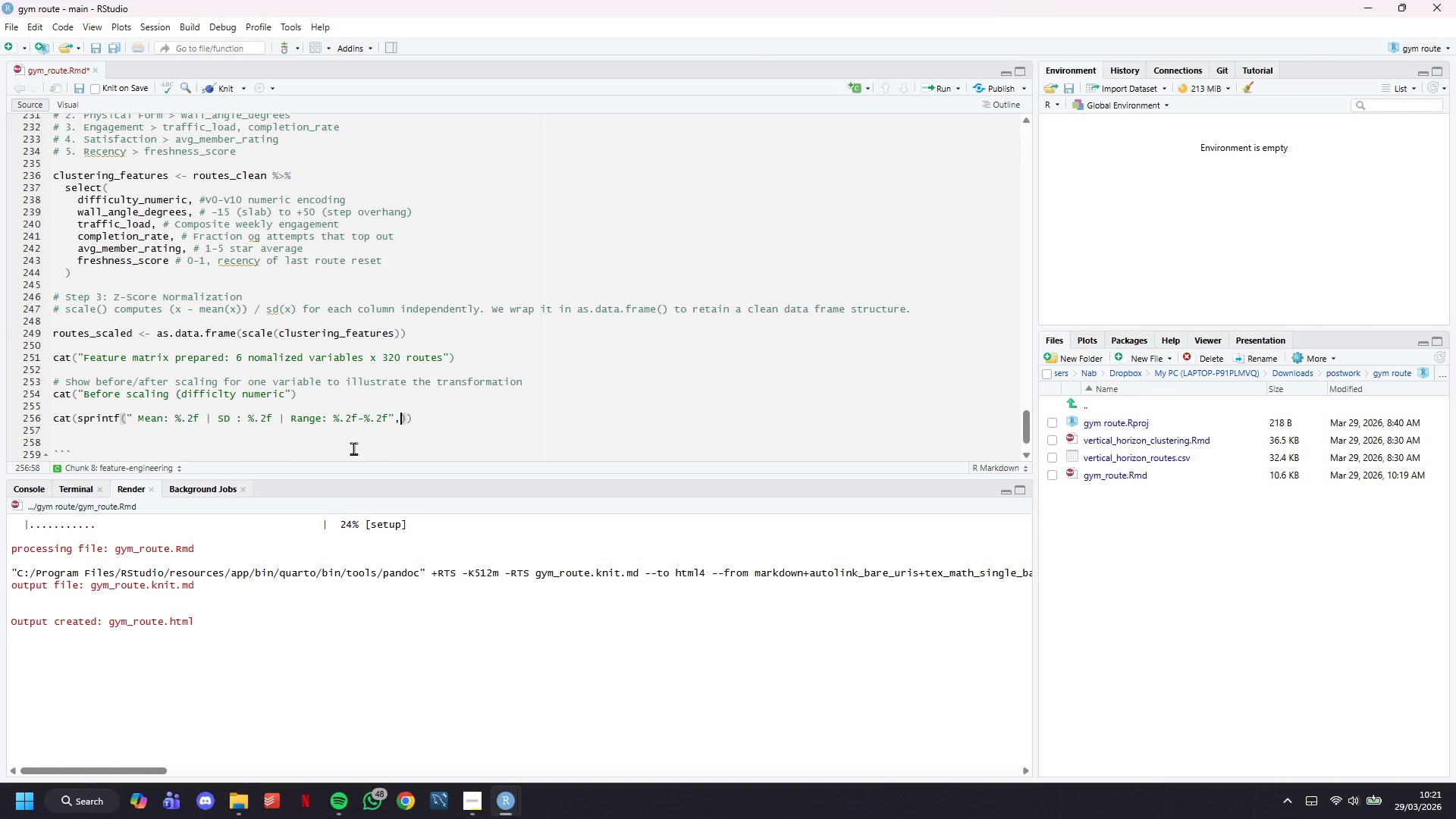 
key(Enter)
 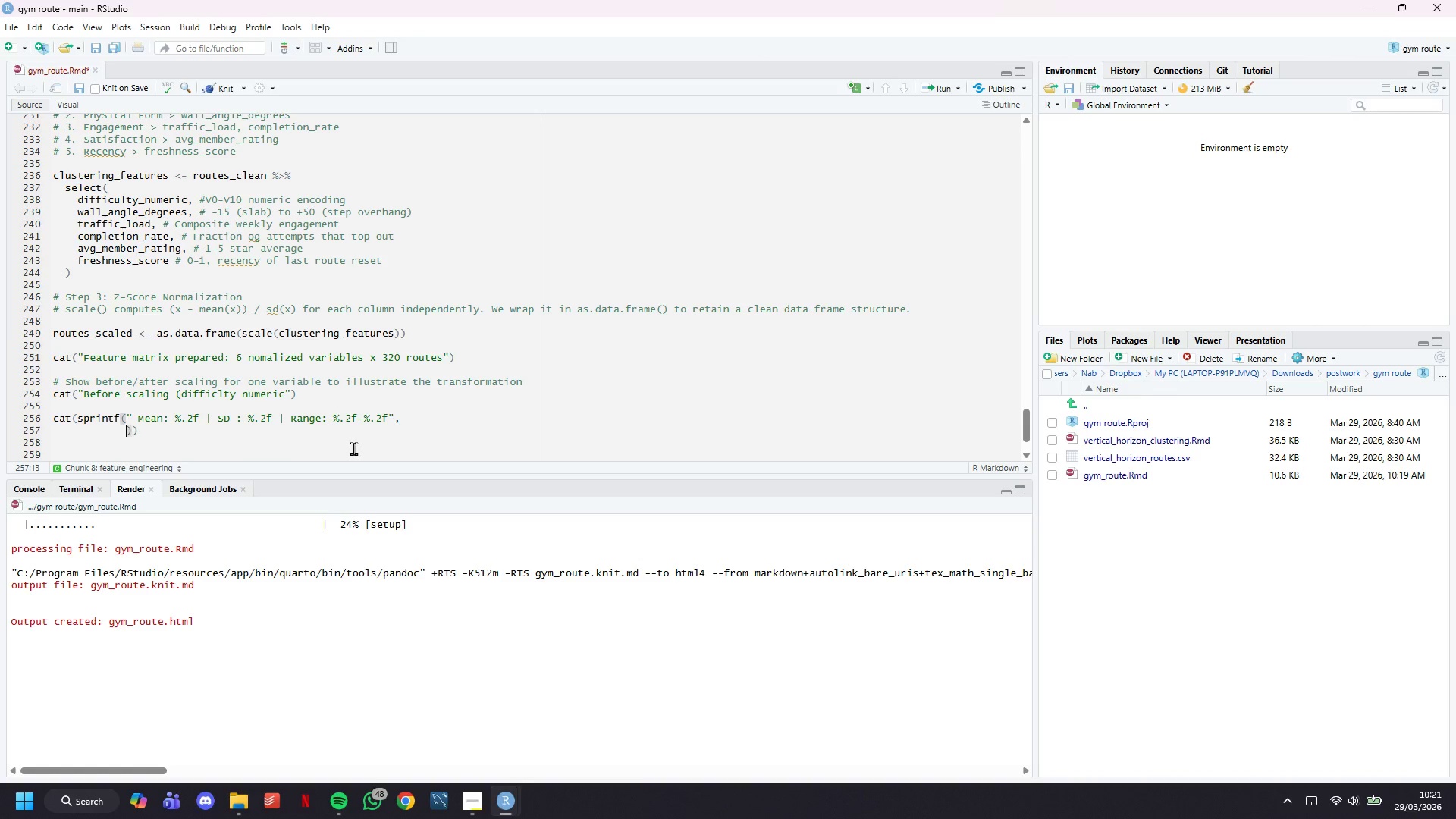 
key(Enter)
 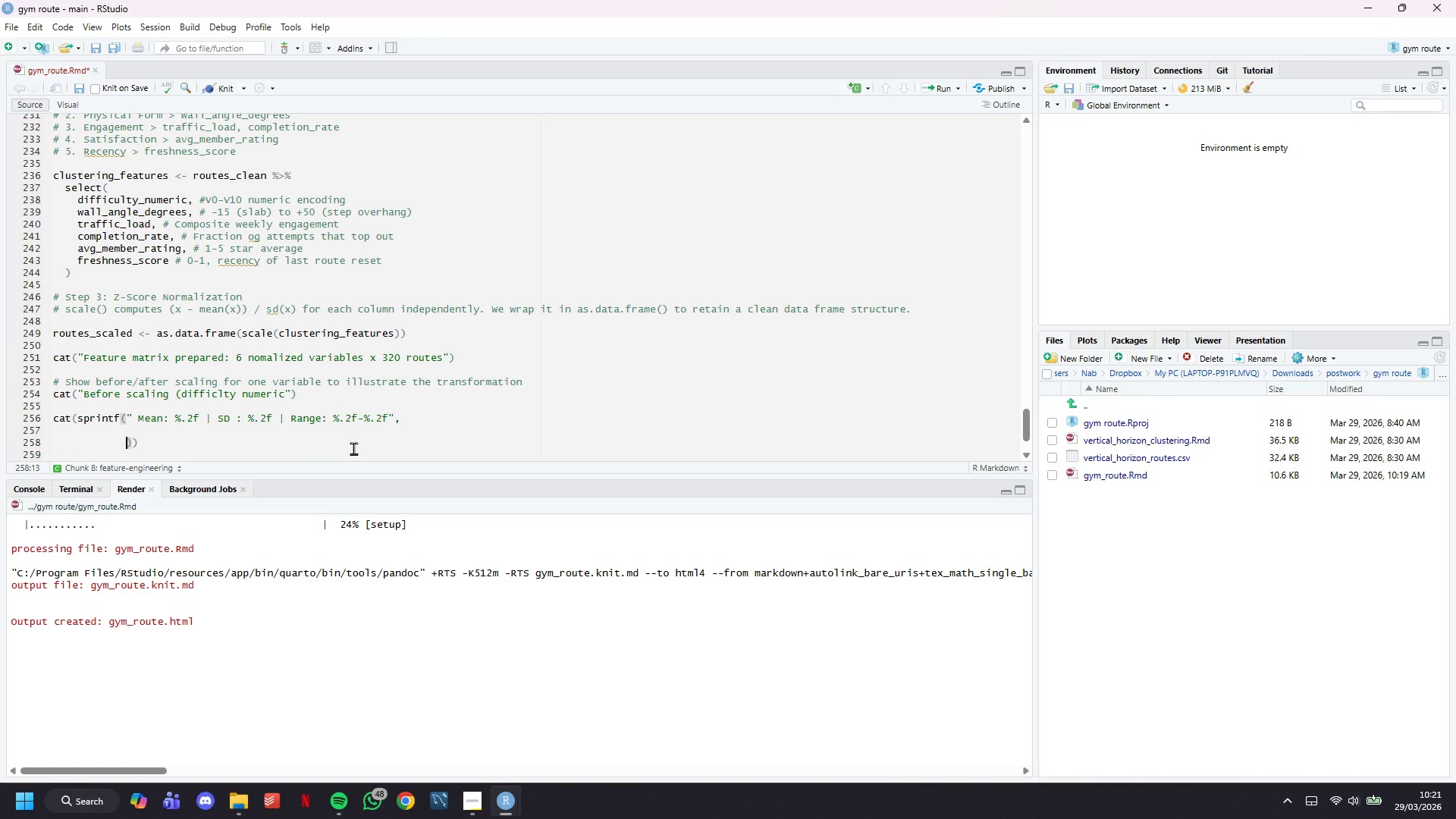 
key(ArrowUp)
 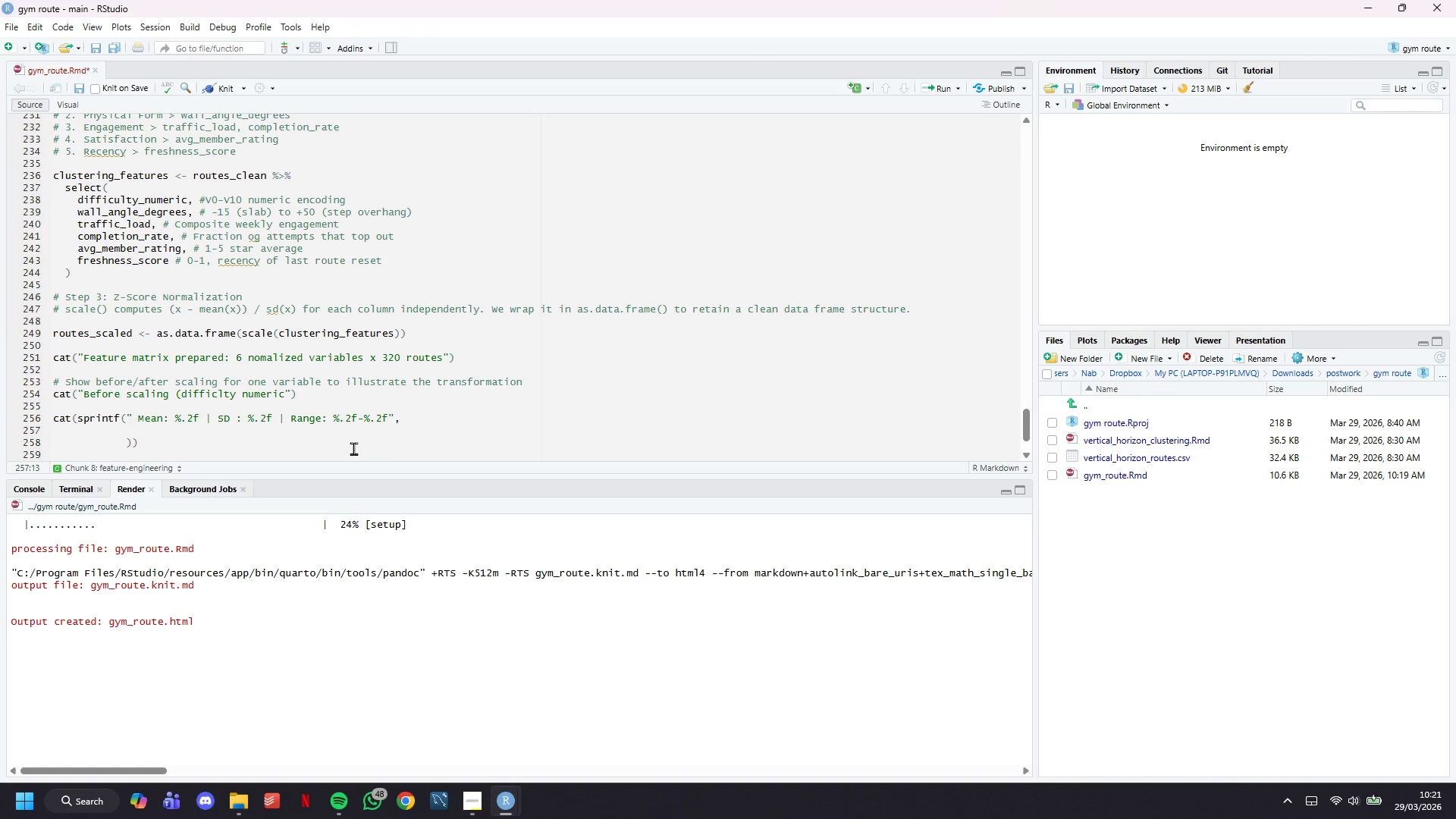 
type(mean(slust)
key(Backspace)
key(Backspace)
key(Backspace)
key(Backspace)
key(Backspace)
type(clsu)
key(Backspace)
key(Backspace)
type(ustering_features$difficulty_numeric)
 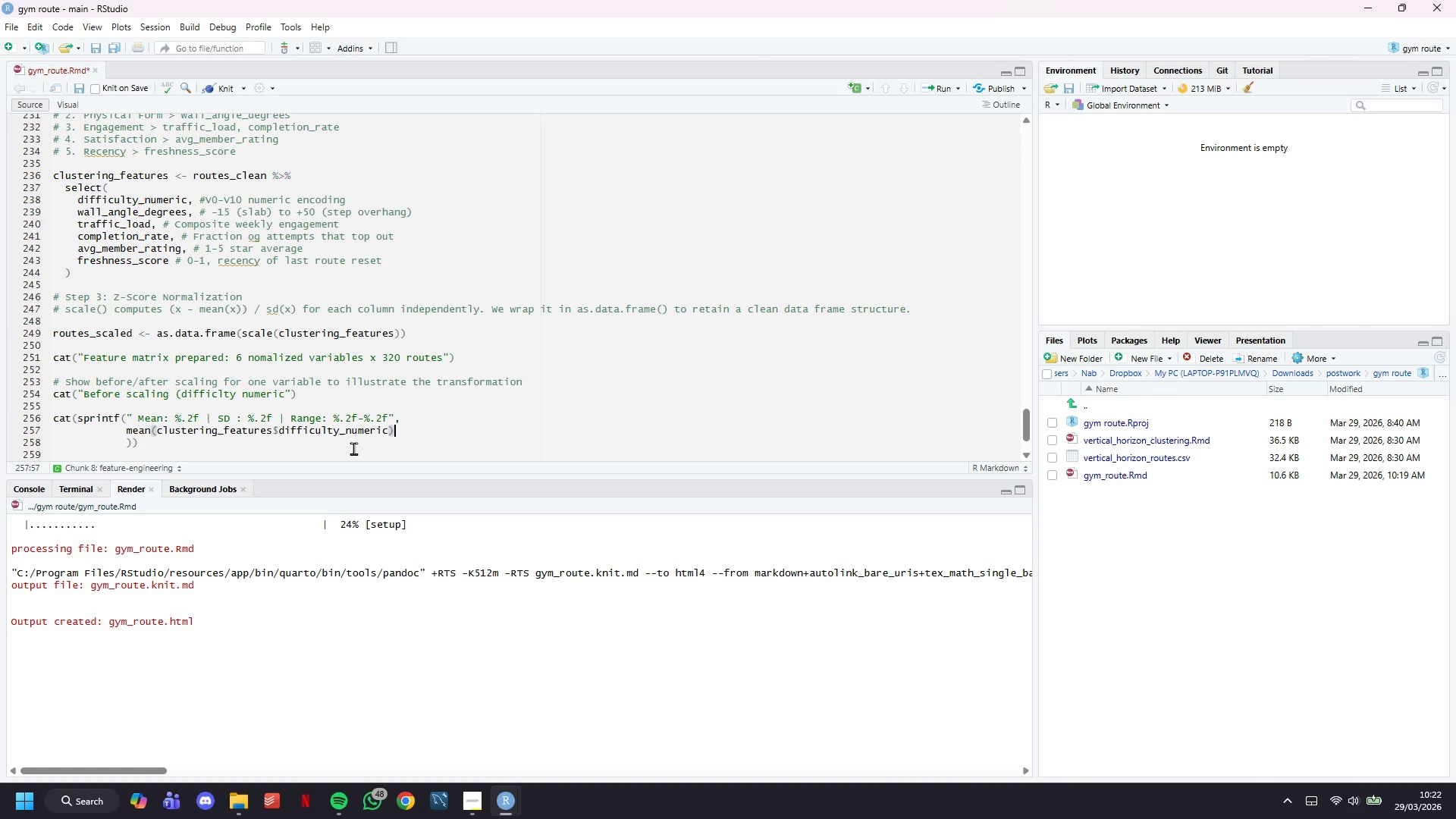 
 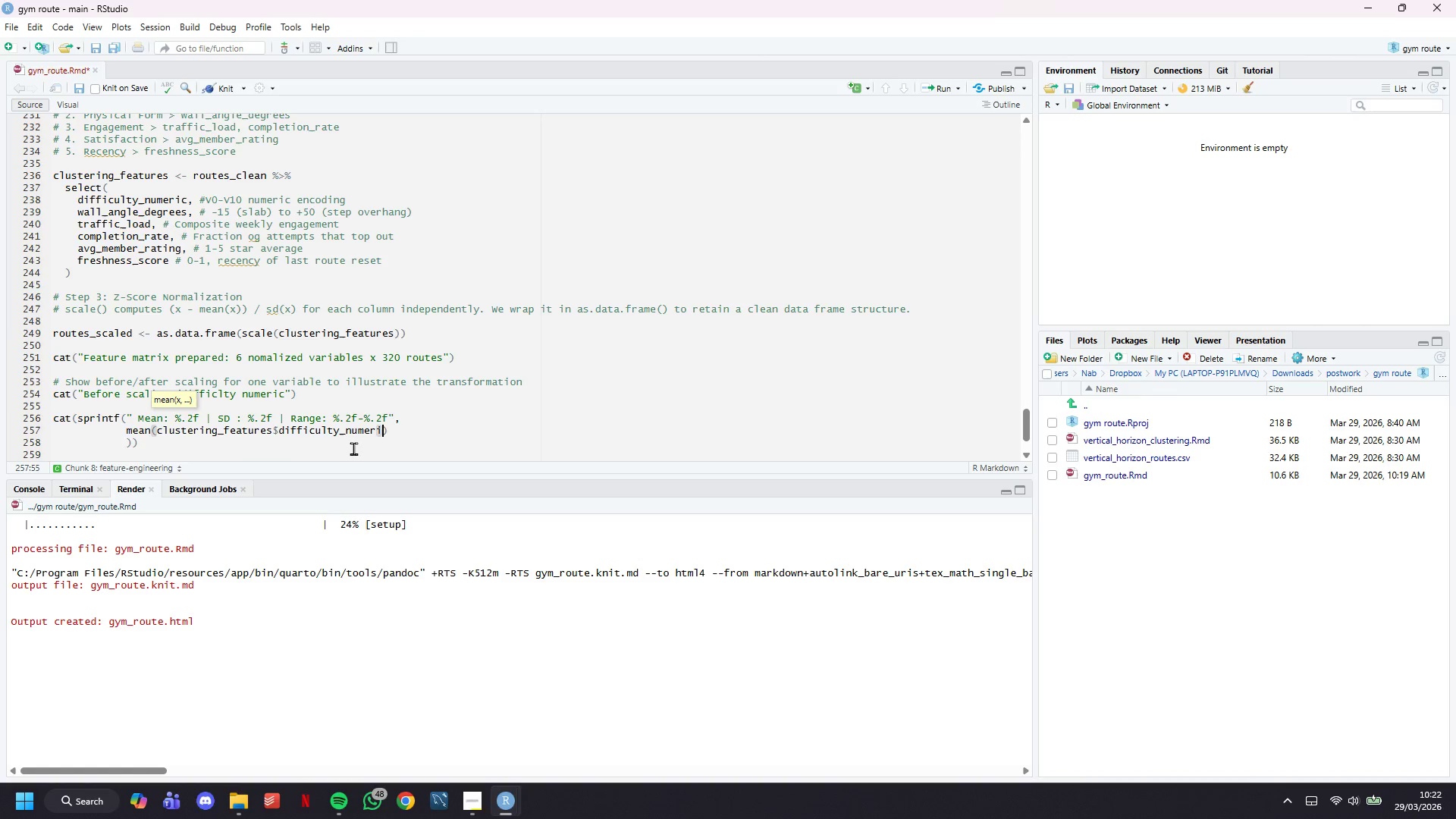 
key(ArrowRight)
 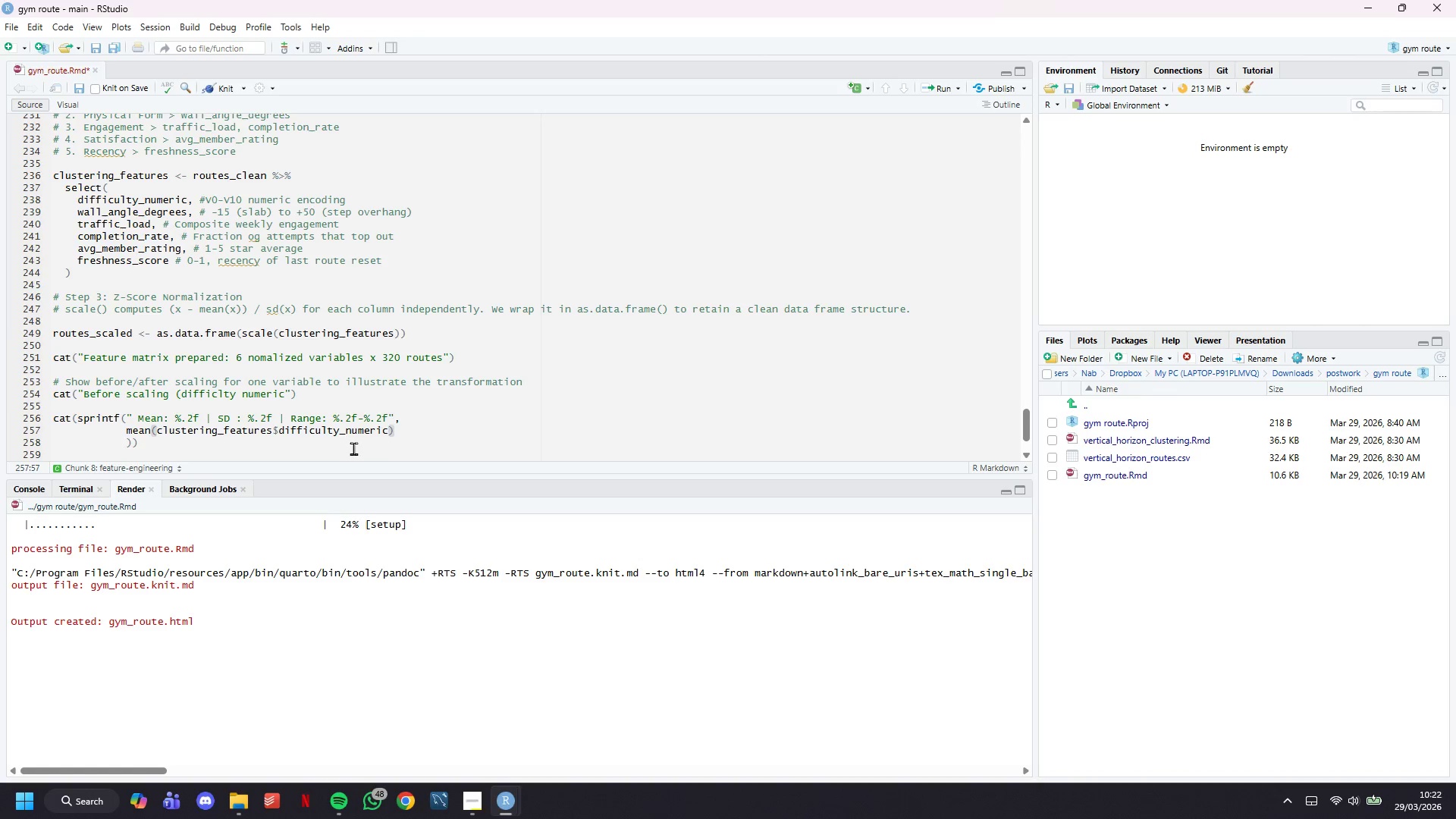 
key(Comma)
 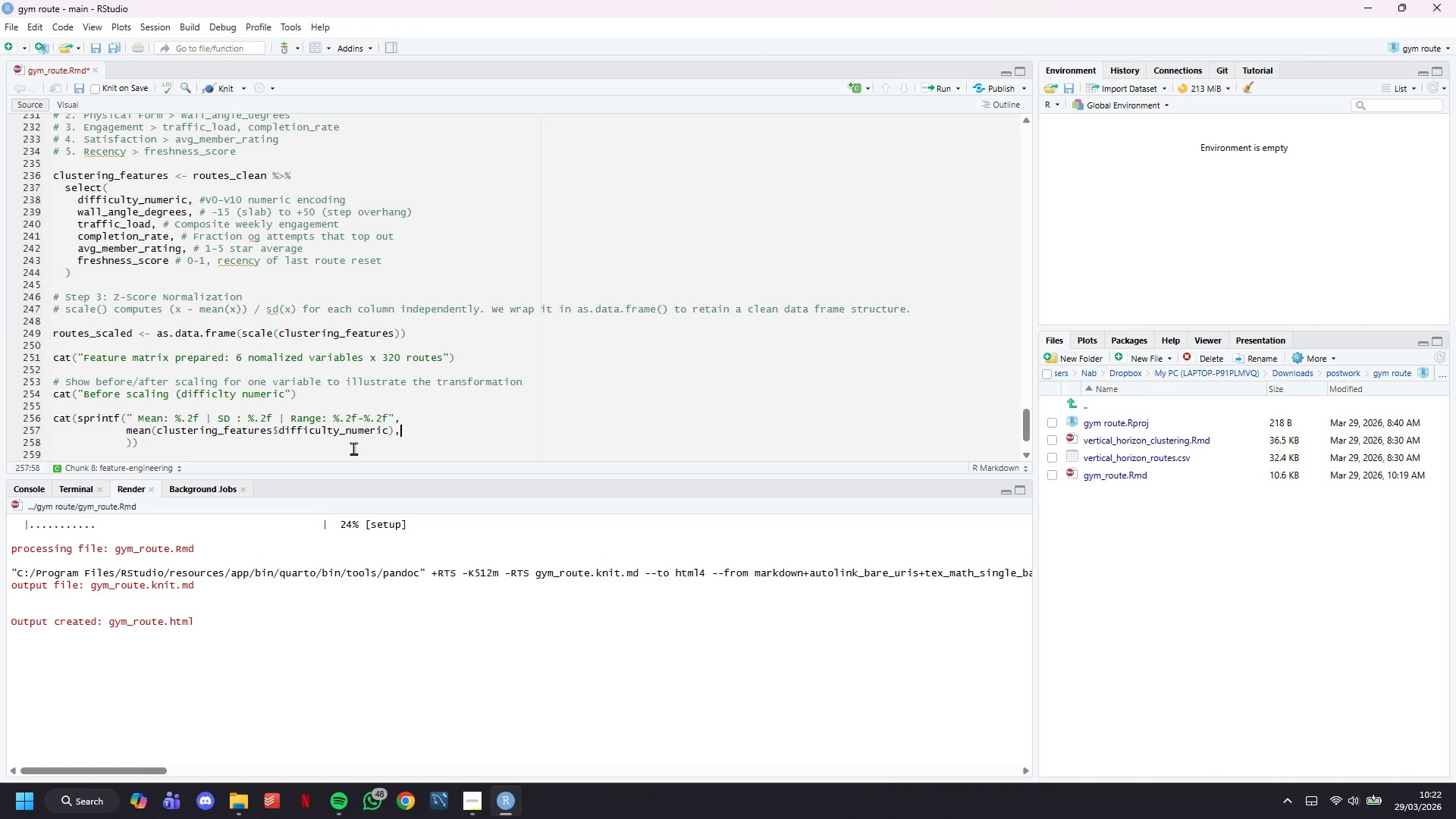 
key(Enter)
 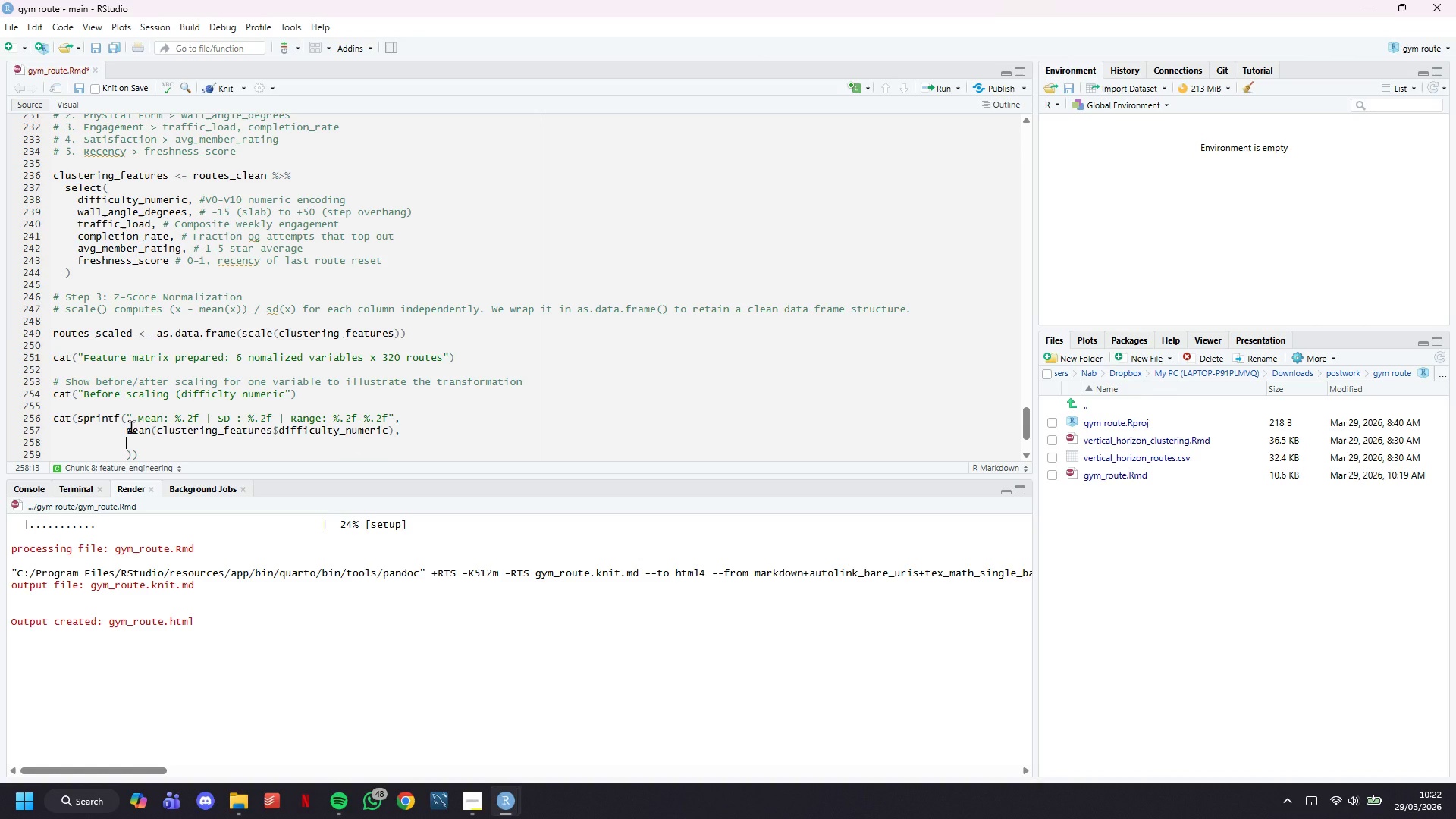 
left_click_drag(start_coordinate=[127, 428], to_coordinate=[432, 426])
 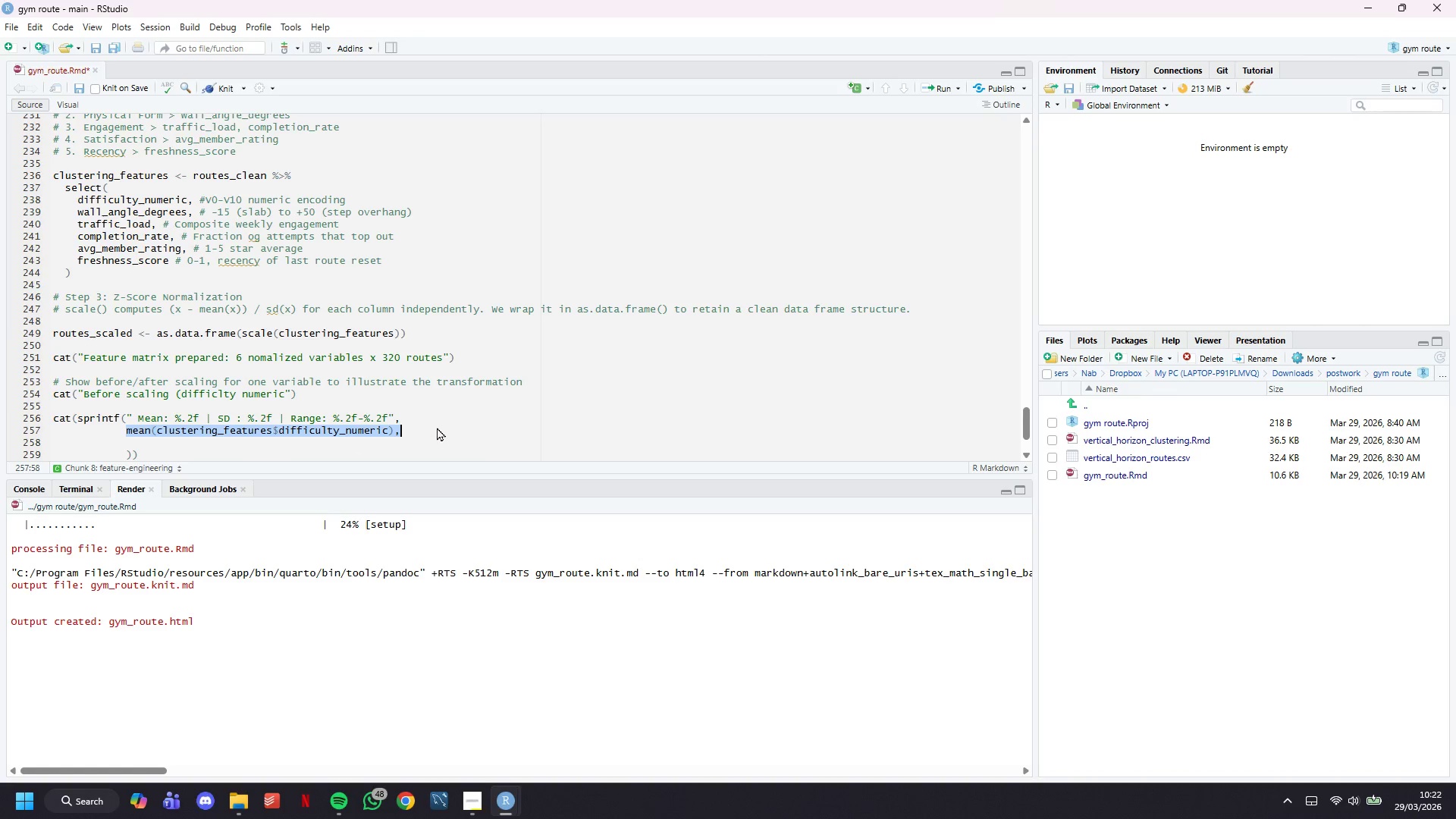 
left_click([437, 427])
 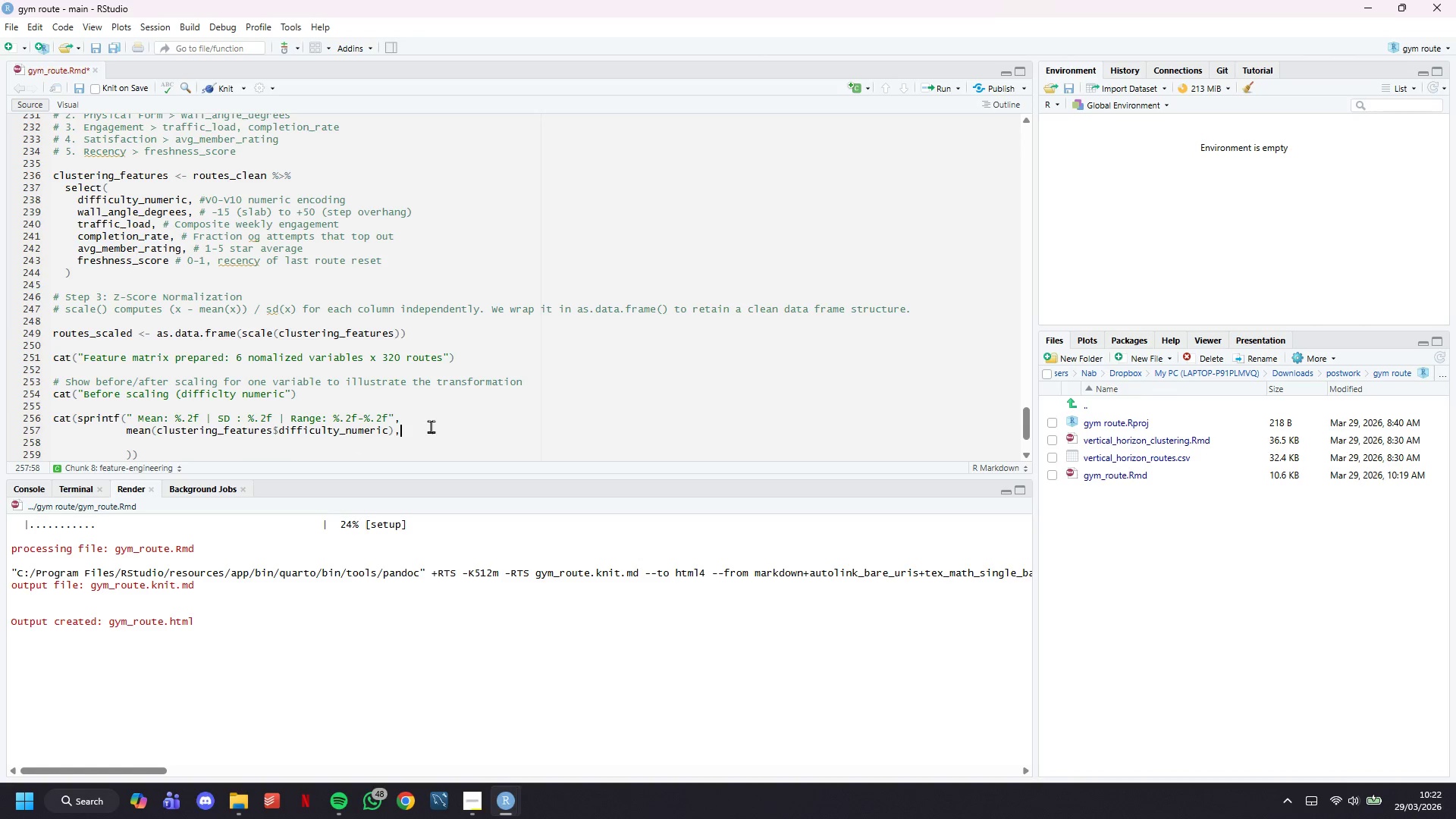 
key(Control+C)
 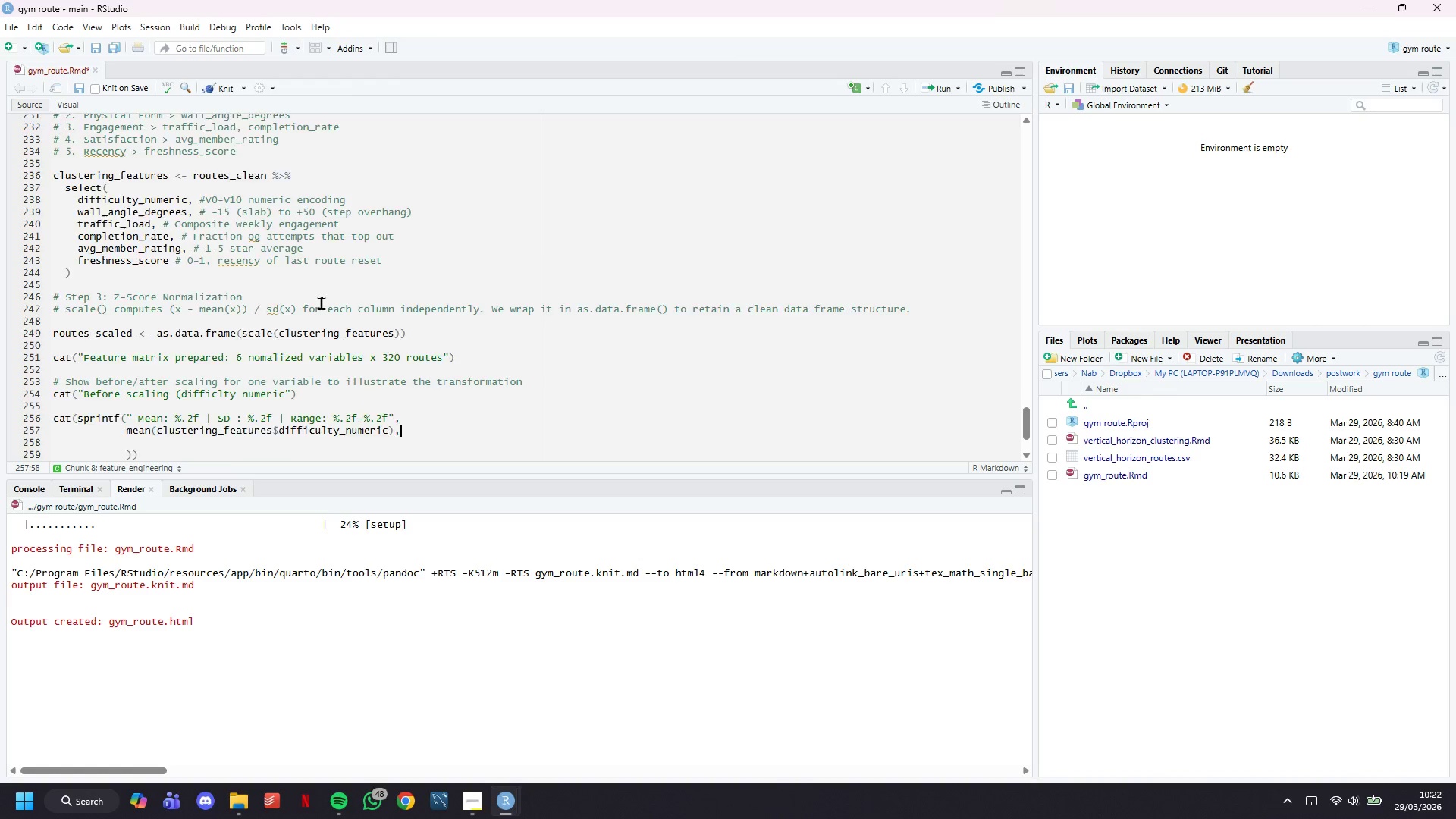 
scroll: coordinate [321, 303], scroll_direction: down, amount: 2.0
 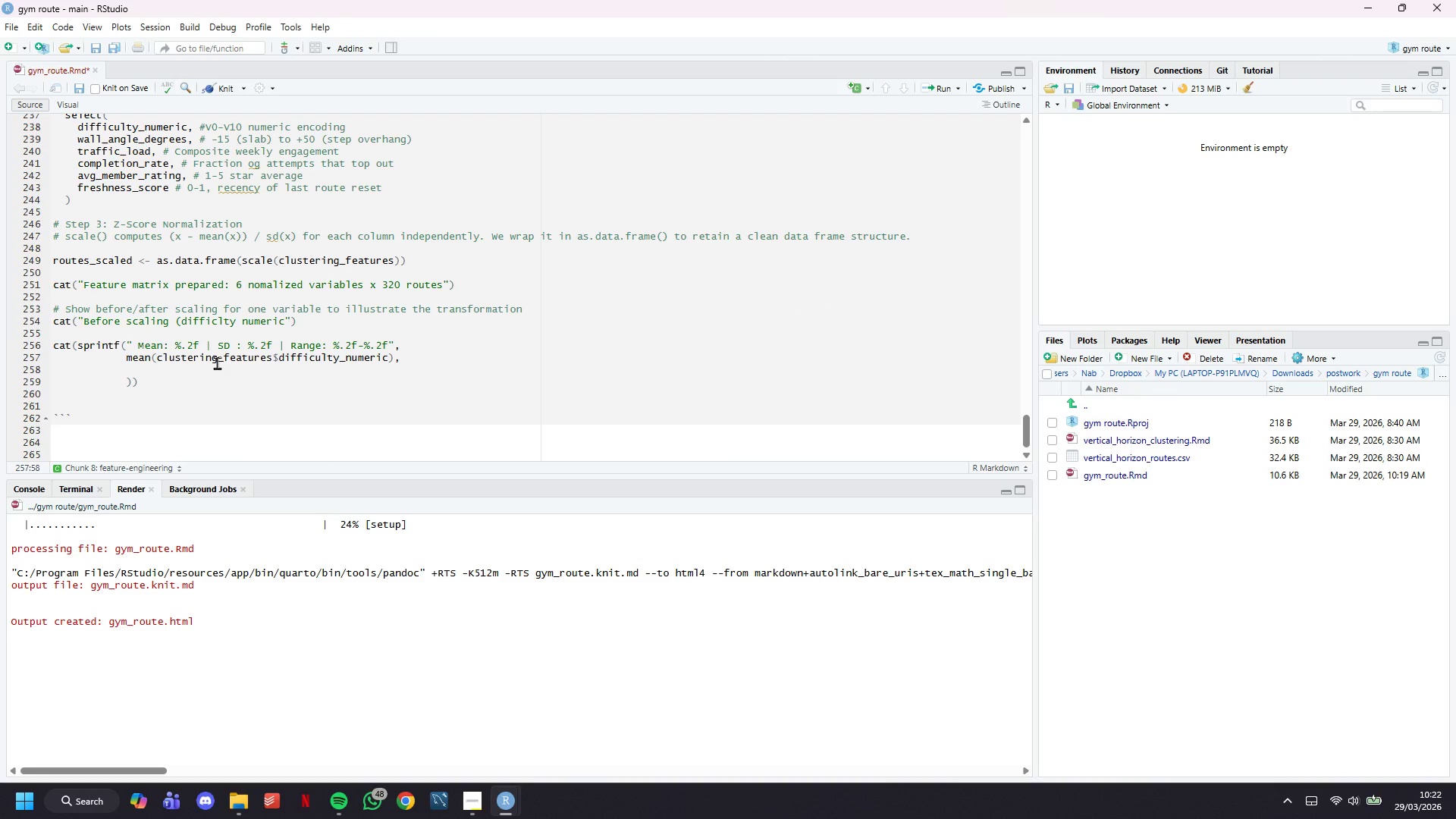 
left_click([217, 362])
 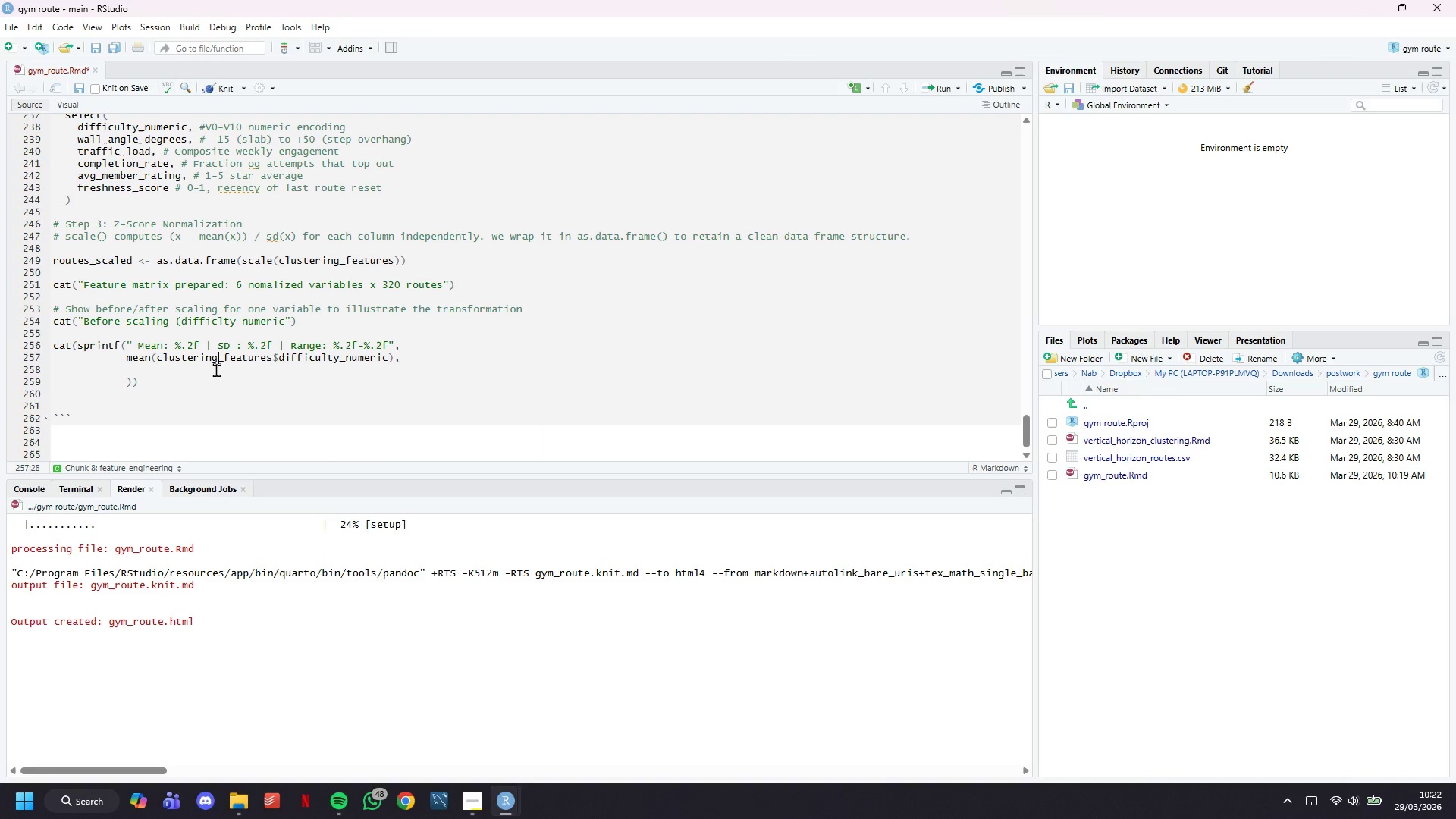 
left_click([216, 370])
 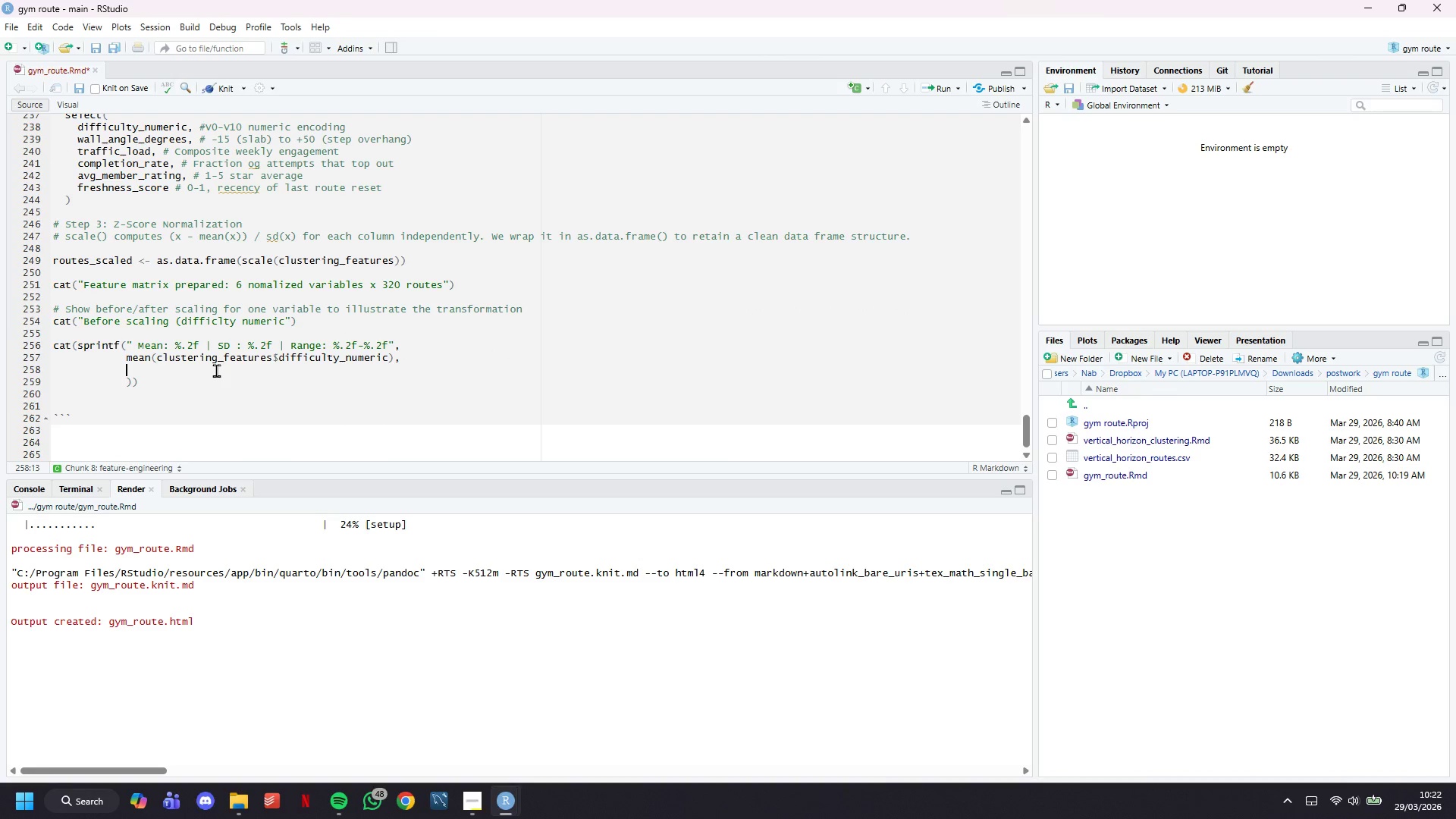 
key(Control+ControlLeft)
 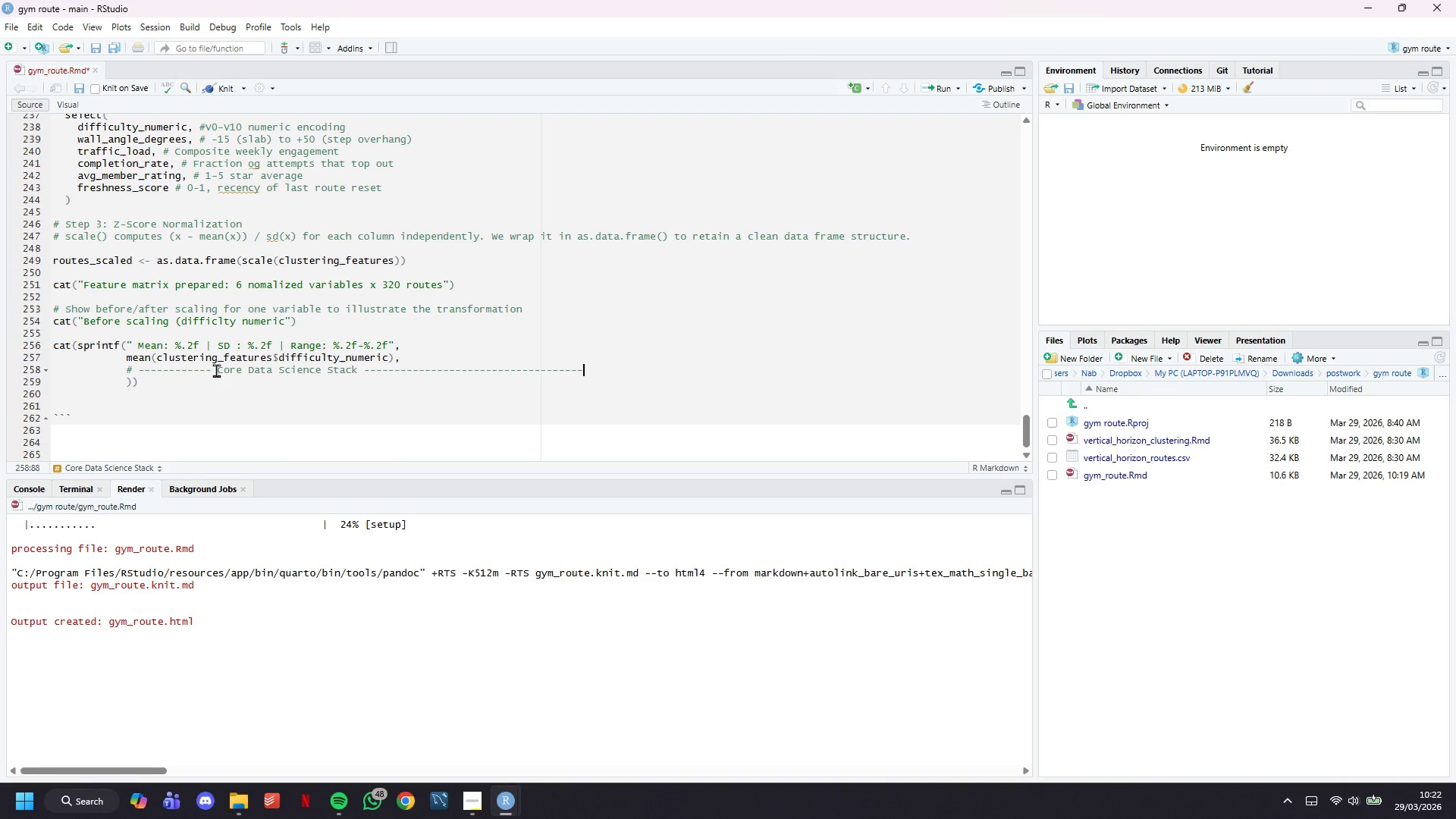 
key(Control+V)
 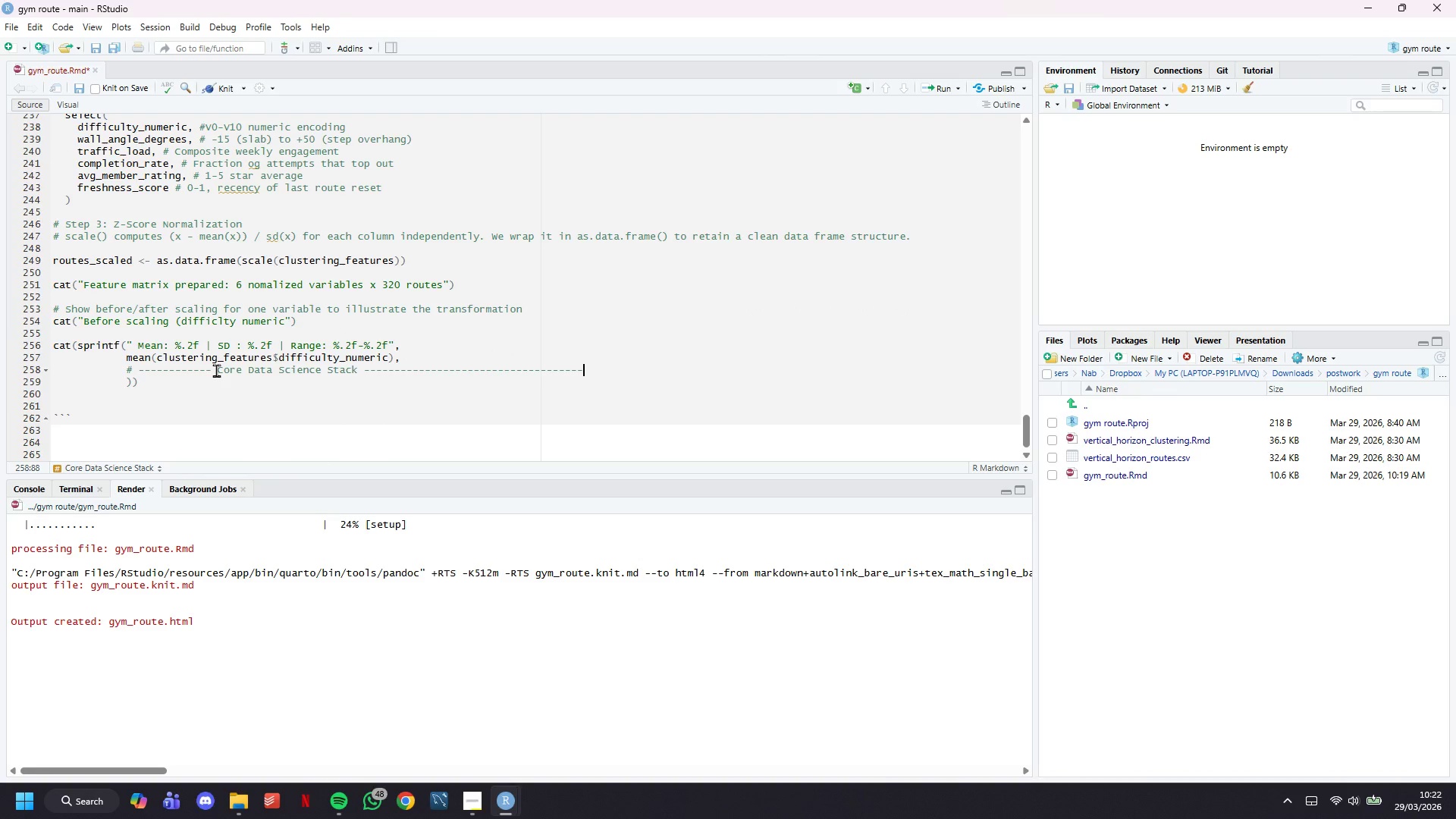 
key(Control+ControlLeft)
 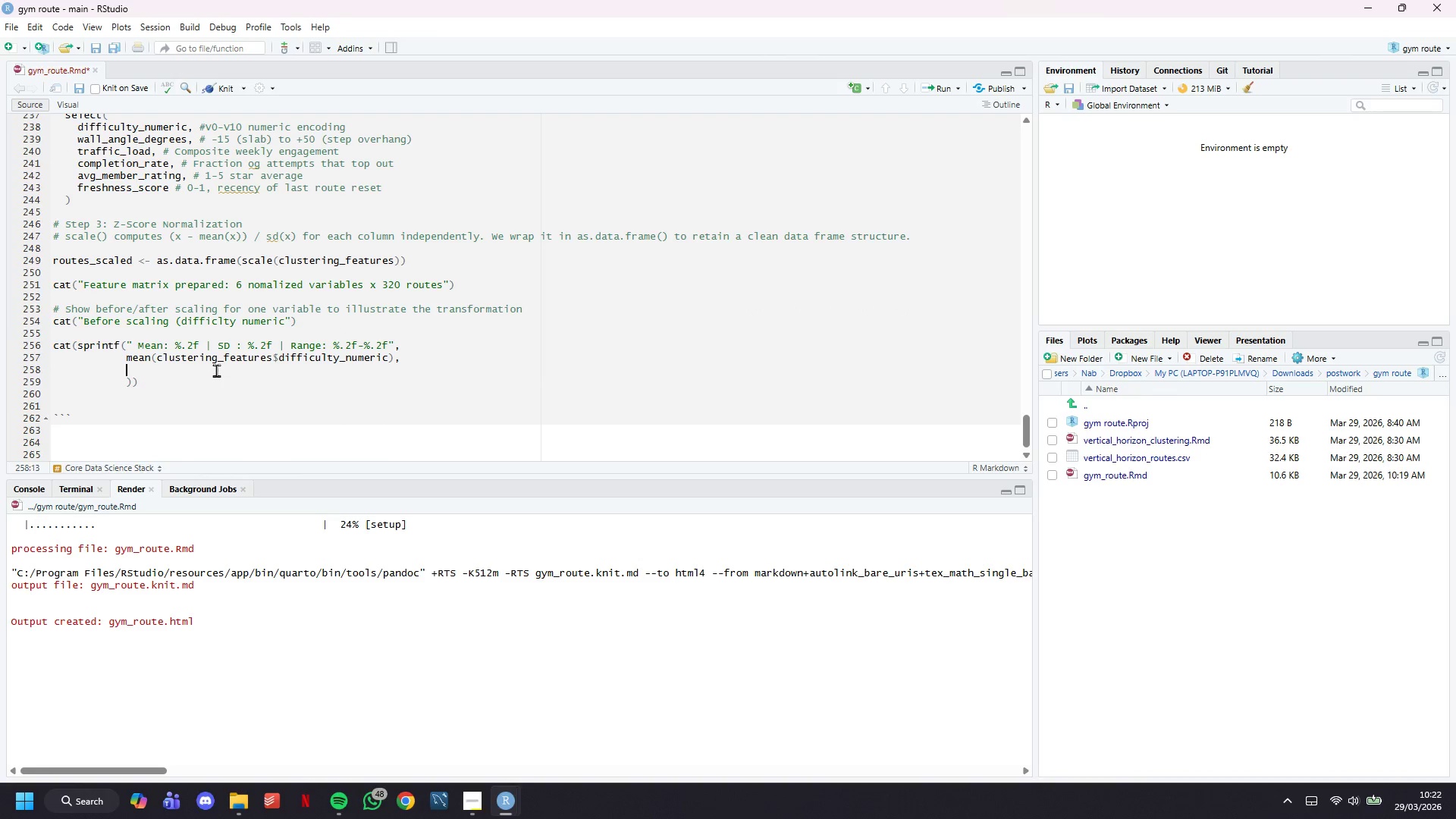 
key(Control+Z)
 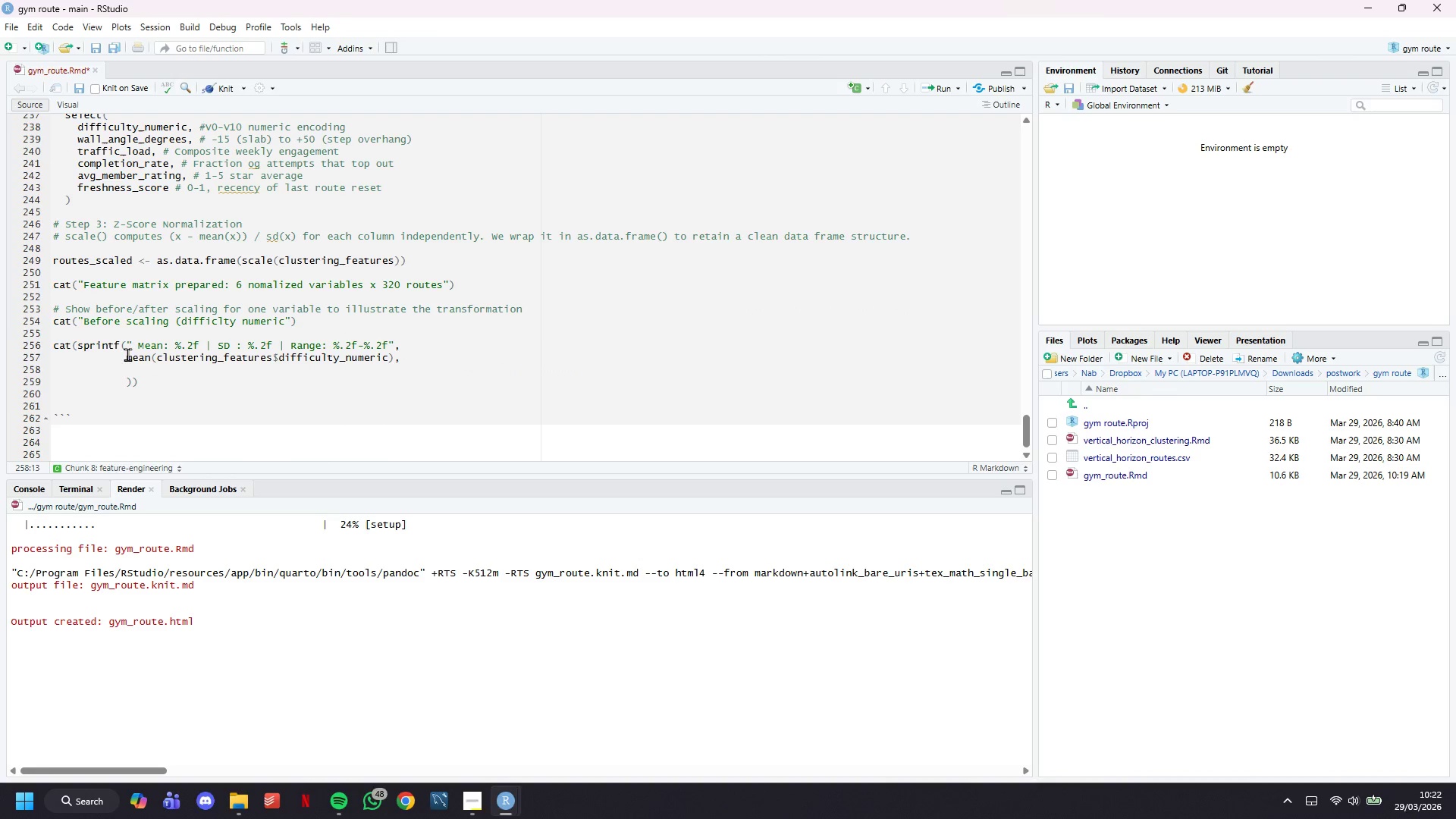 
left_click_drag(start_coordinate=[127, 354], to_coordinate=[404, 358])
 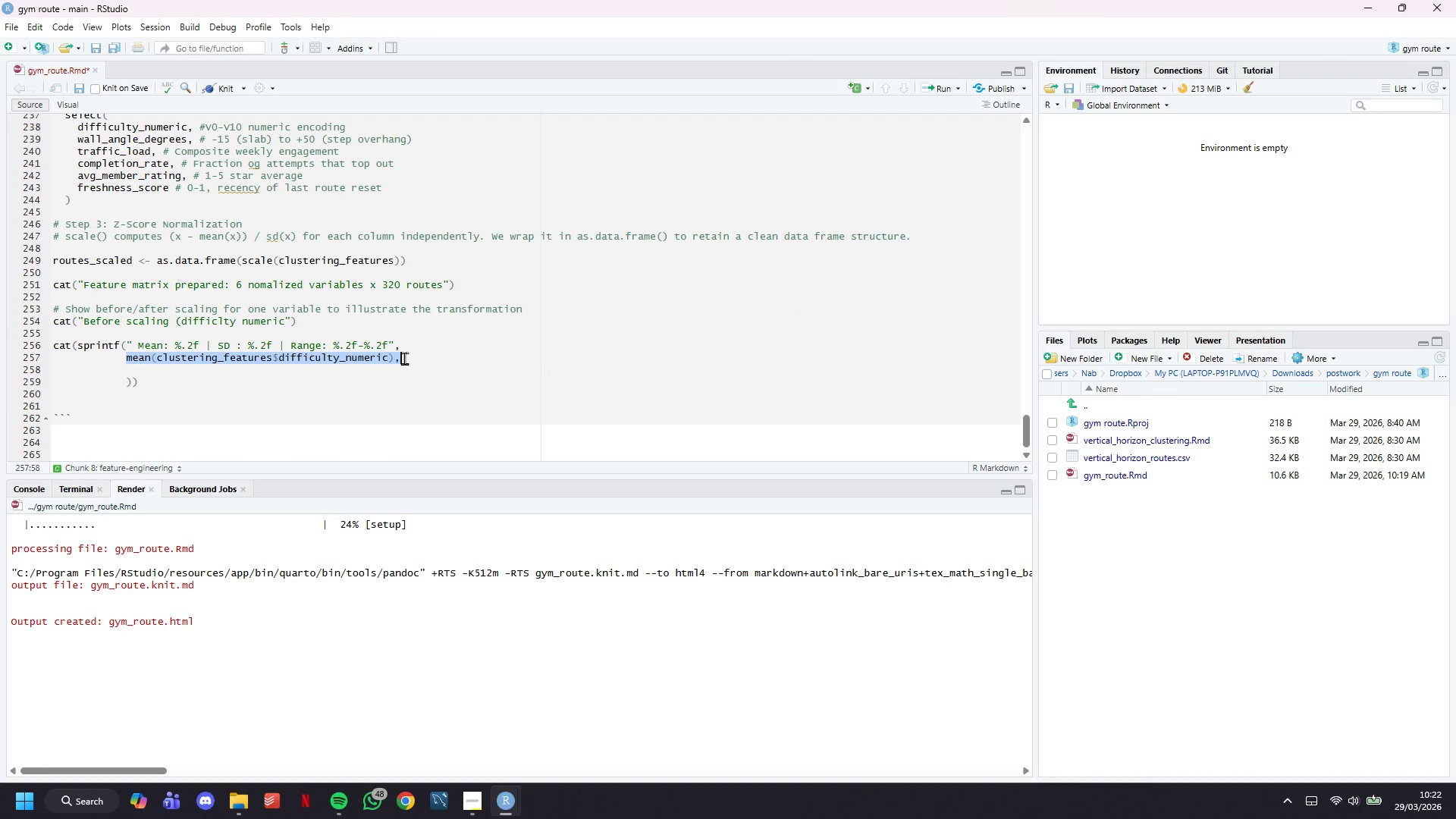 
key(Control+C)
 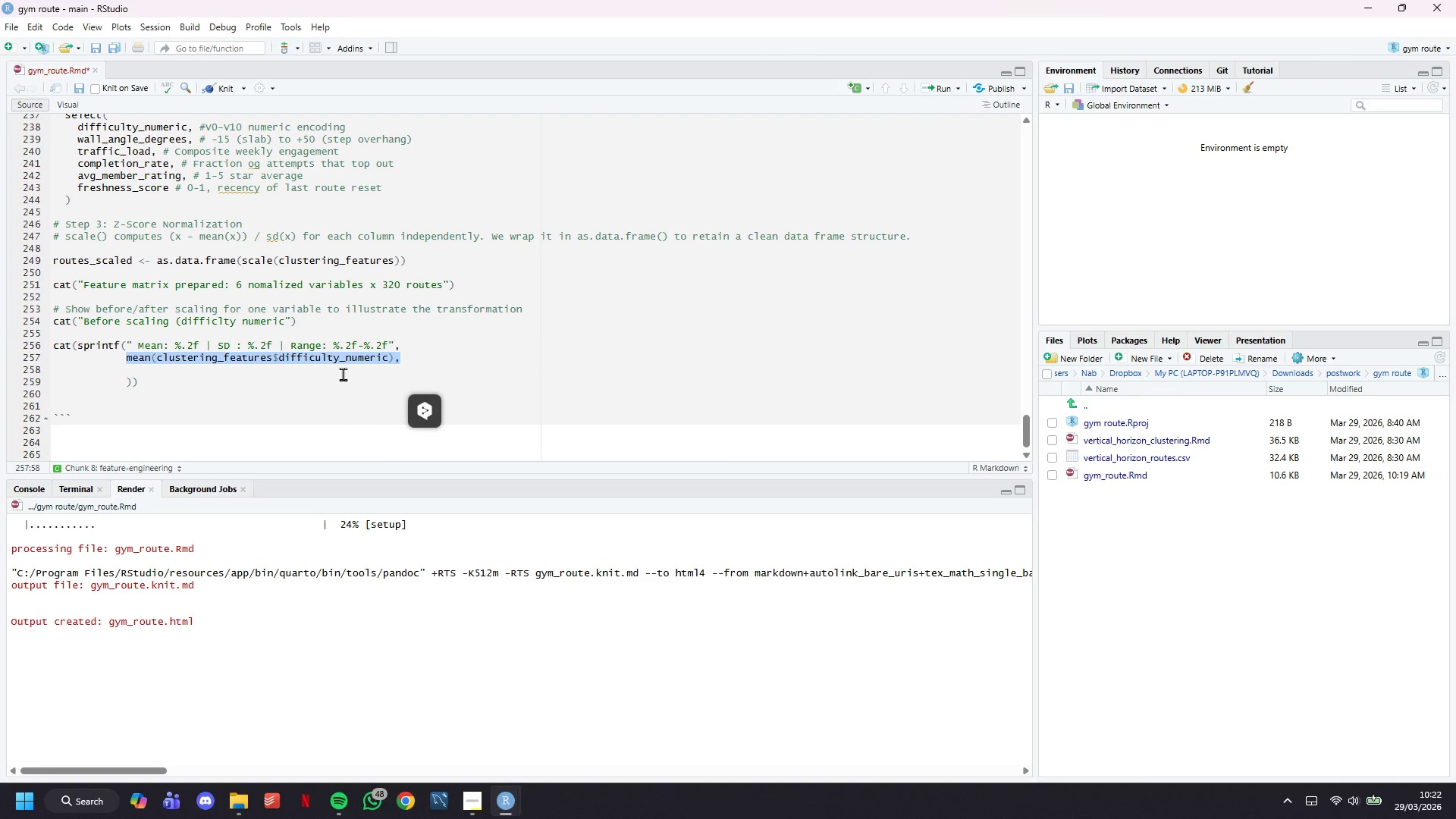 
left_click([340, 374])
 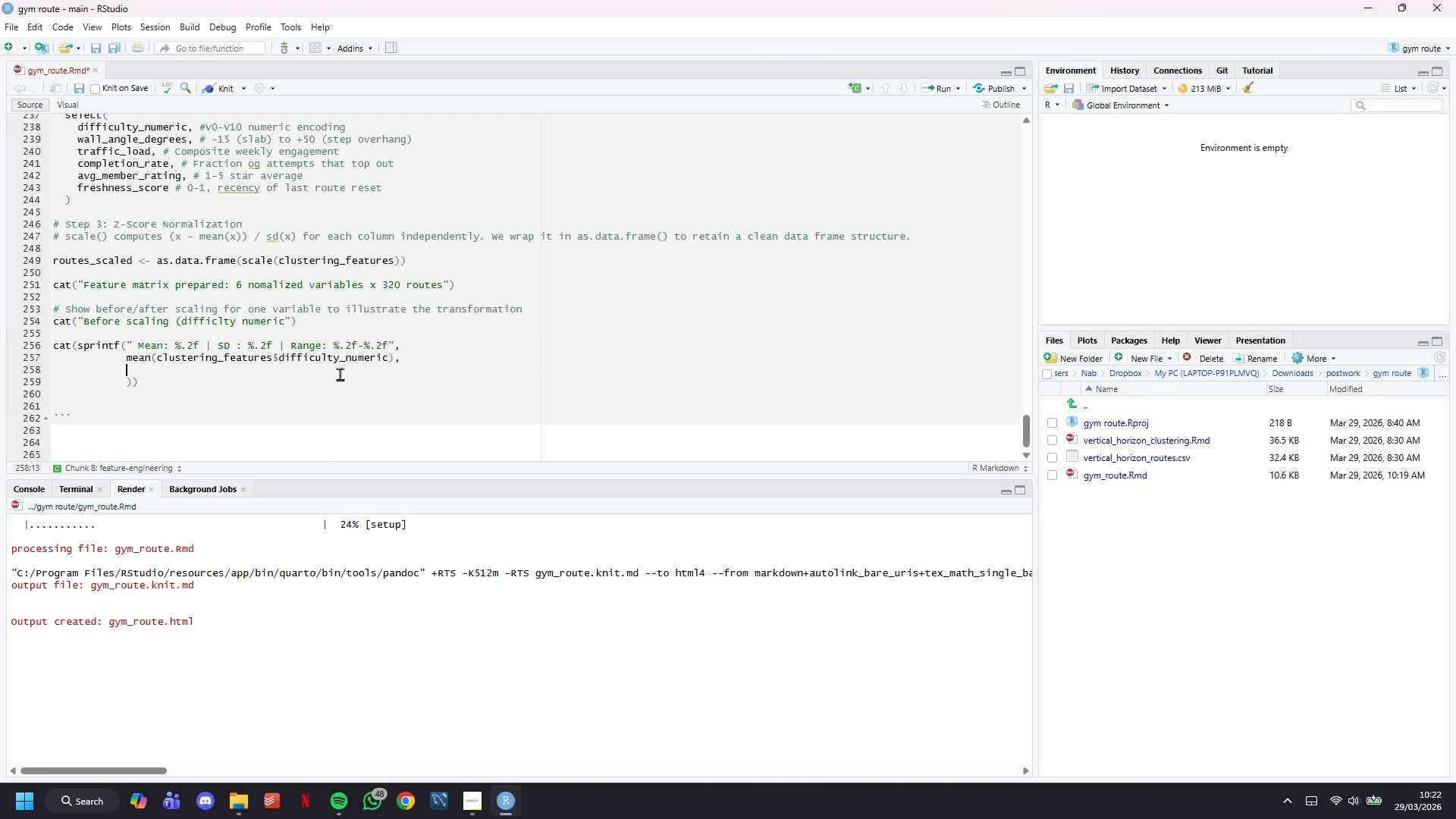 
key(Control+V)
 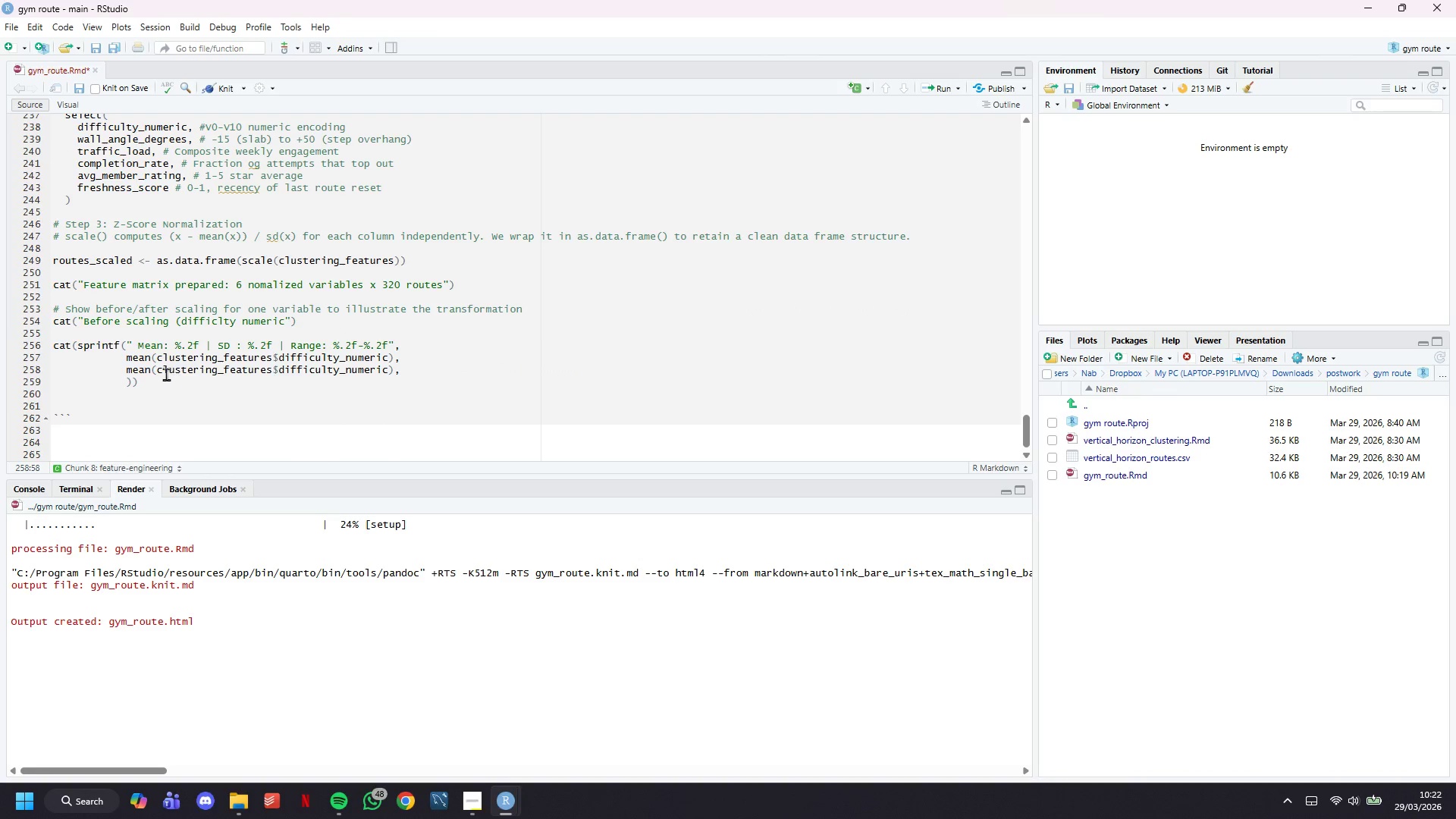 
left_click([154, 372])
 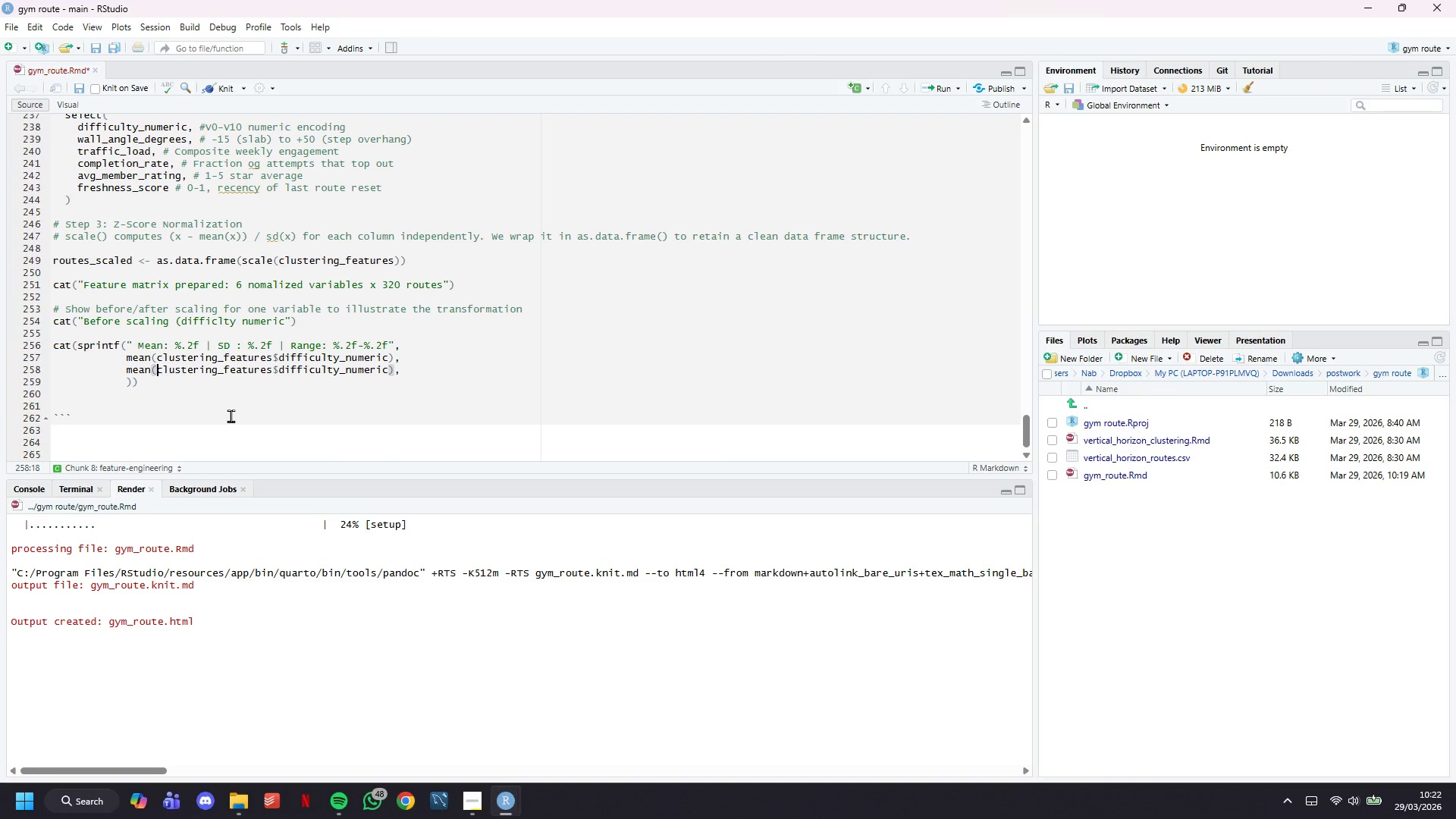 
key(ArrowLeft)
 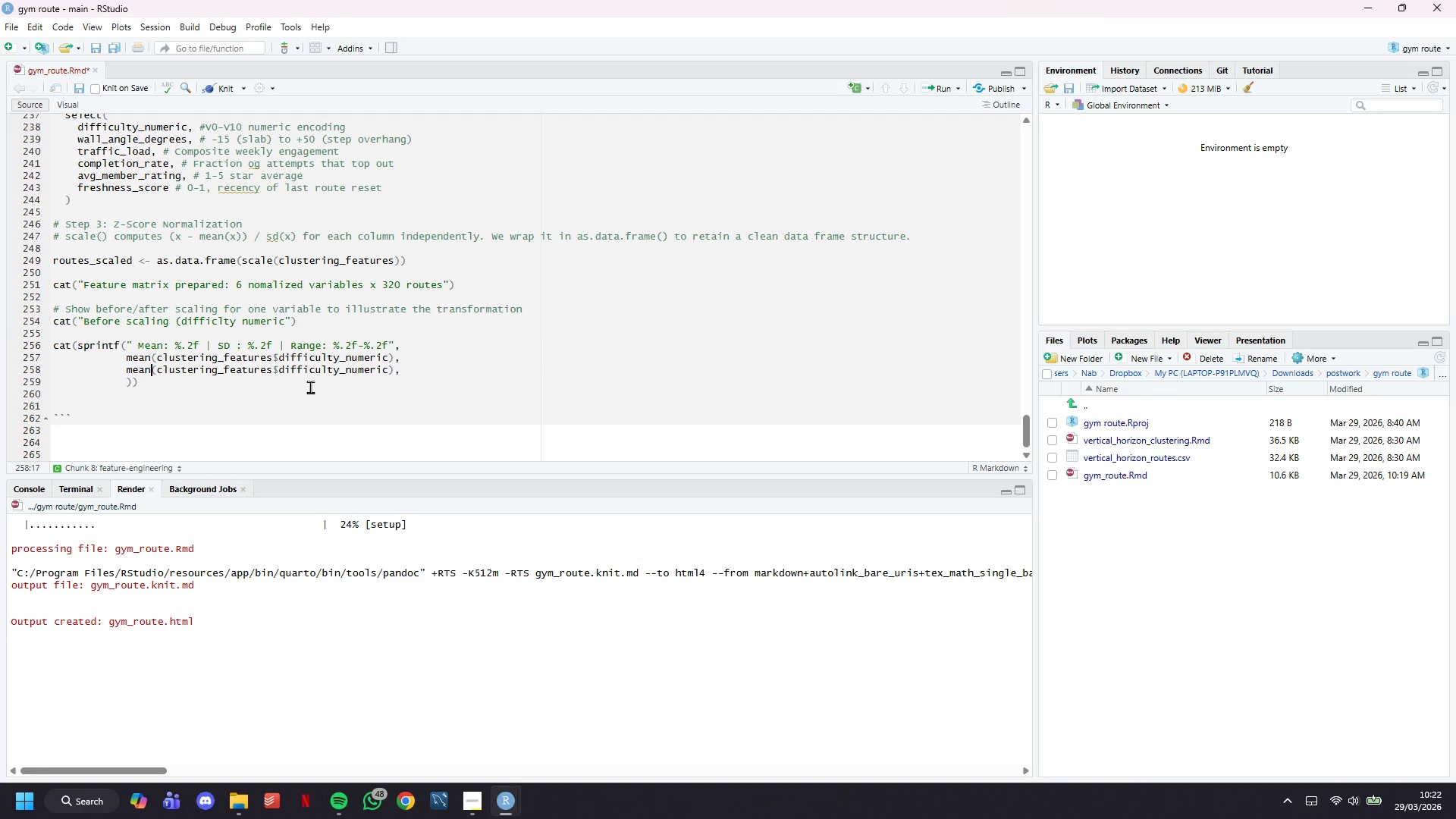 
key(Backspace)
key(Backspace)
key(Backspace)
key(Backspace)
type(sd)
 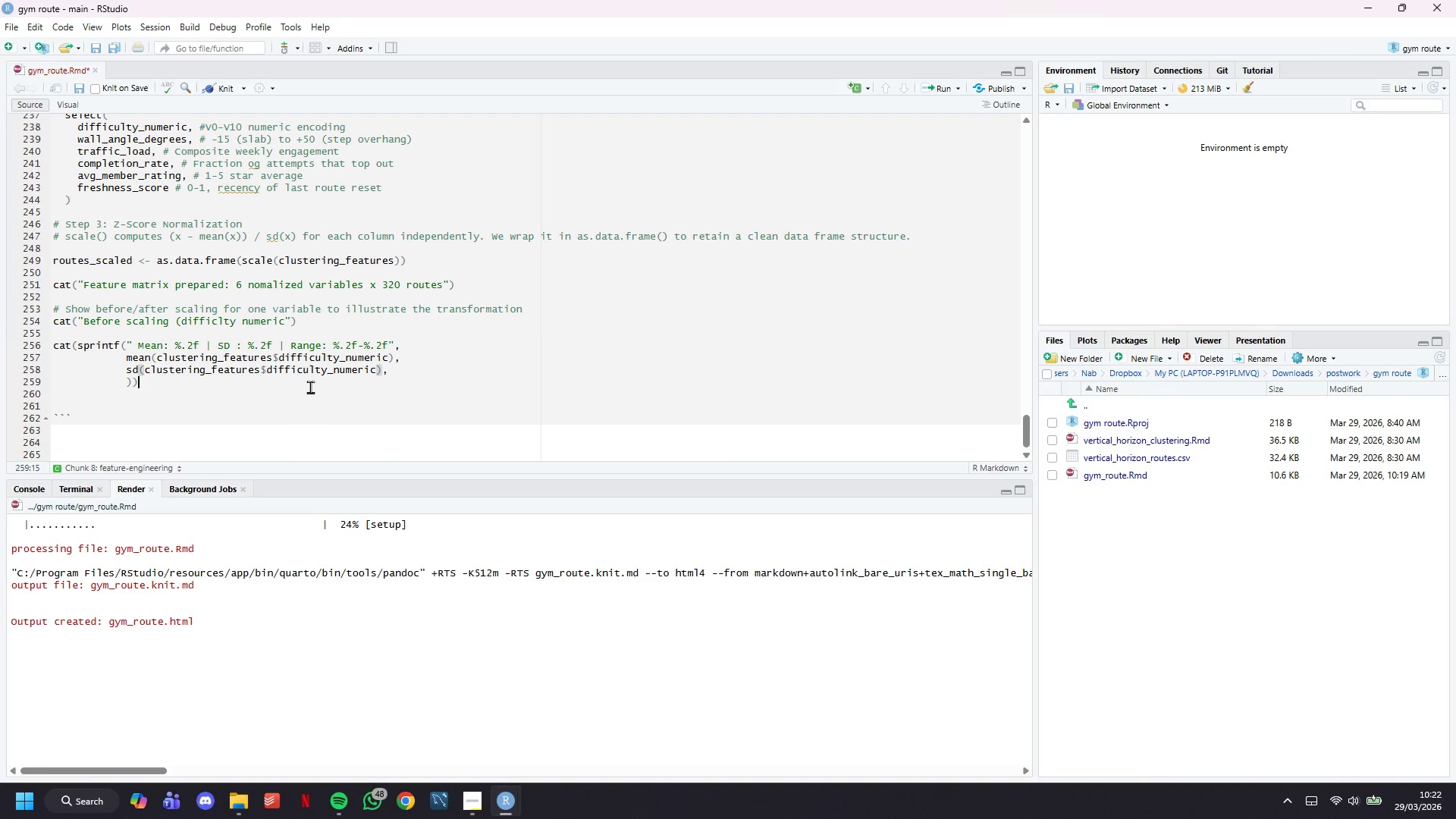 
key(ArrowDown)
 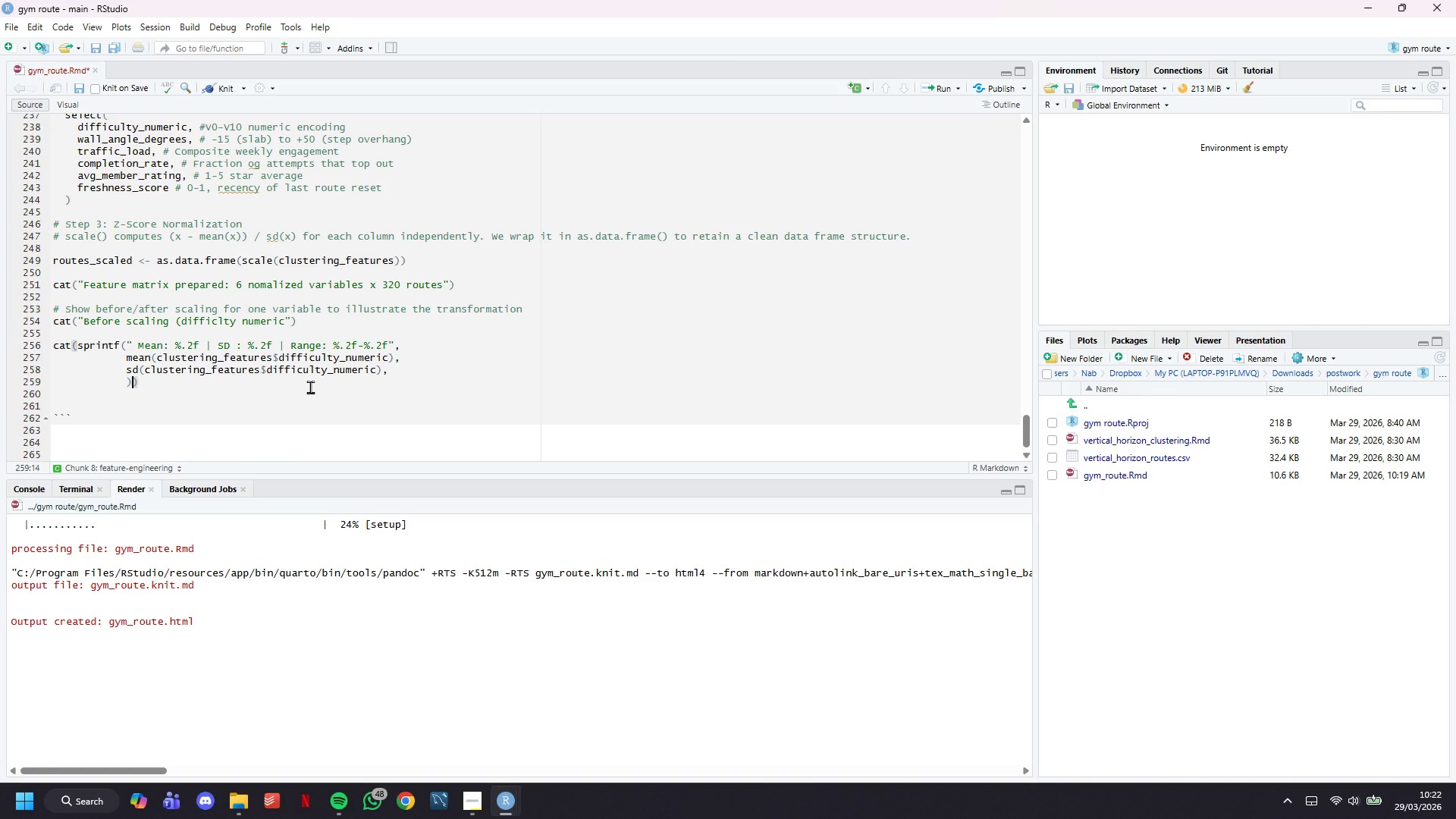 
key(ArrowLeft)
 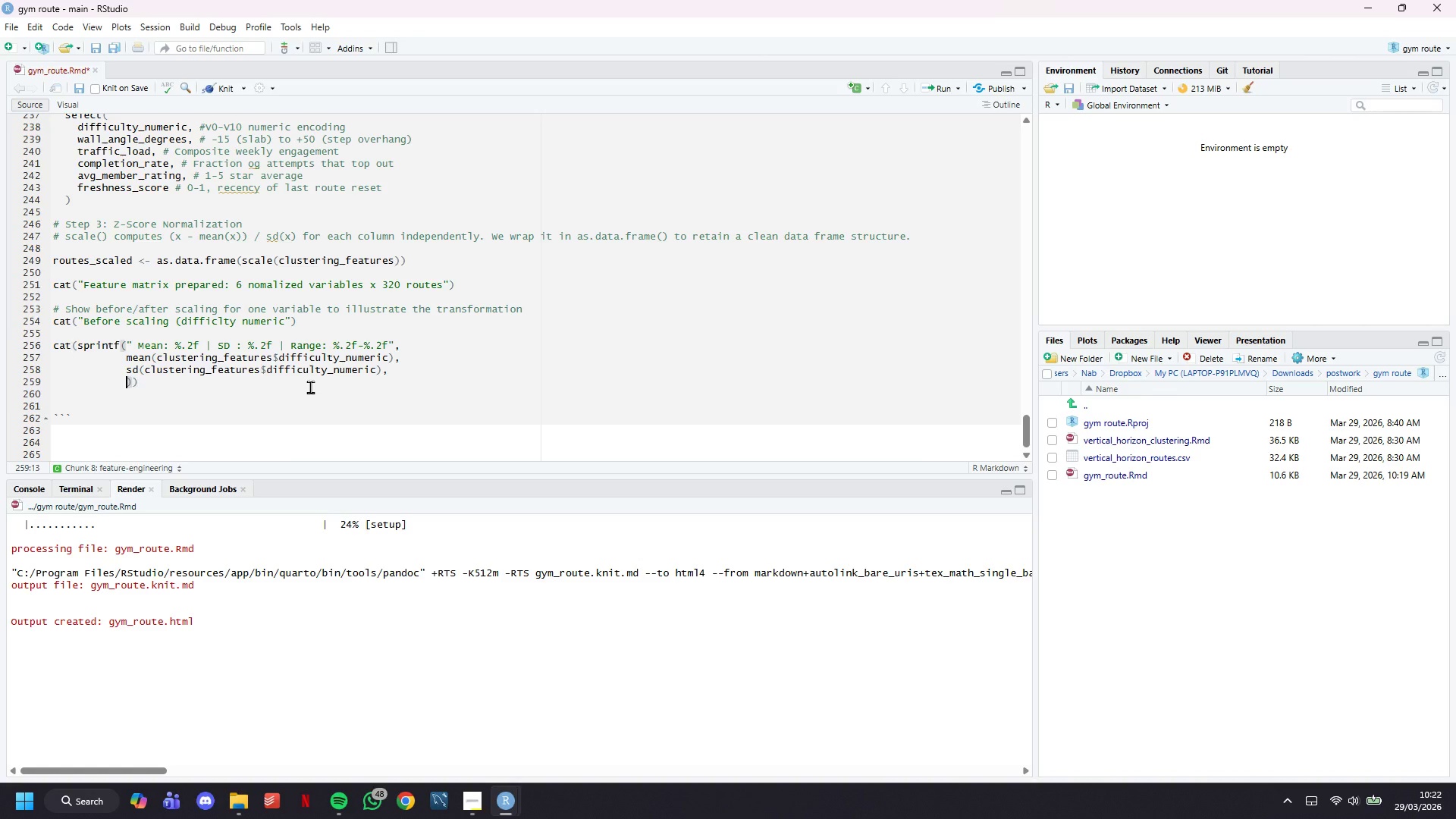 
key(ArrowLeft)
 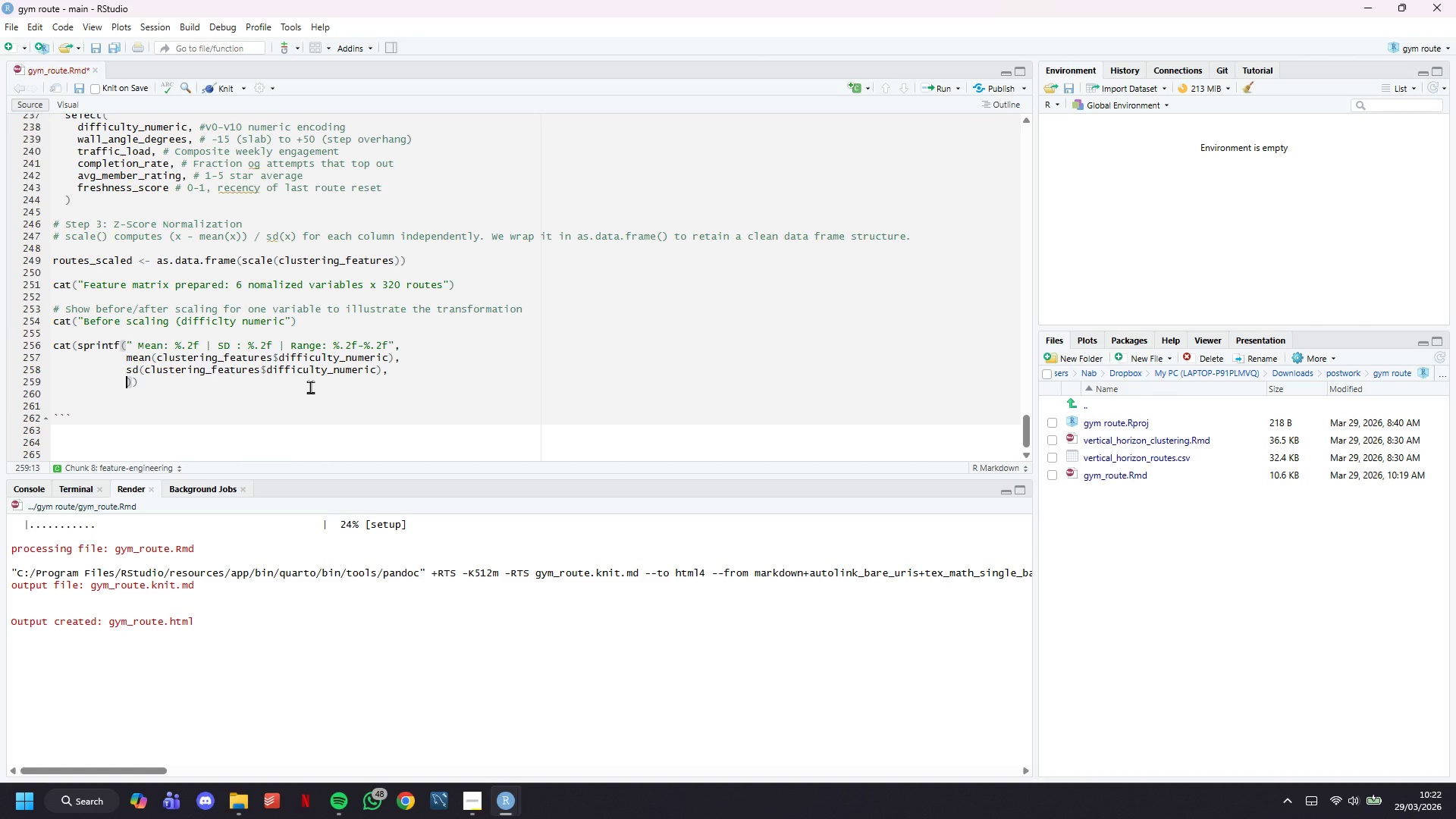 
key(Enter)
 